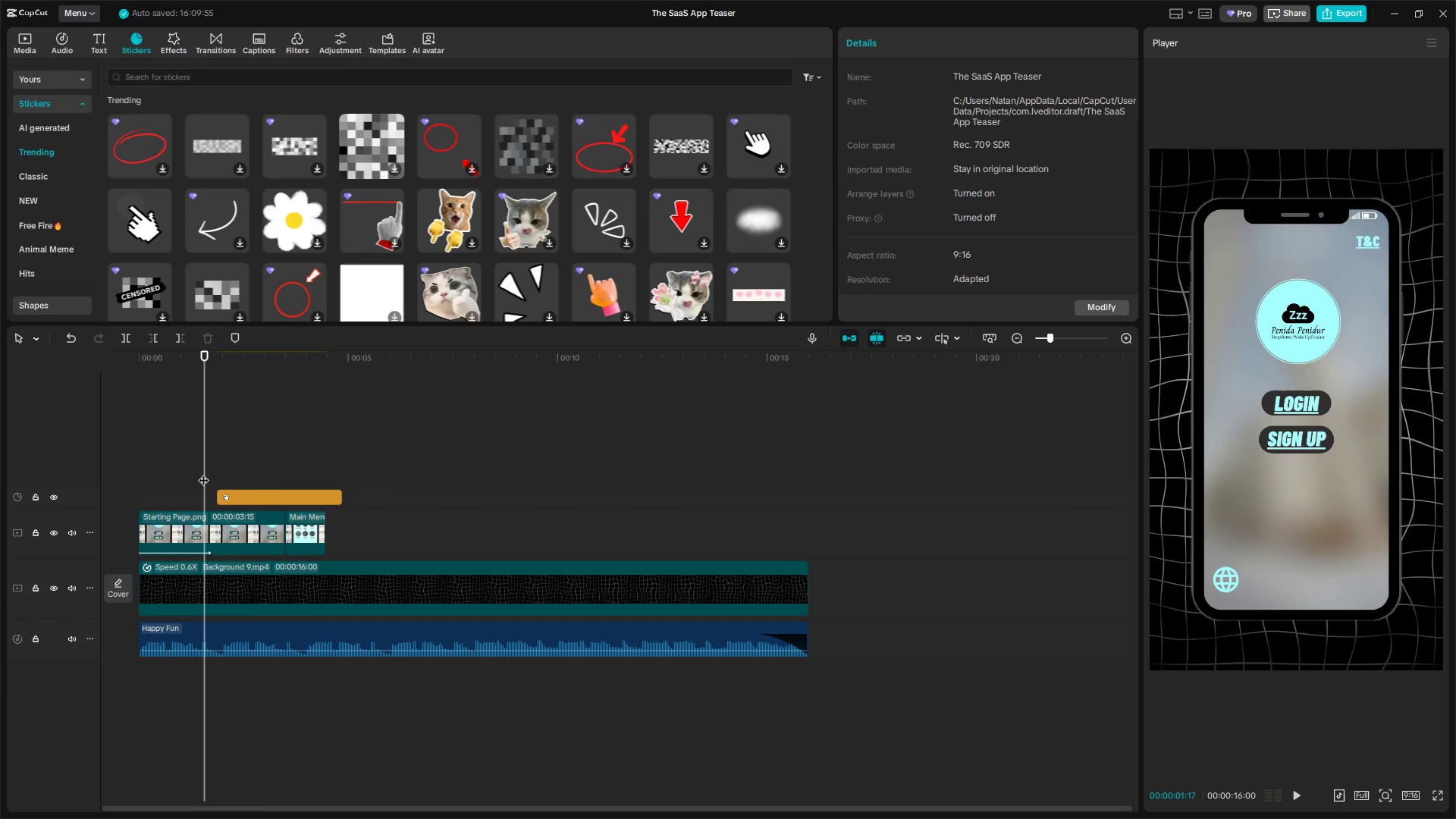 
key(Space)
 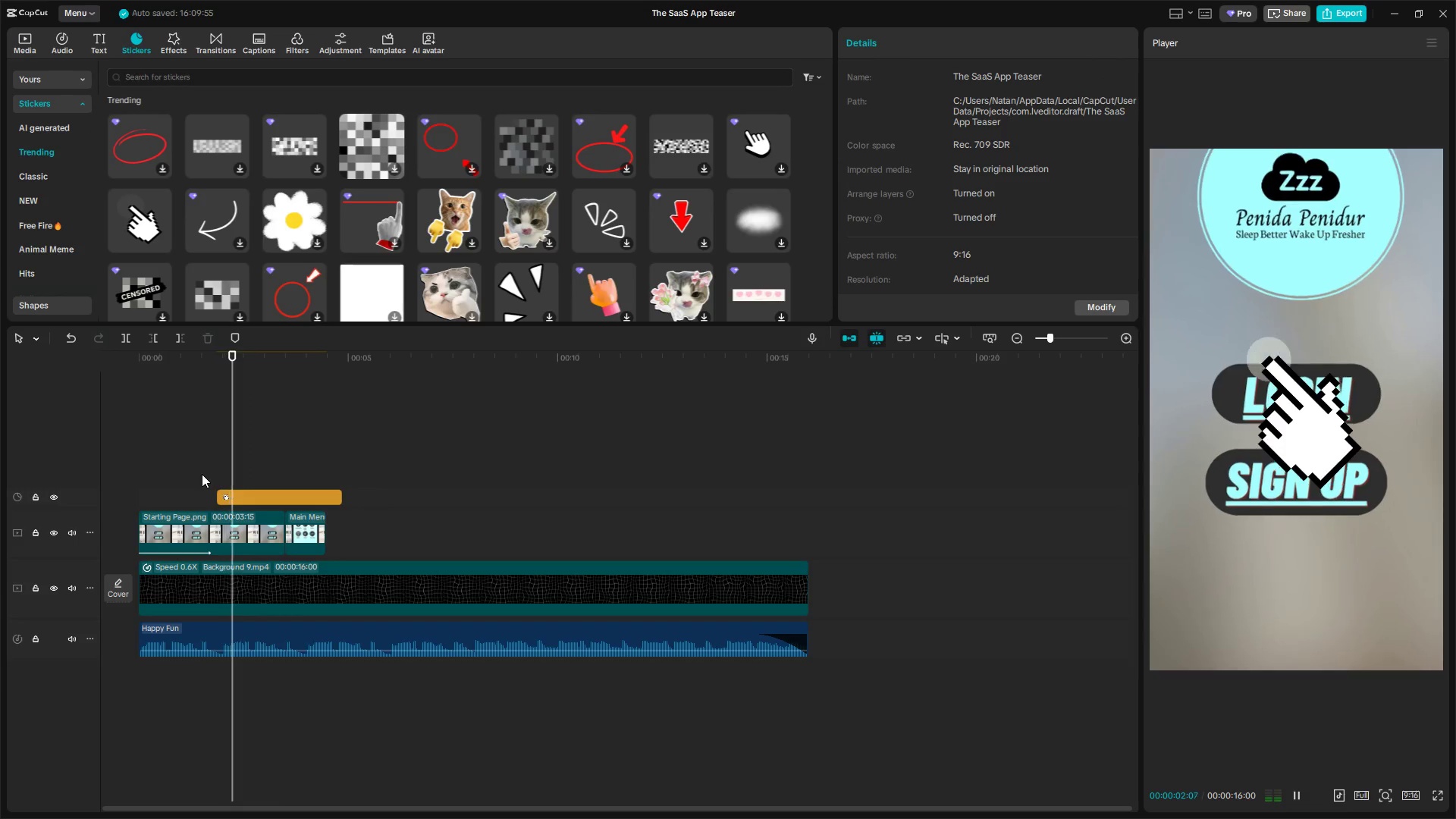 
key(Space)
 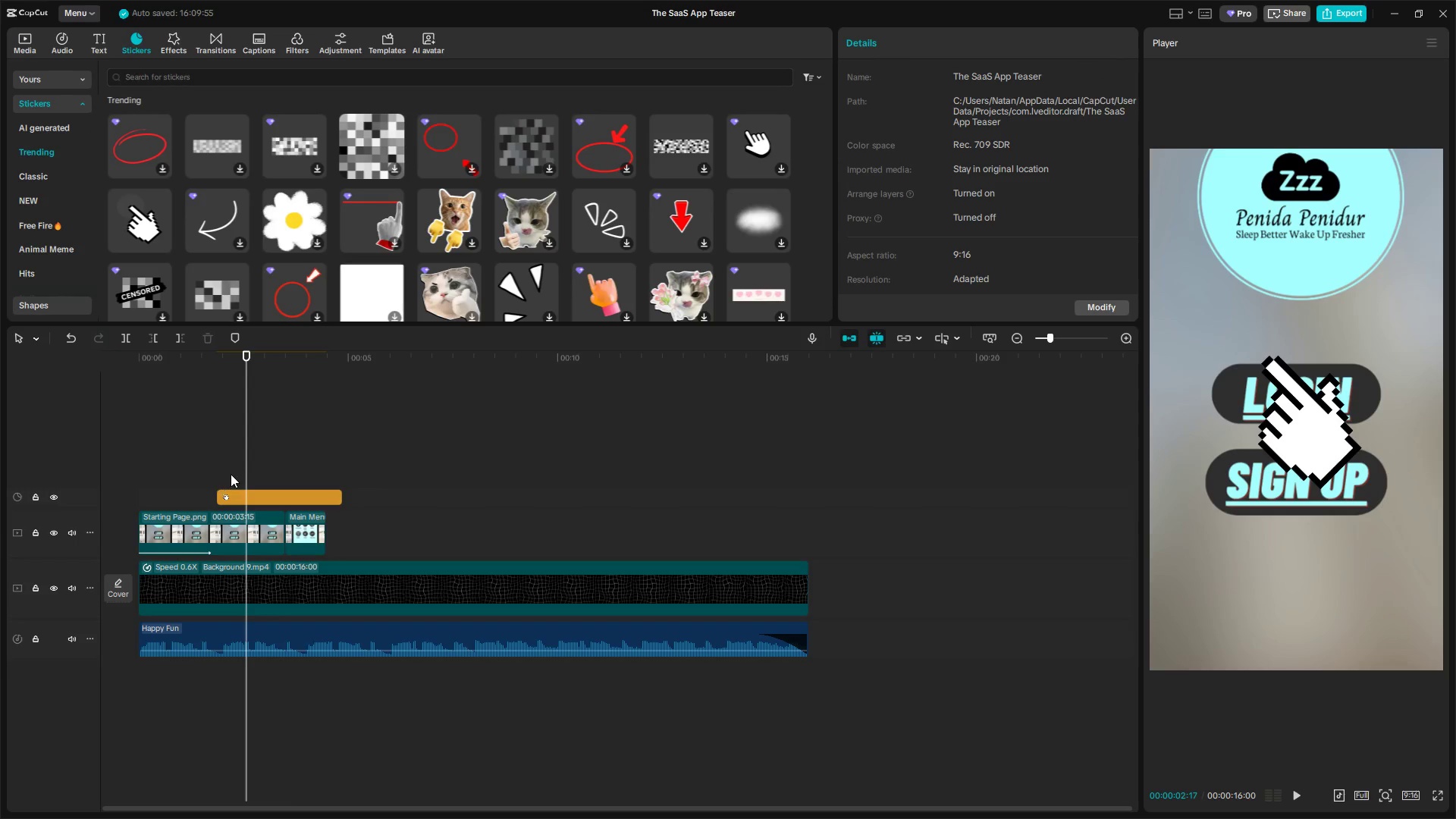 
left_click_drag(start_coordinate=[241, 465], to_coordinate=[256, 469])
 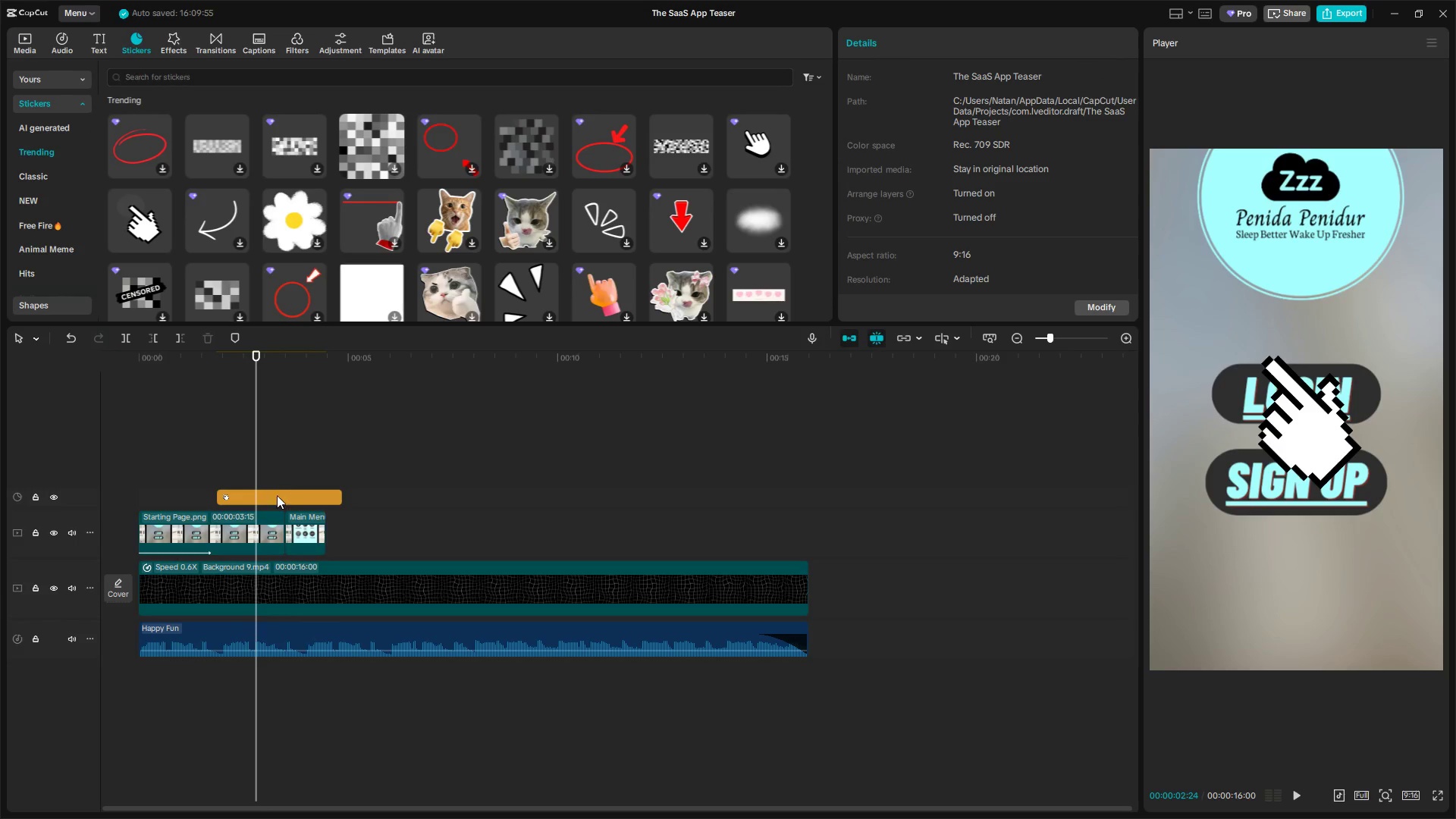 
left_click_drag(start_coordinate=[277, 498], to_coordinate=[316, 500])
 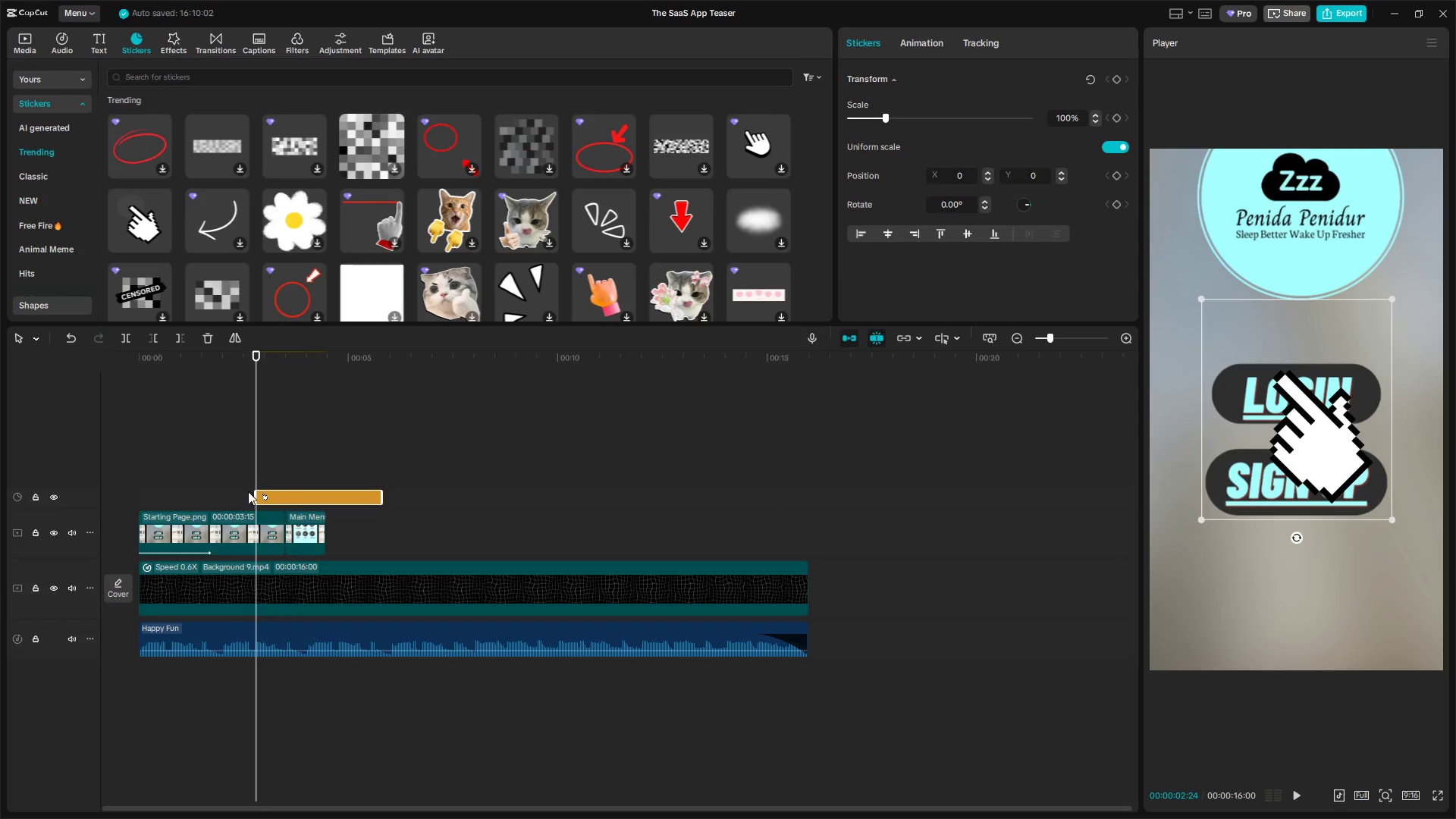 
left_click([209, 479])
 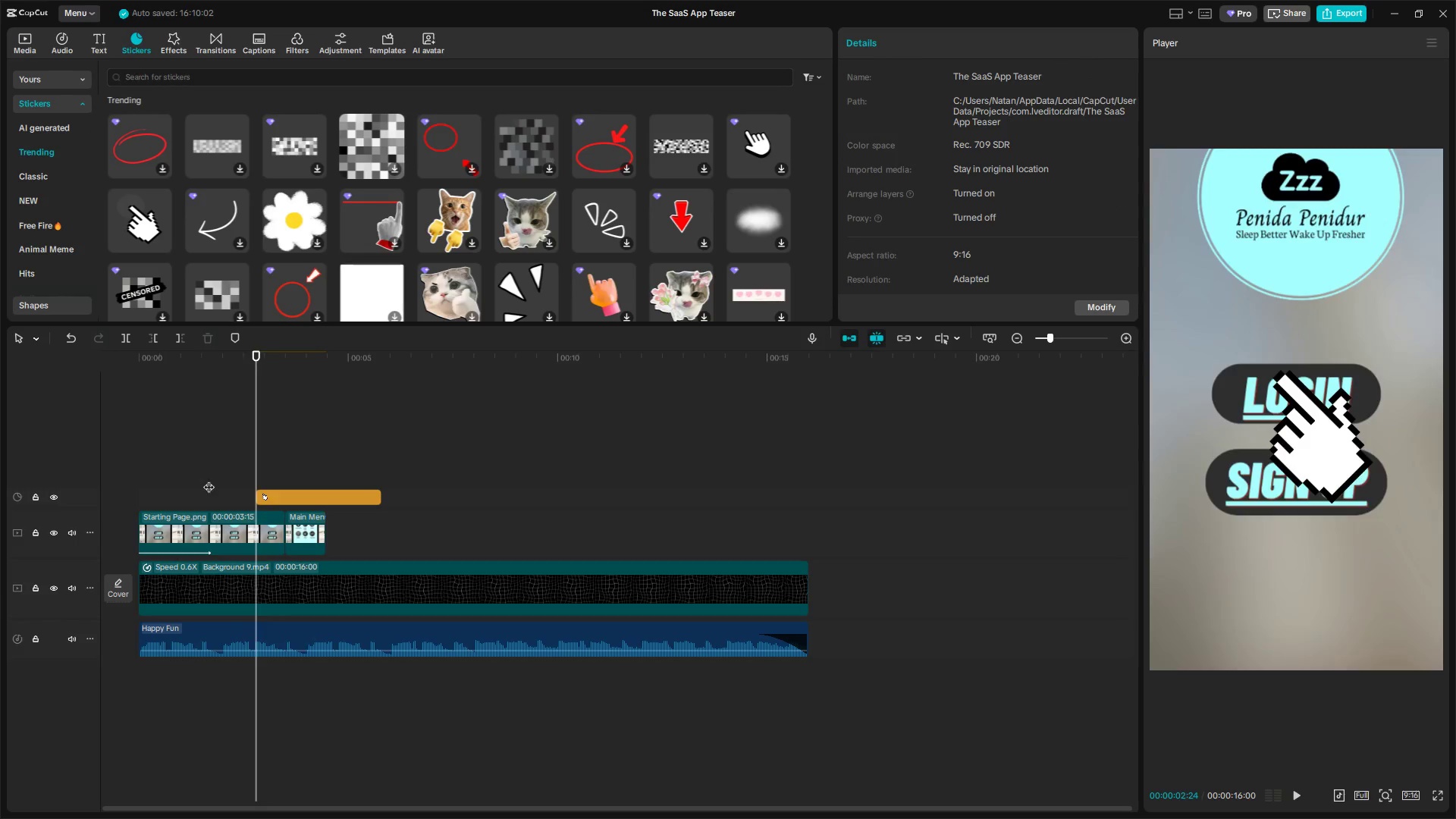 
key(Space)
 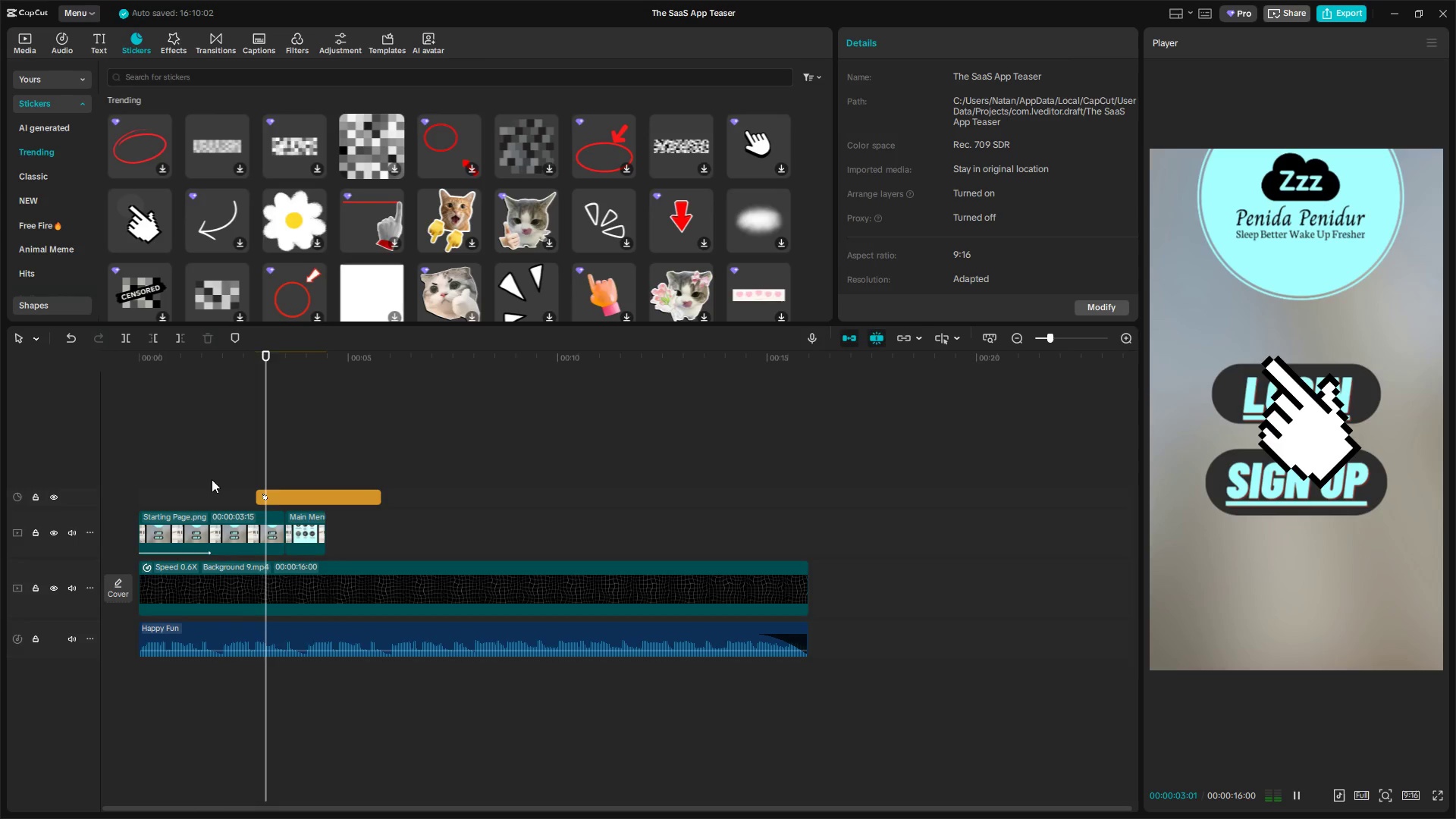 
key(Space)
 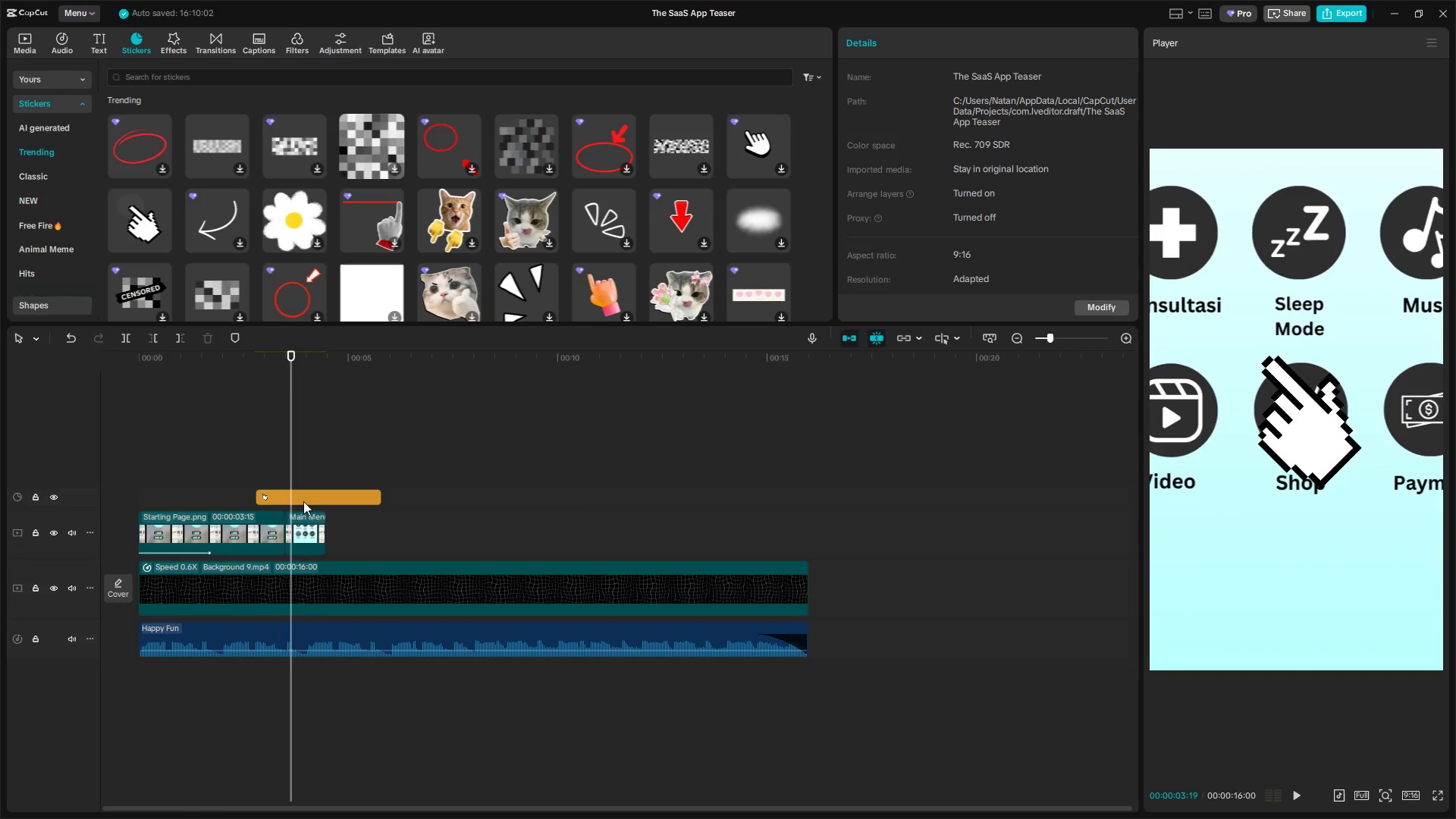 
left_click([290, 494])
 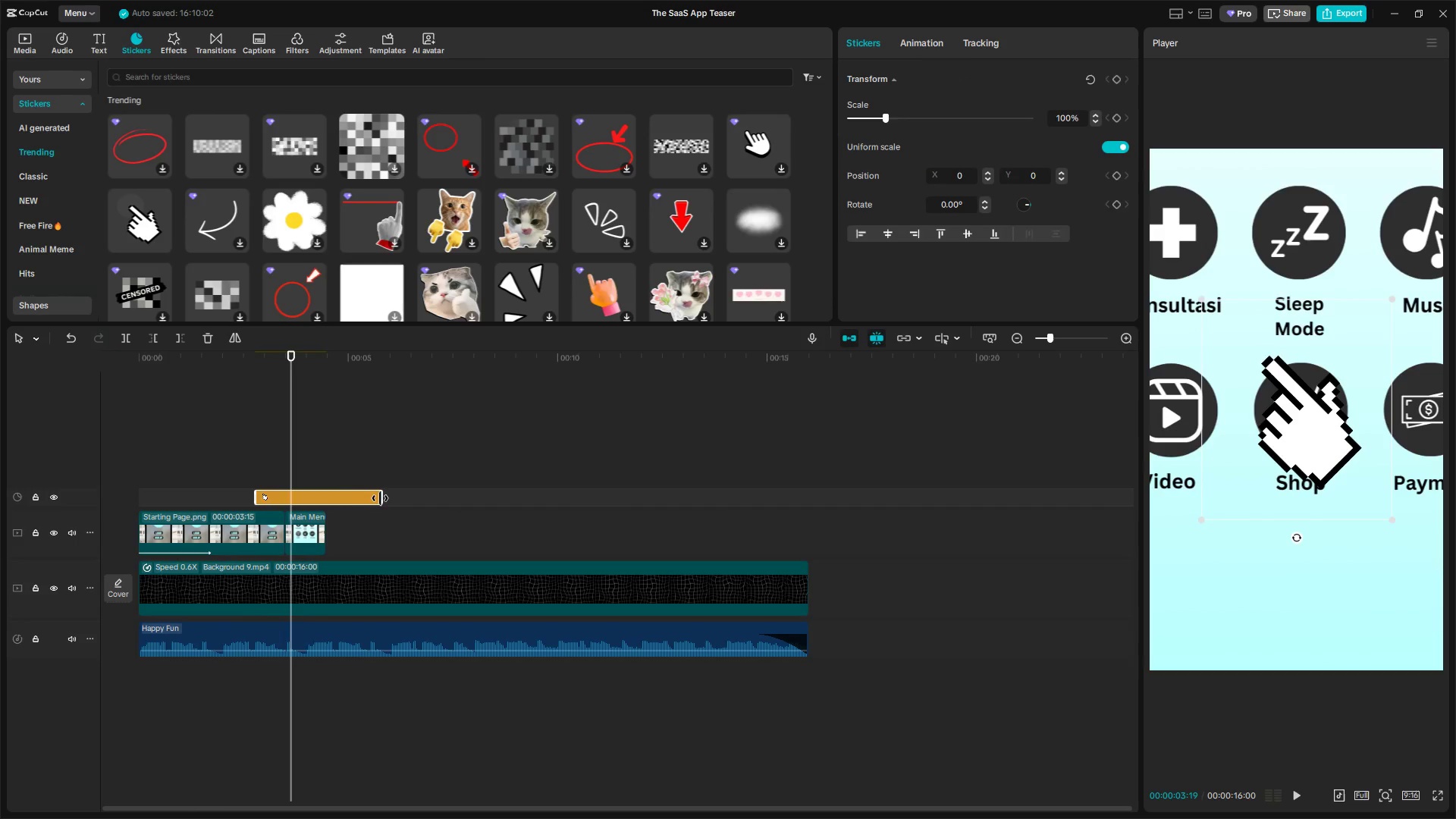 
left_click_drag(start_coordinate=[382, 498], to_coordinate=[281, 505])
 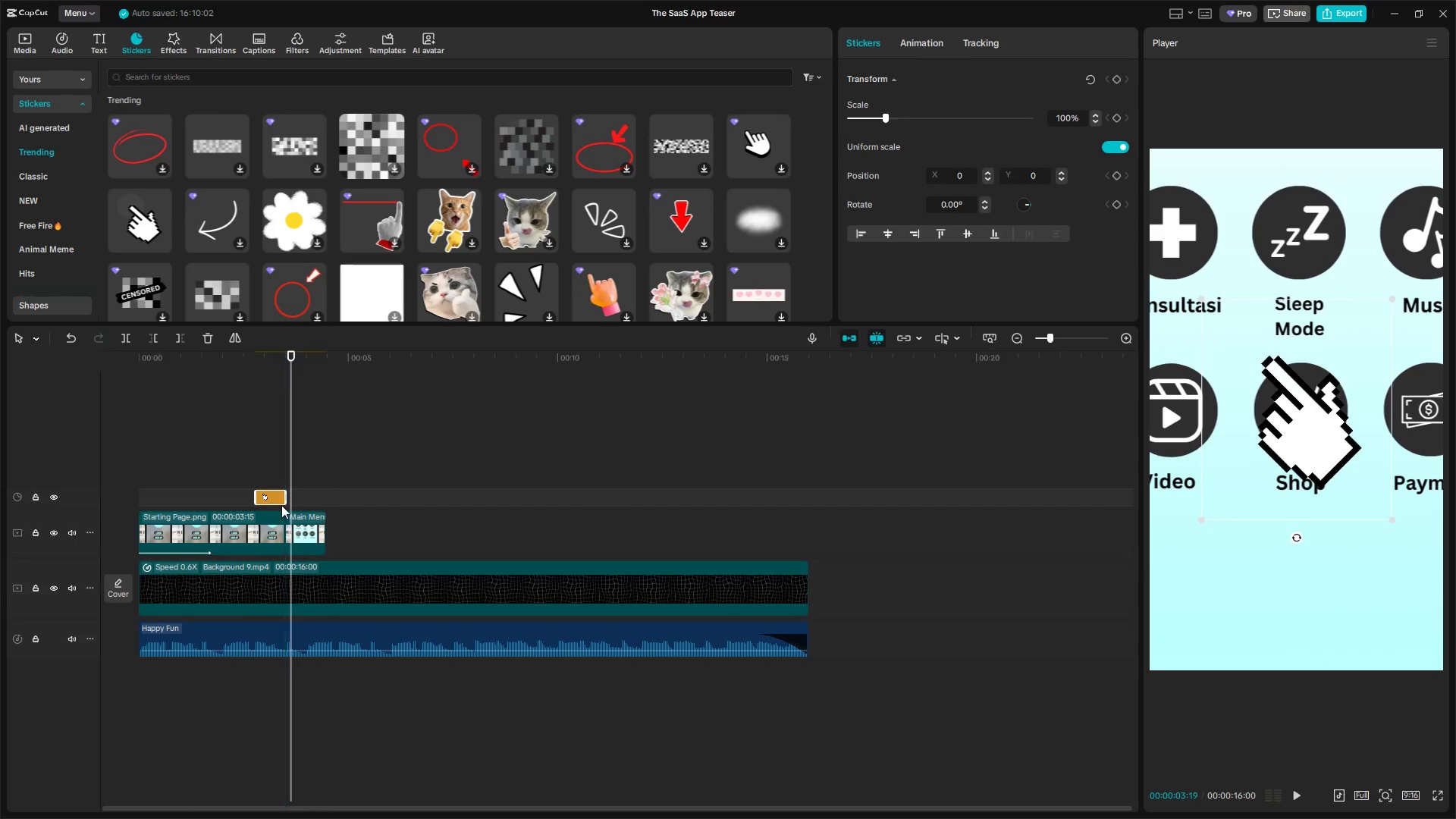 
hold_key(key=ControlLeft, duration=0.66)
 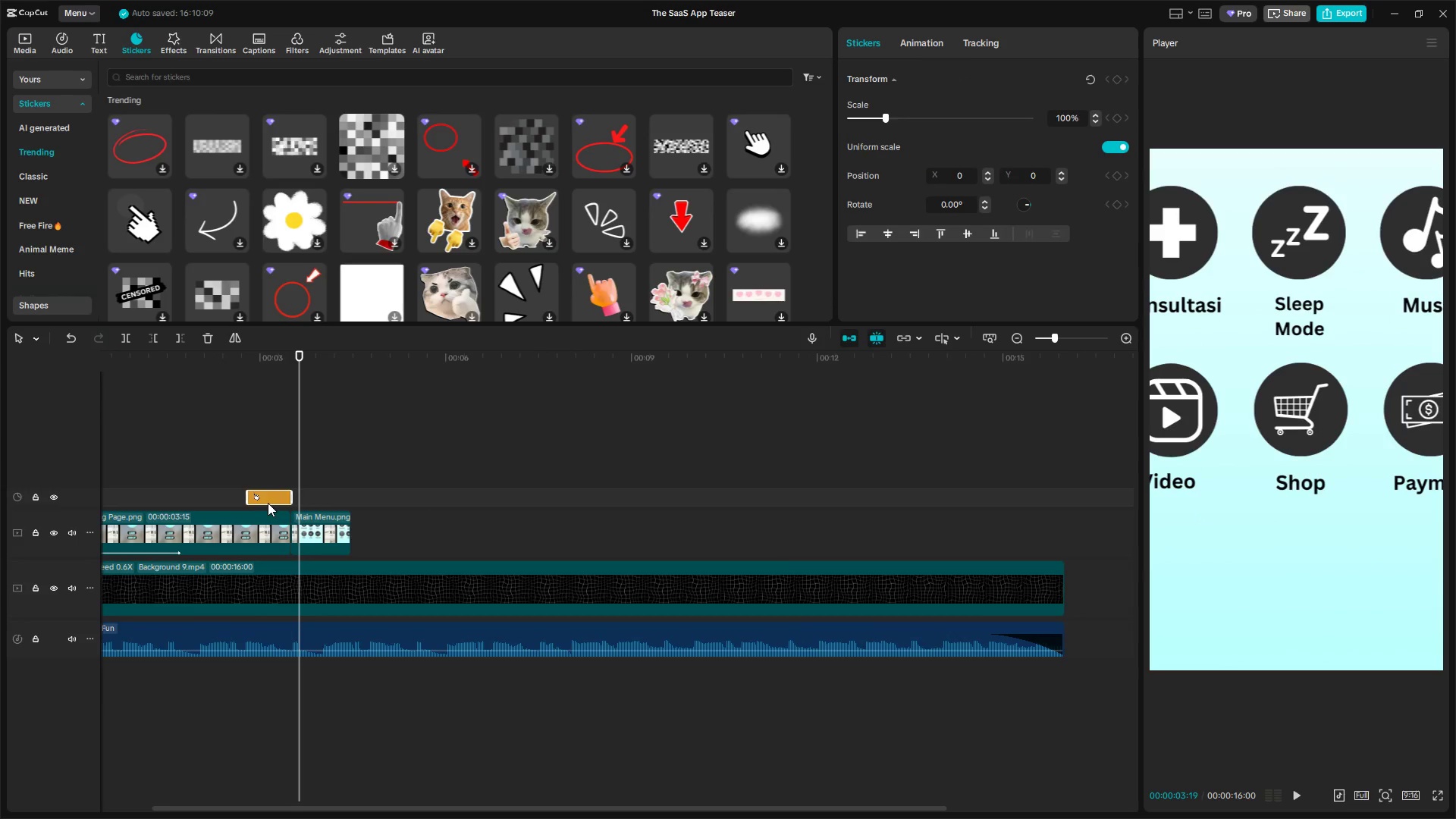 
left_click([268, 503])
 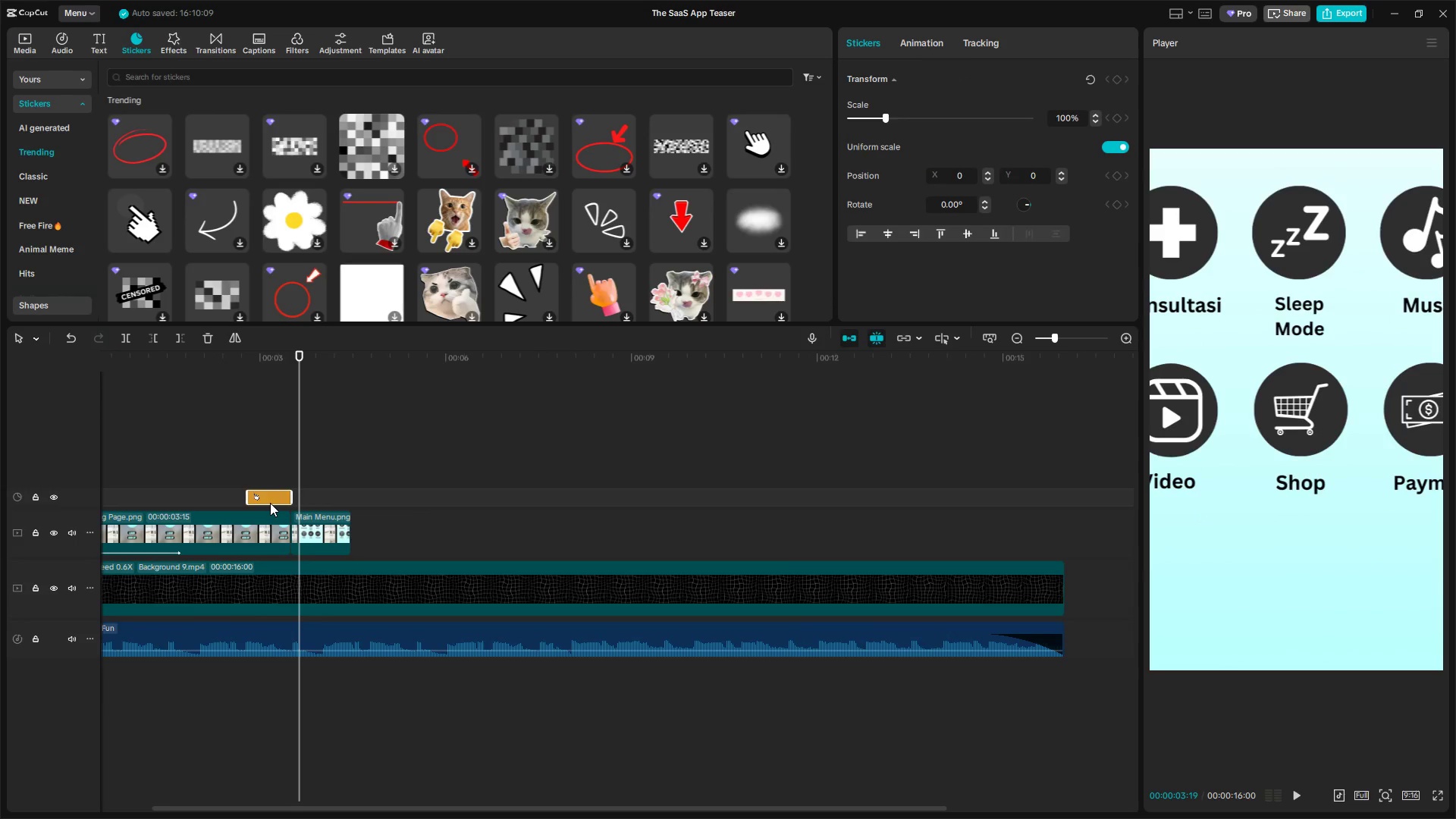 
scroll: coordinate [292, 549], scroll_direction: up, amount: 7.0
 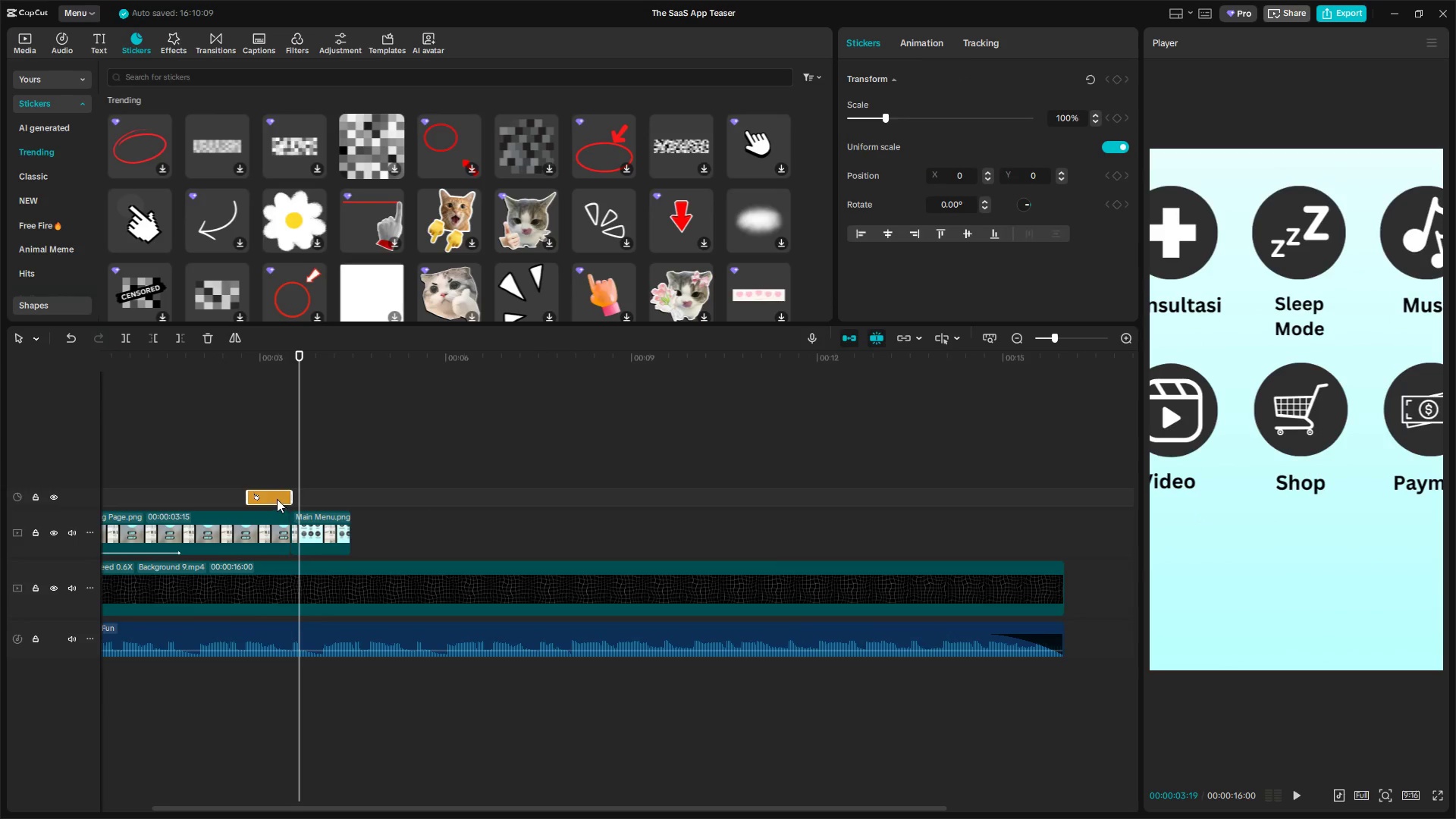 
key(Backspace)
 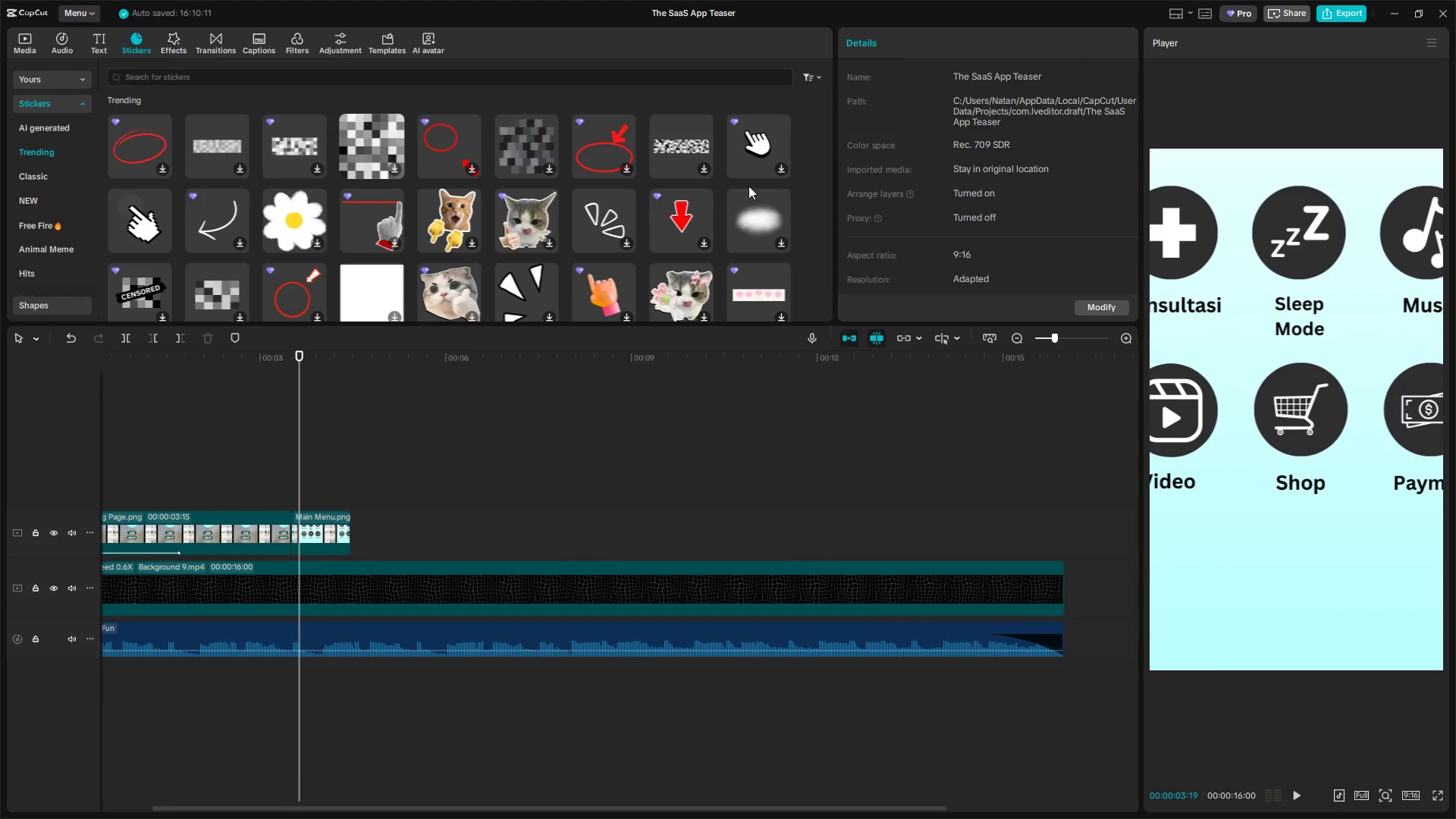 
left_click([739, 130])
 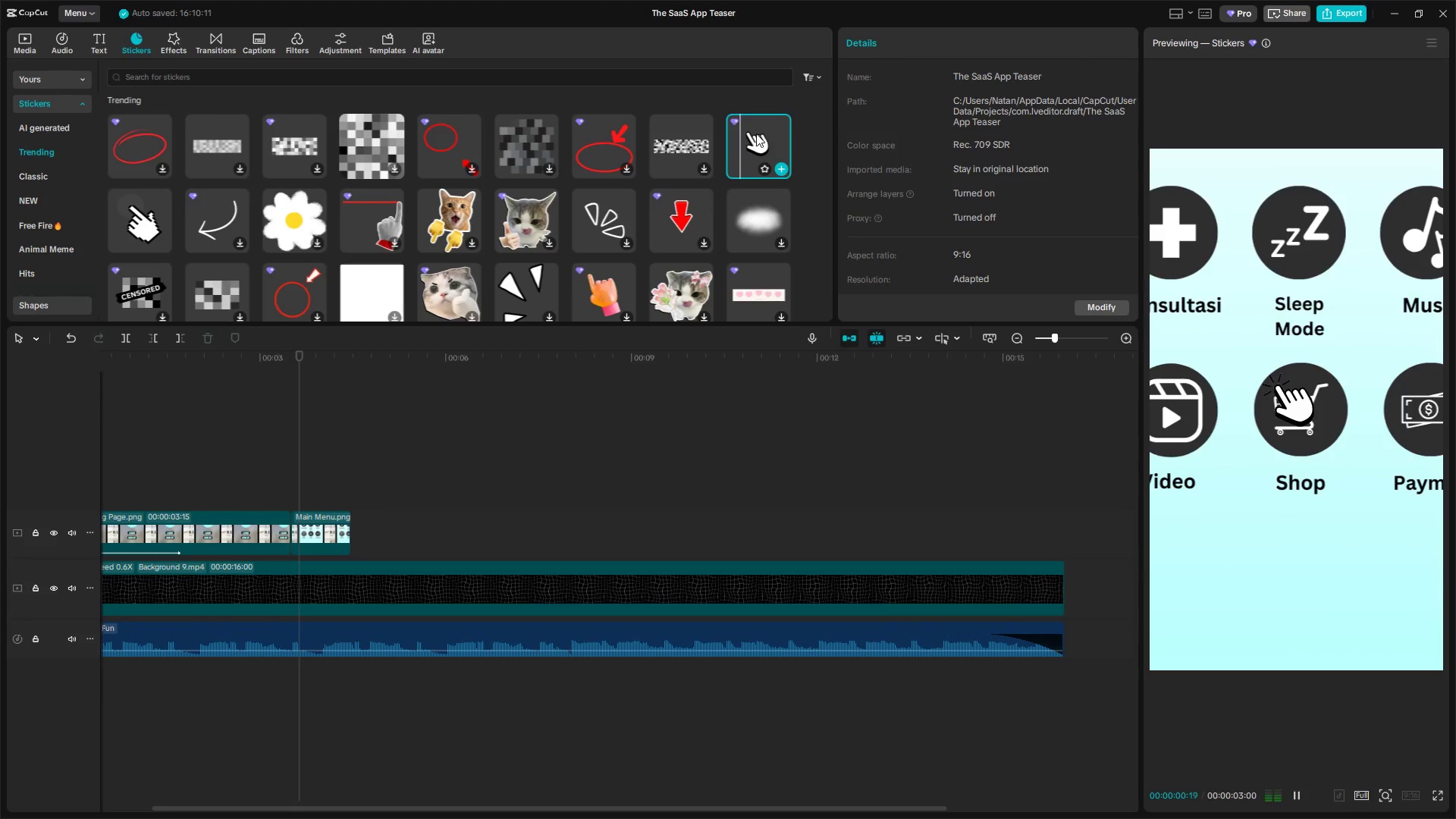 
left_click_drag(start_coordinate=[758, 134], to_coordinate=[222, 486])
 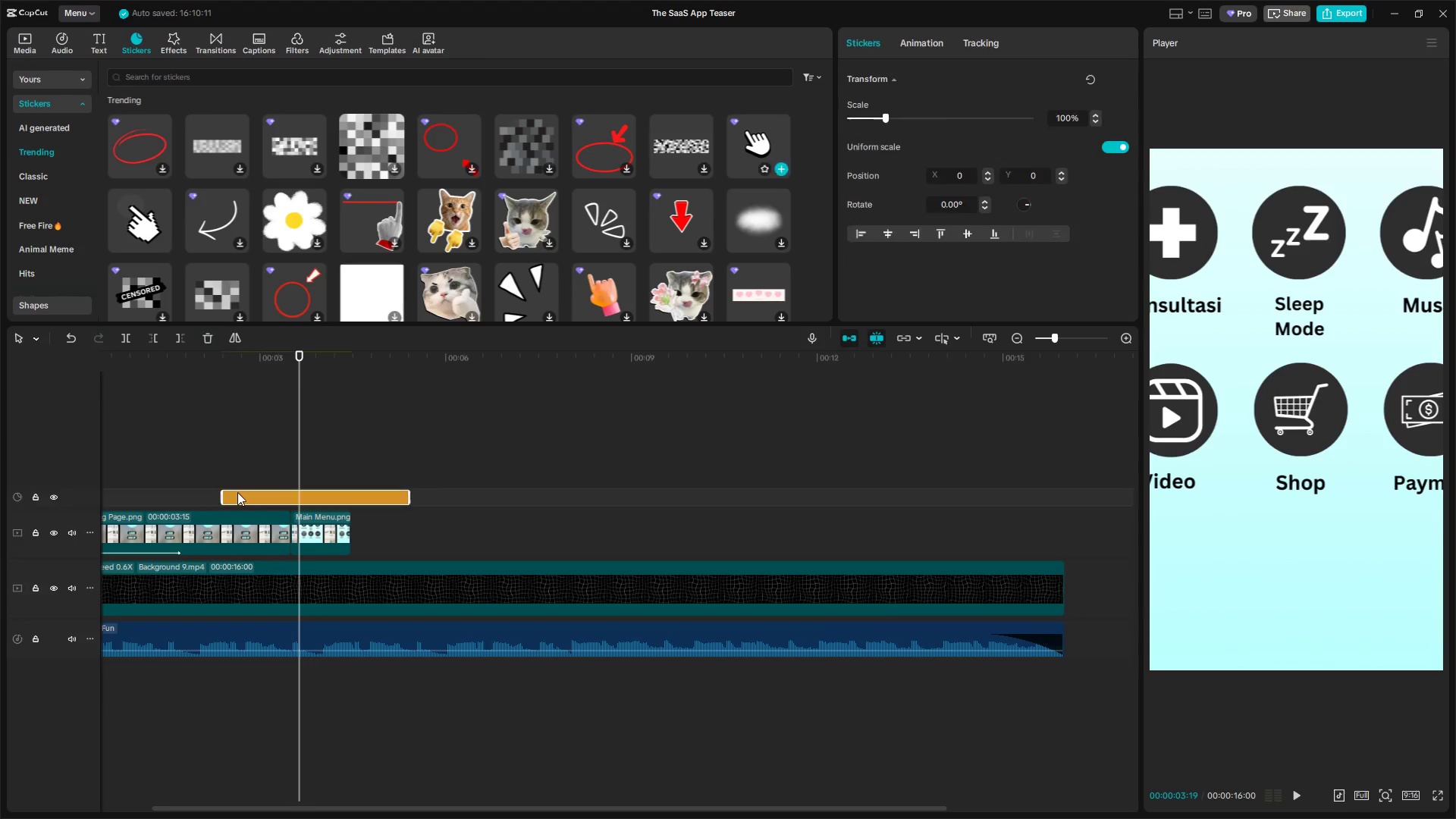 
hold_key(key=ControlLeft, duration=0.55)
 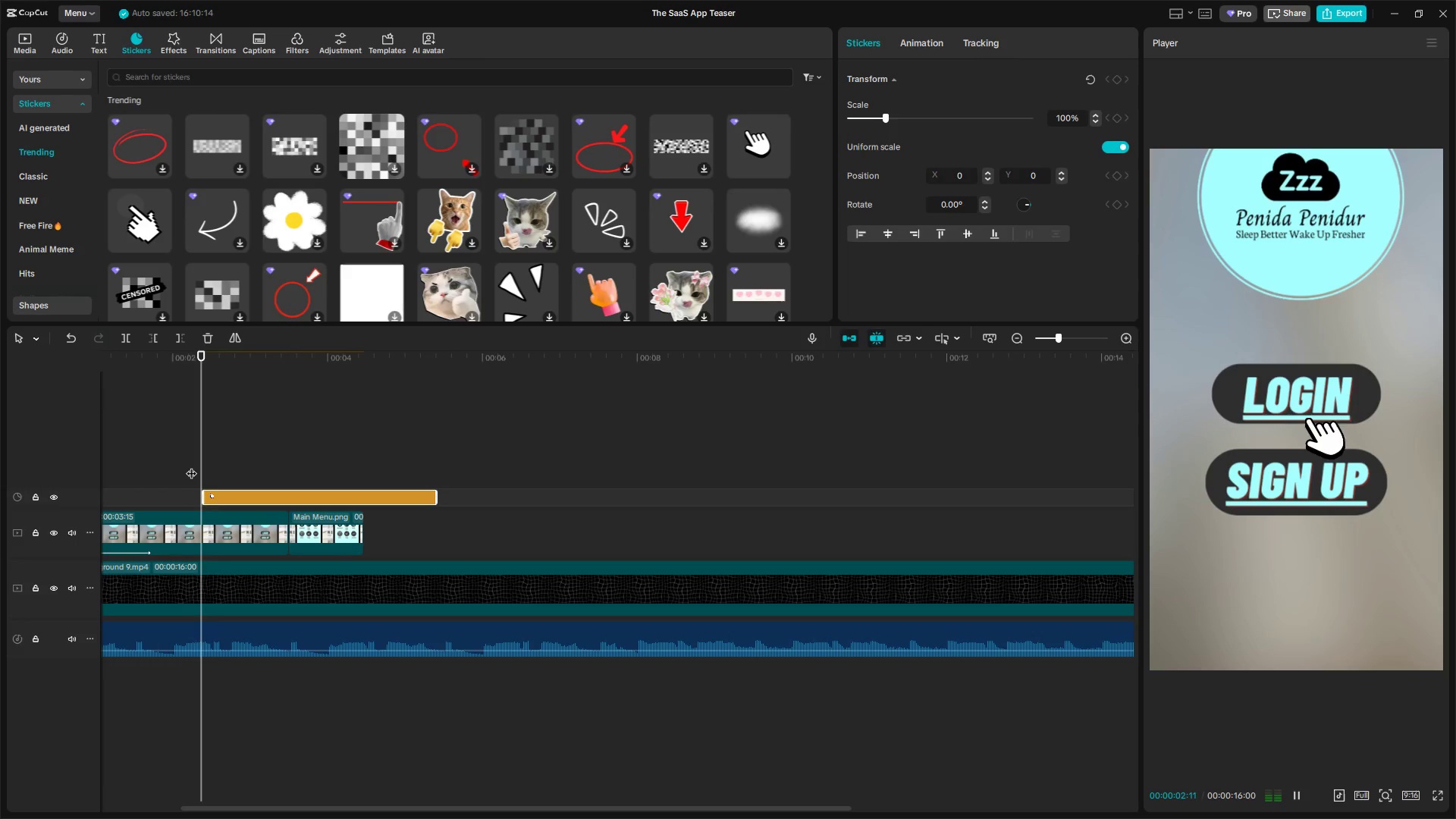 
key(Space)
 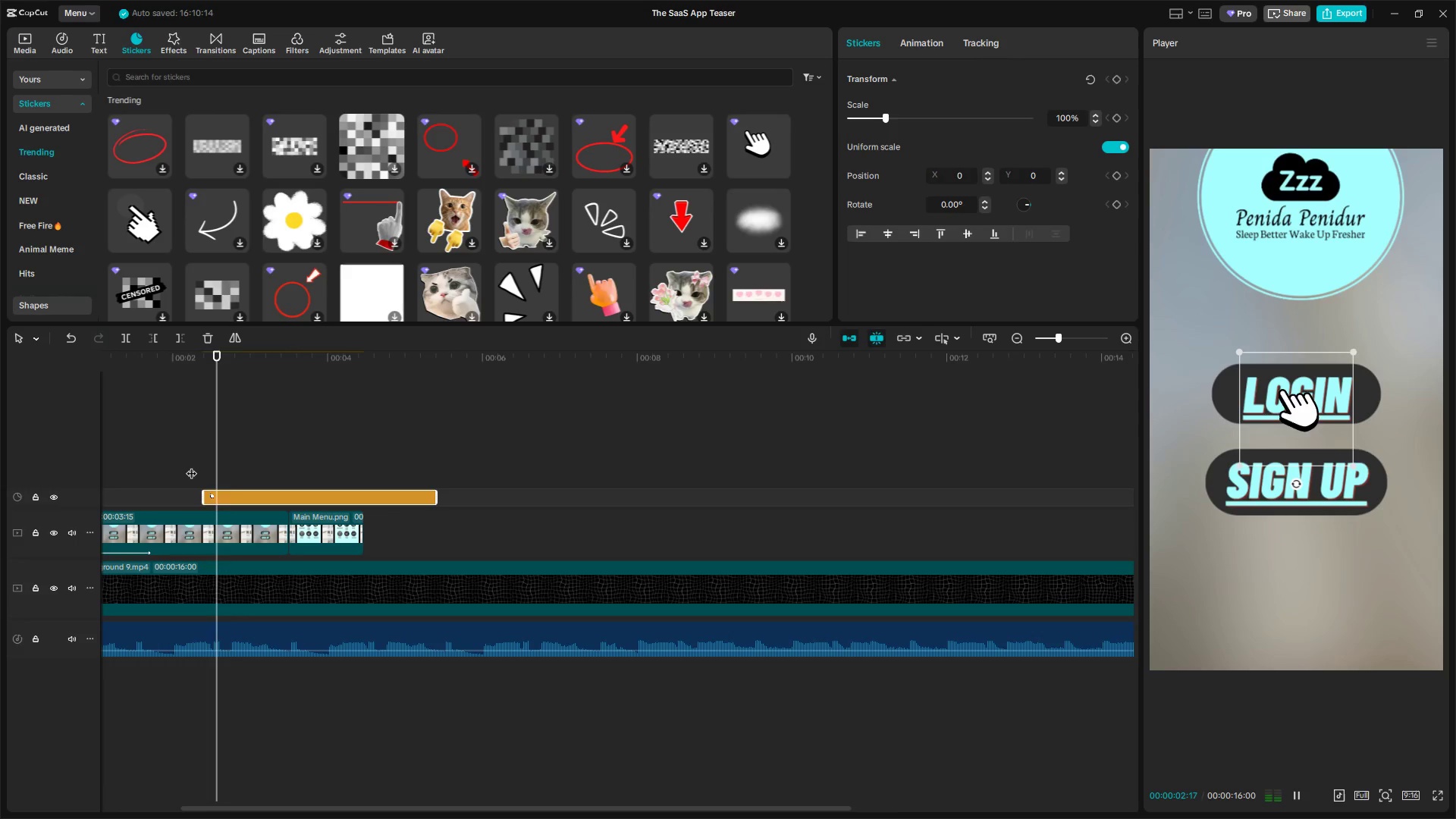 
scroll: coordinate [239, 494], scroll_direction: up, amount: 5.0
 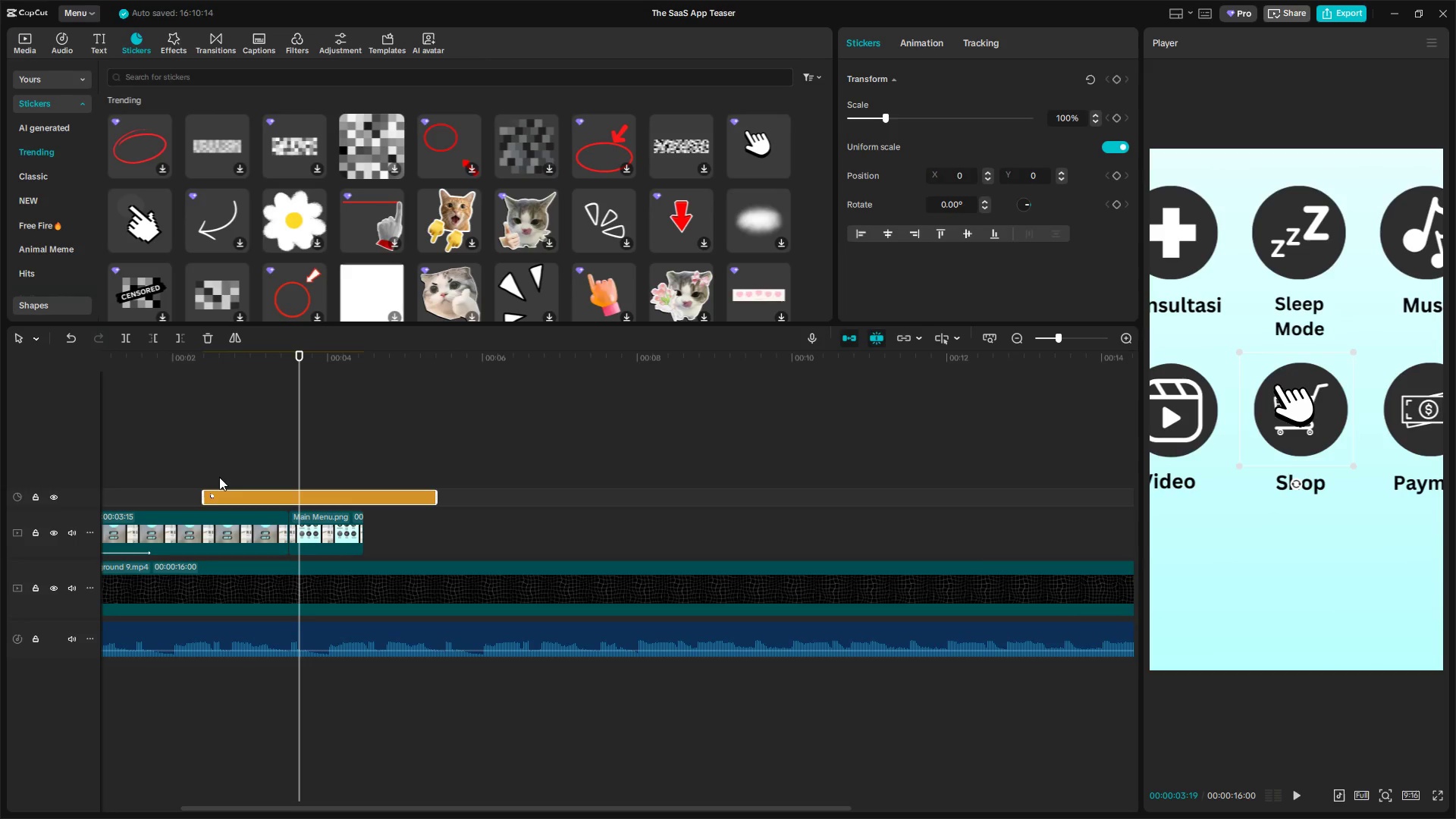 
key(Space)
 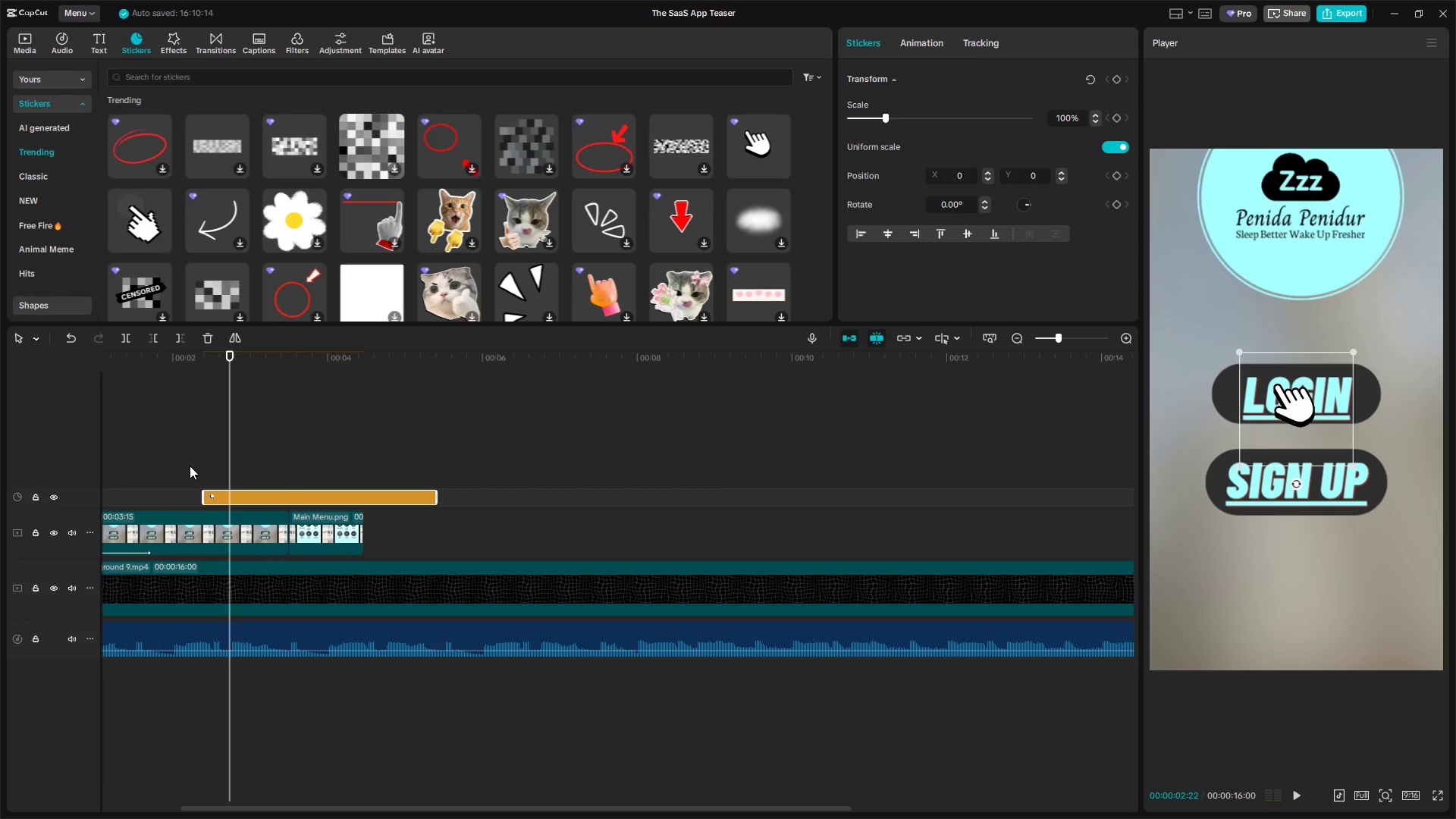 
key(Space)
 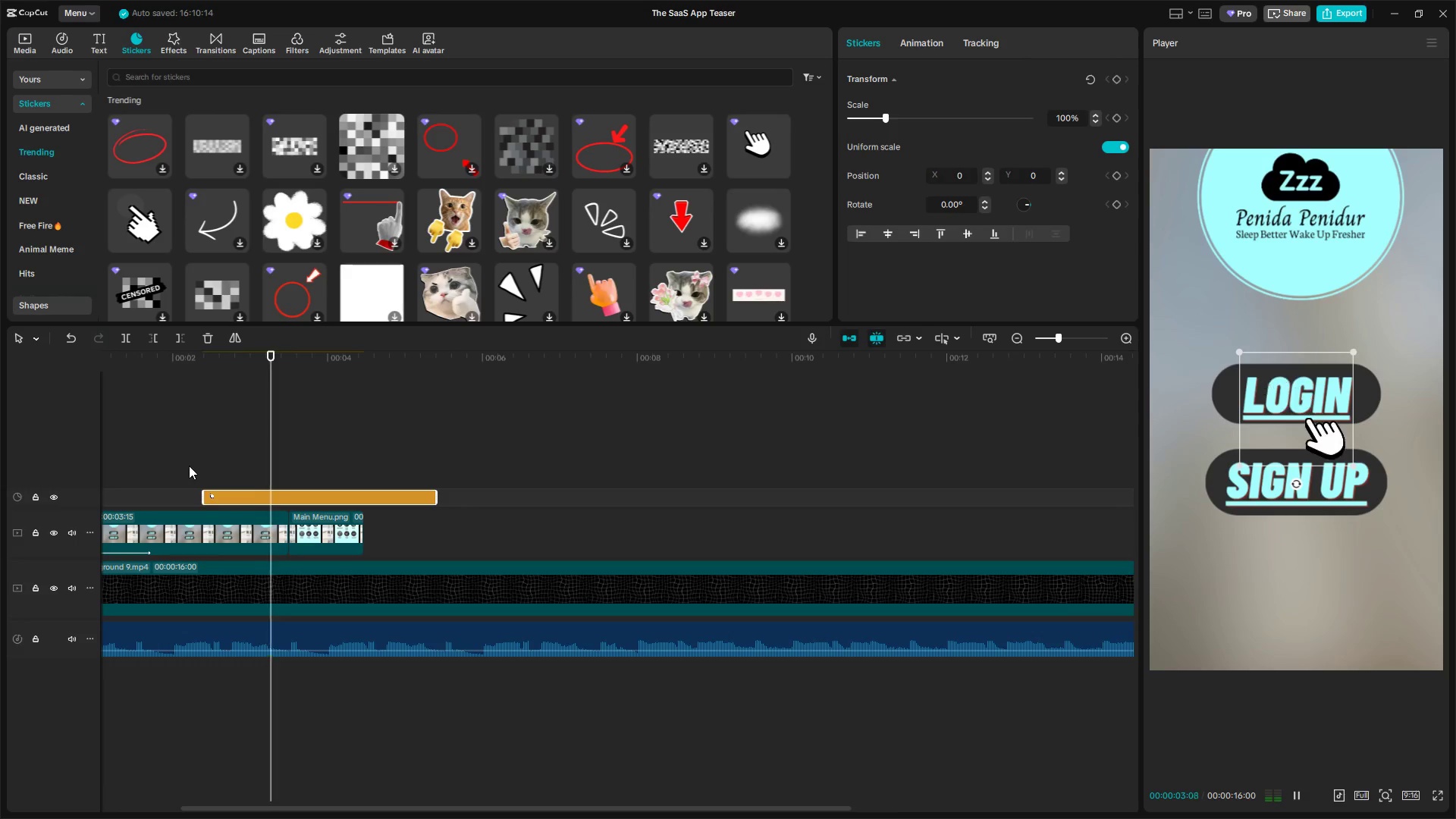 
key(Space)
 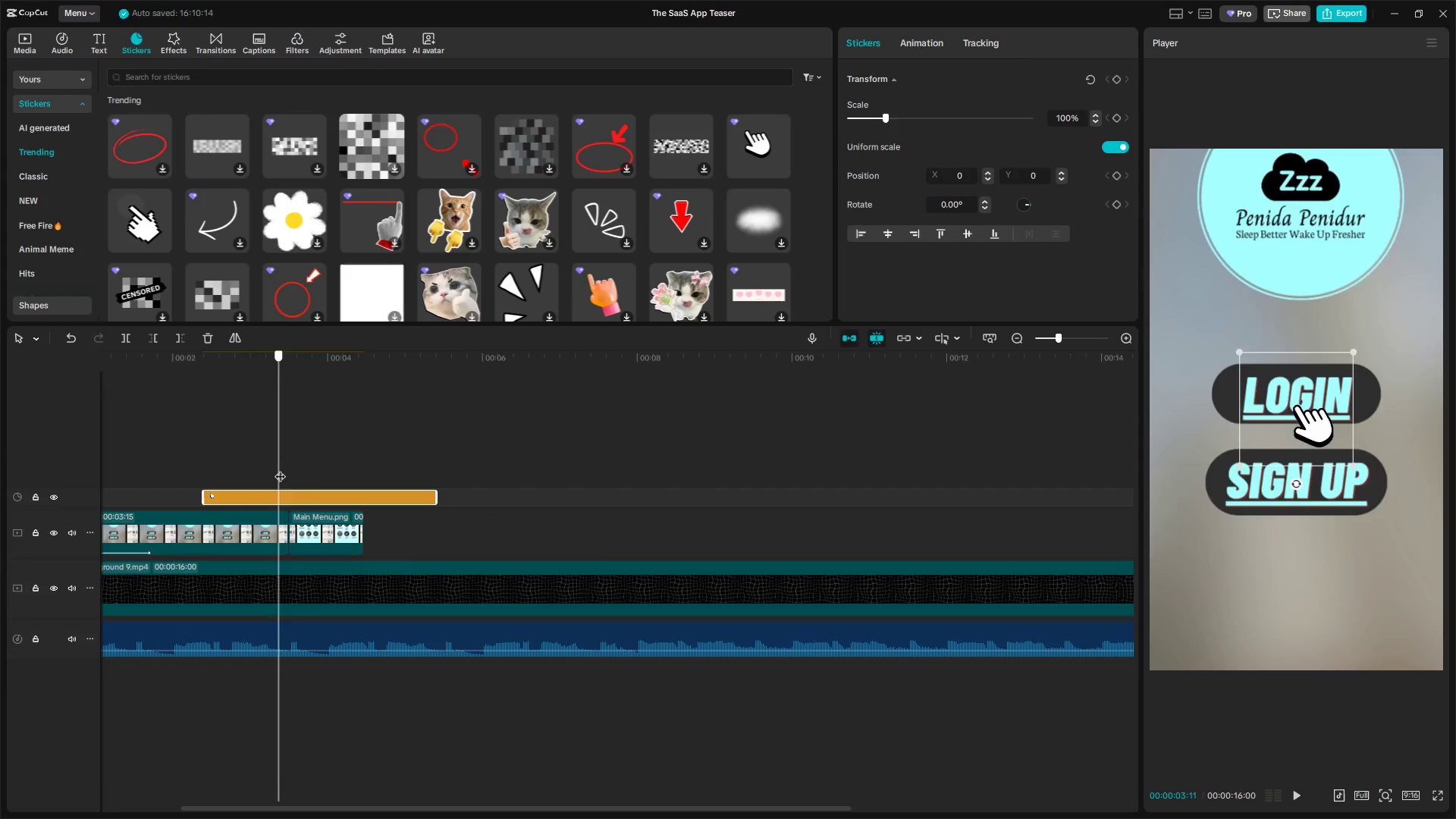 
left_click([294, 494])
 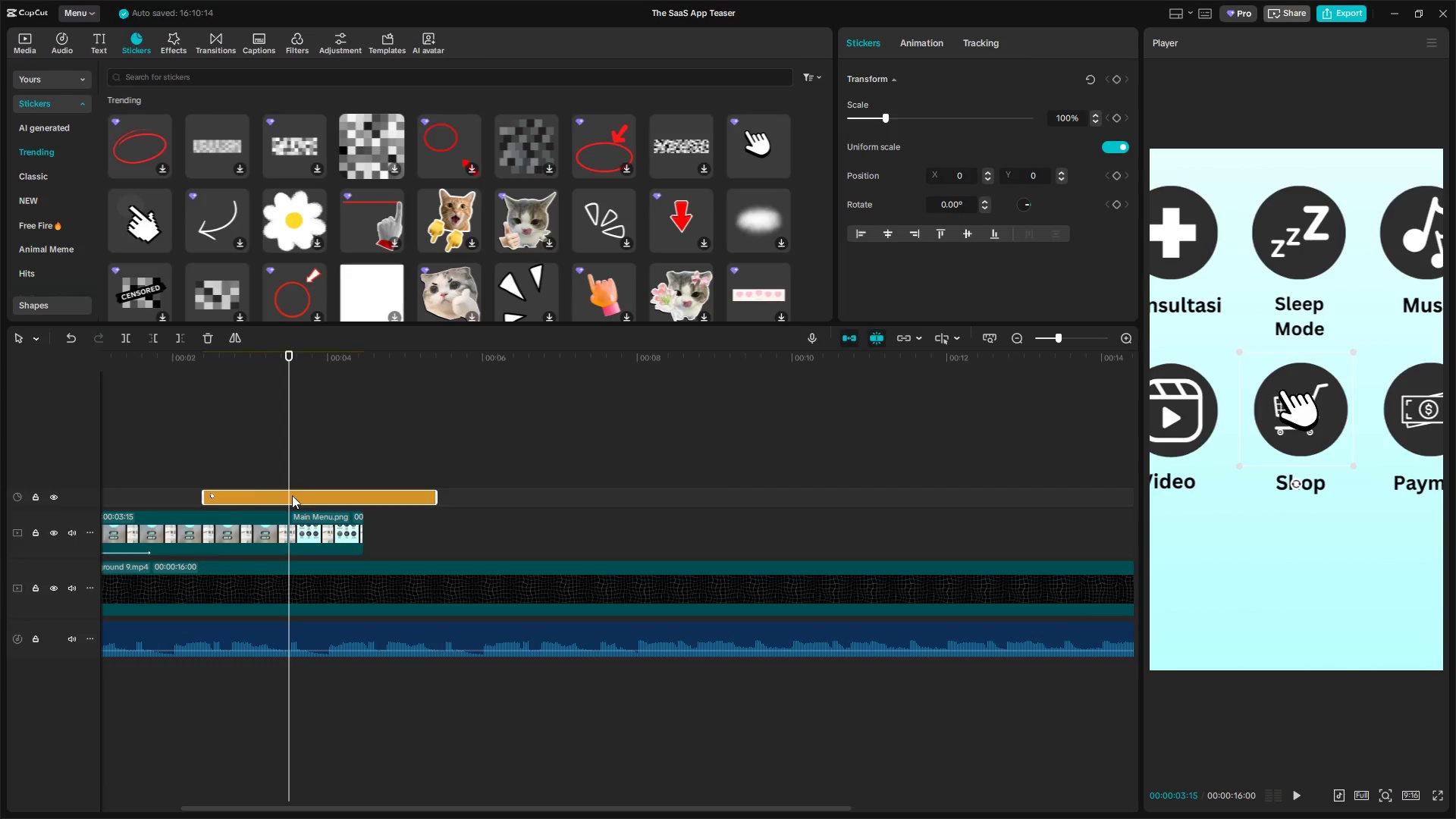 
key(W)
 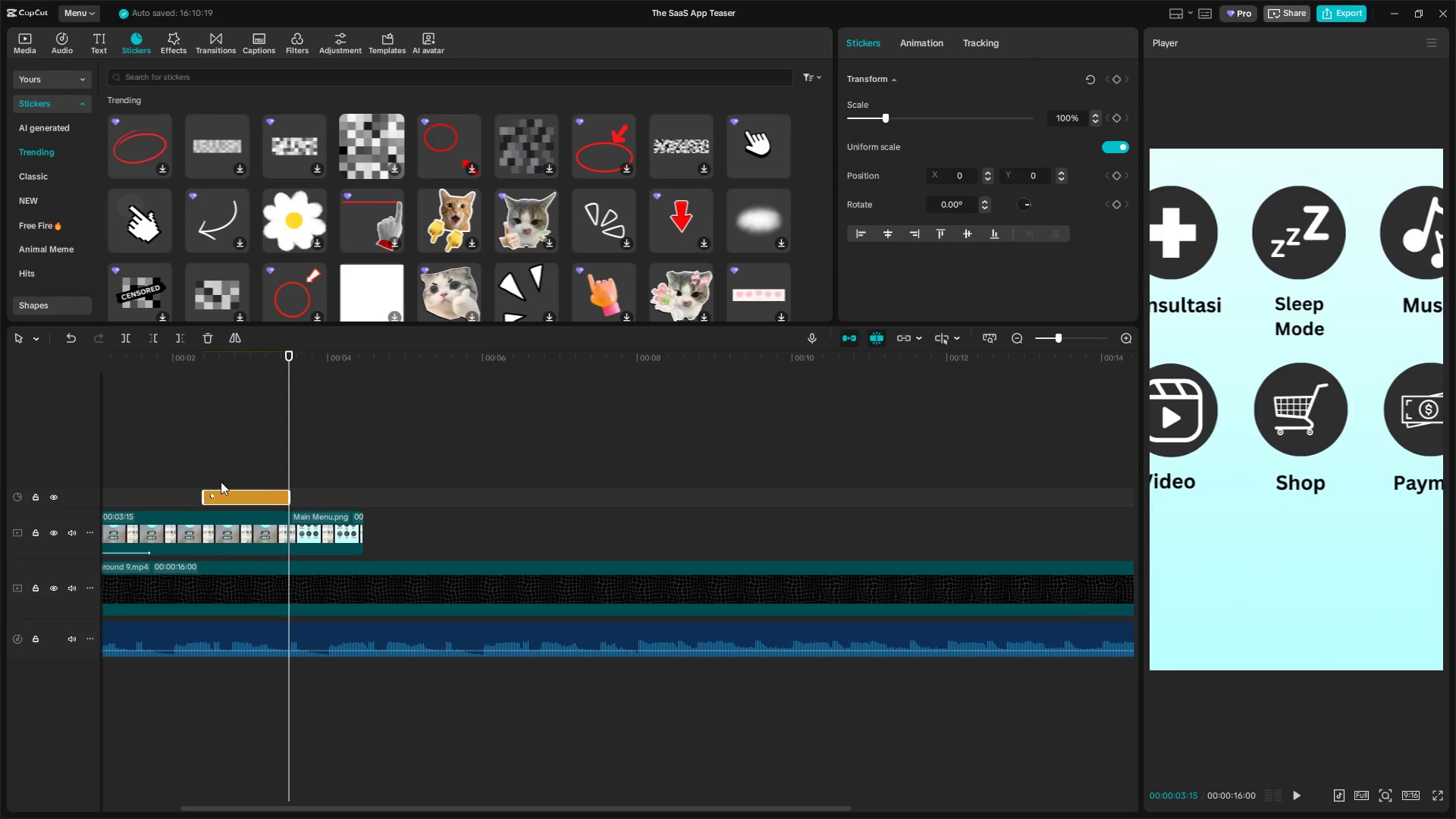 
double_click([199, 472])
 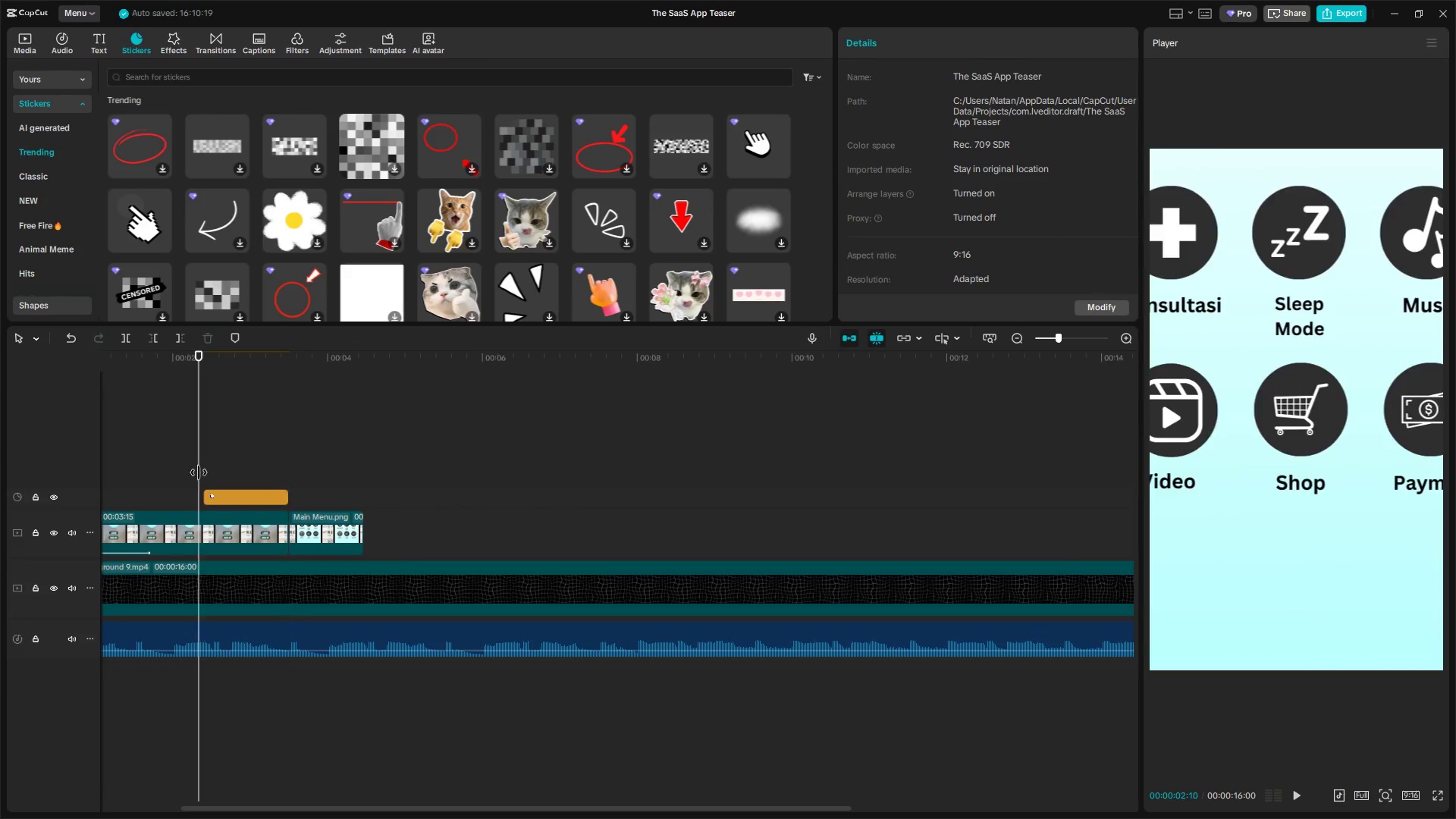 
left_click_drag(start_coordinate=[202, 473], to_coordinate=[275, 476])
 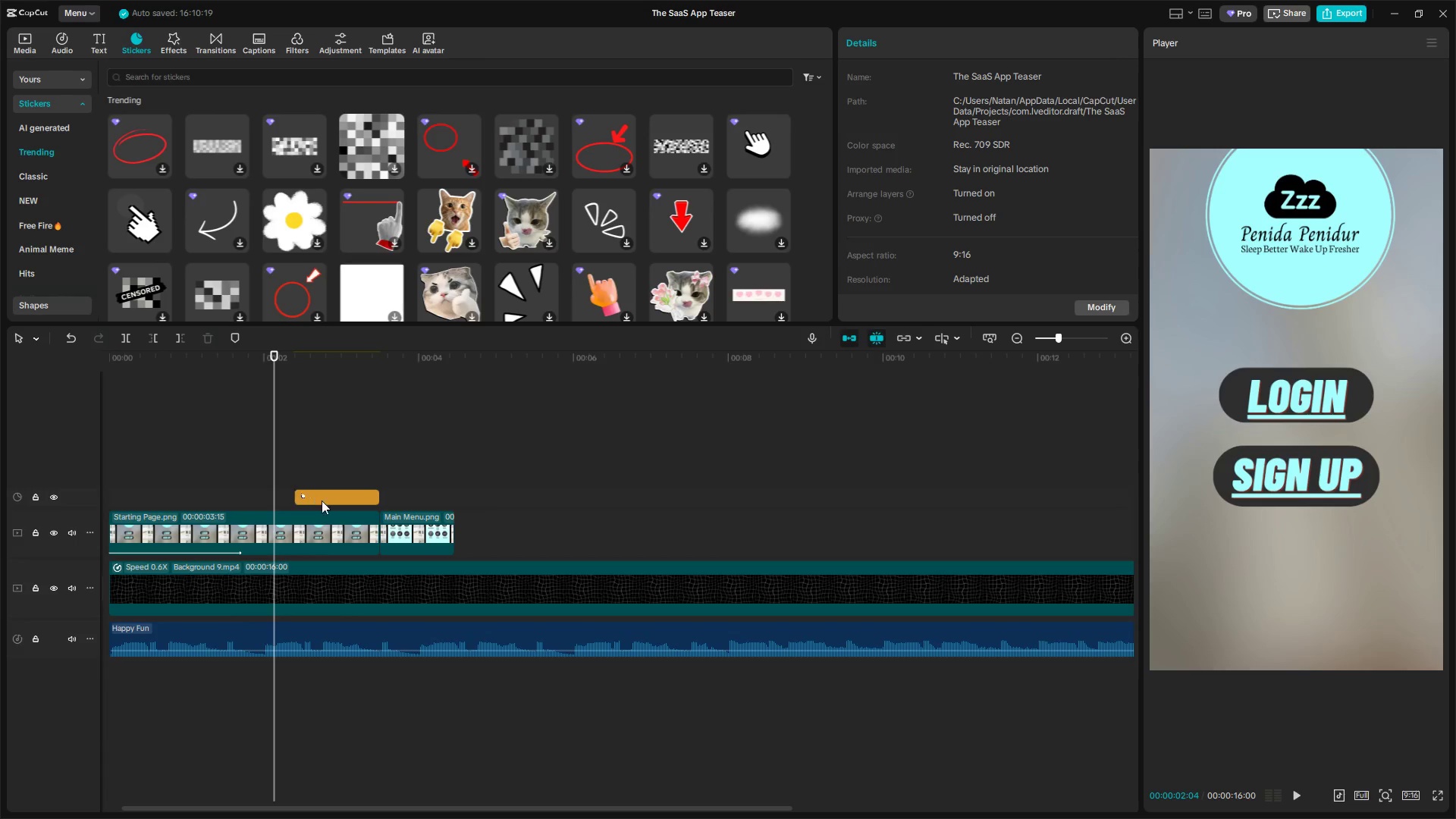 
left_click_drag(start_coordinate=[322, 495], to_coordinate=[299, 496])
 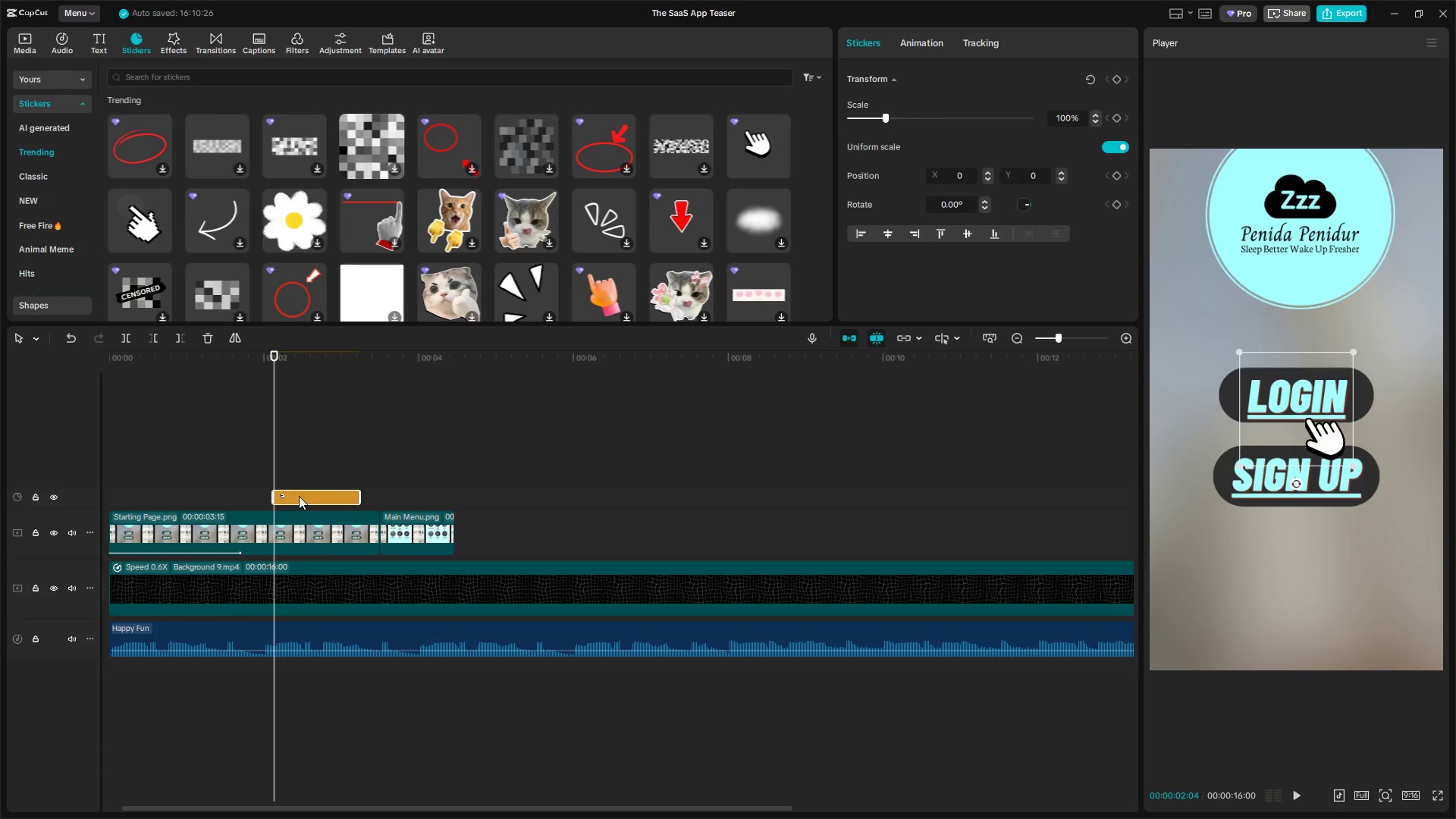 
key(Space)
 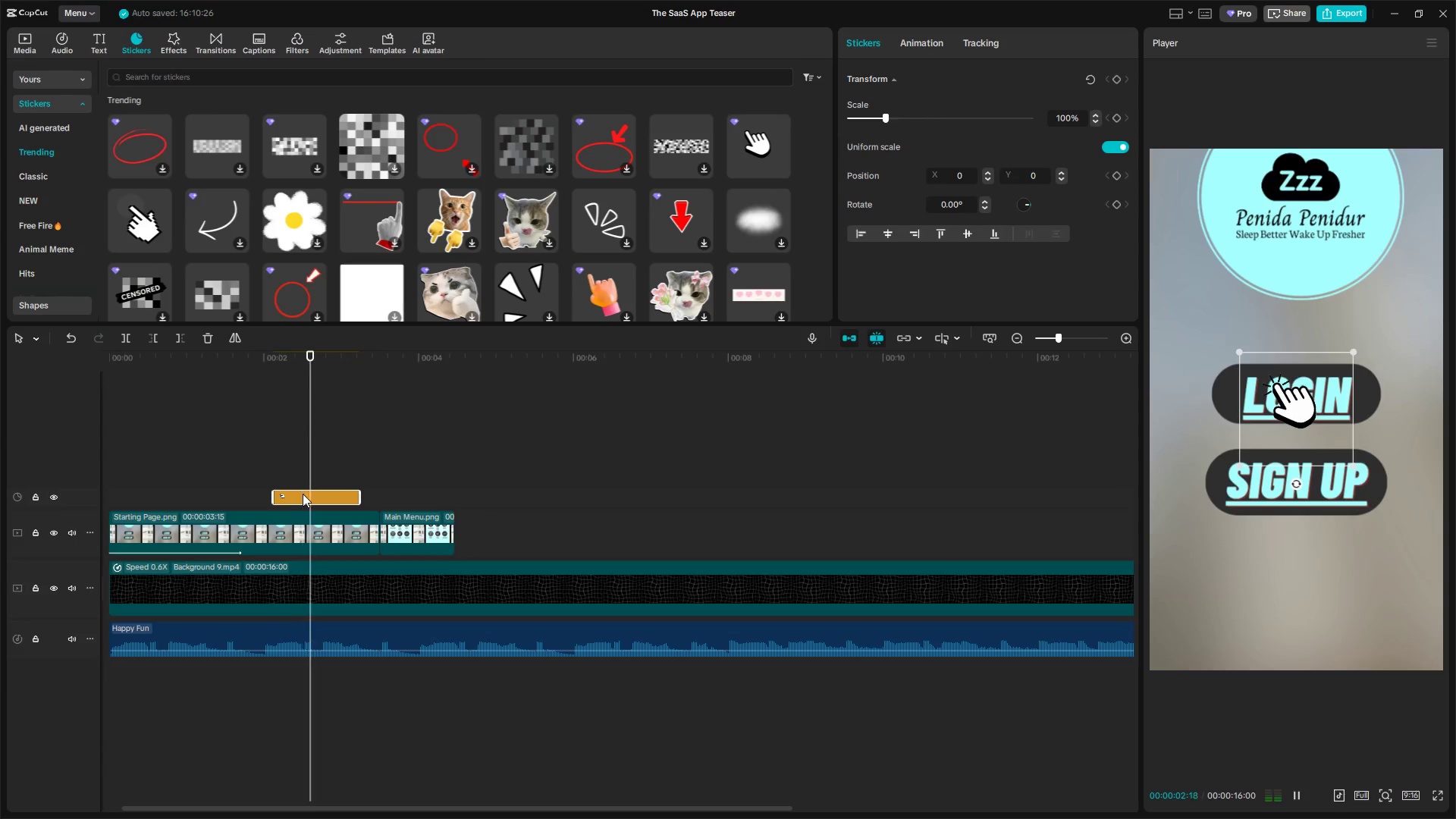 
key(Space)
 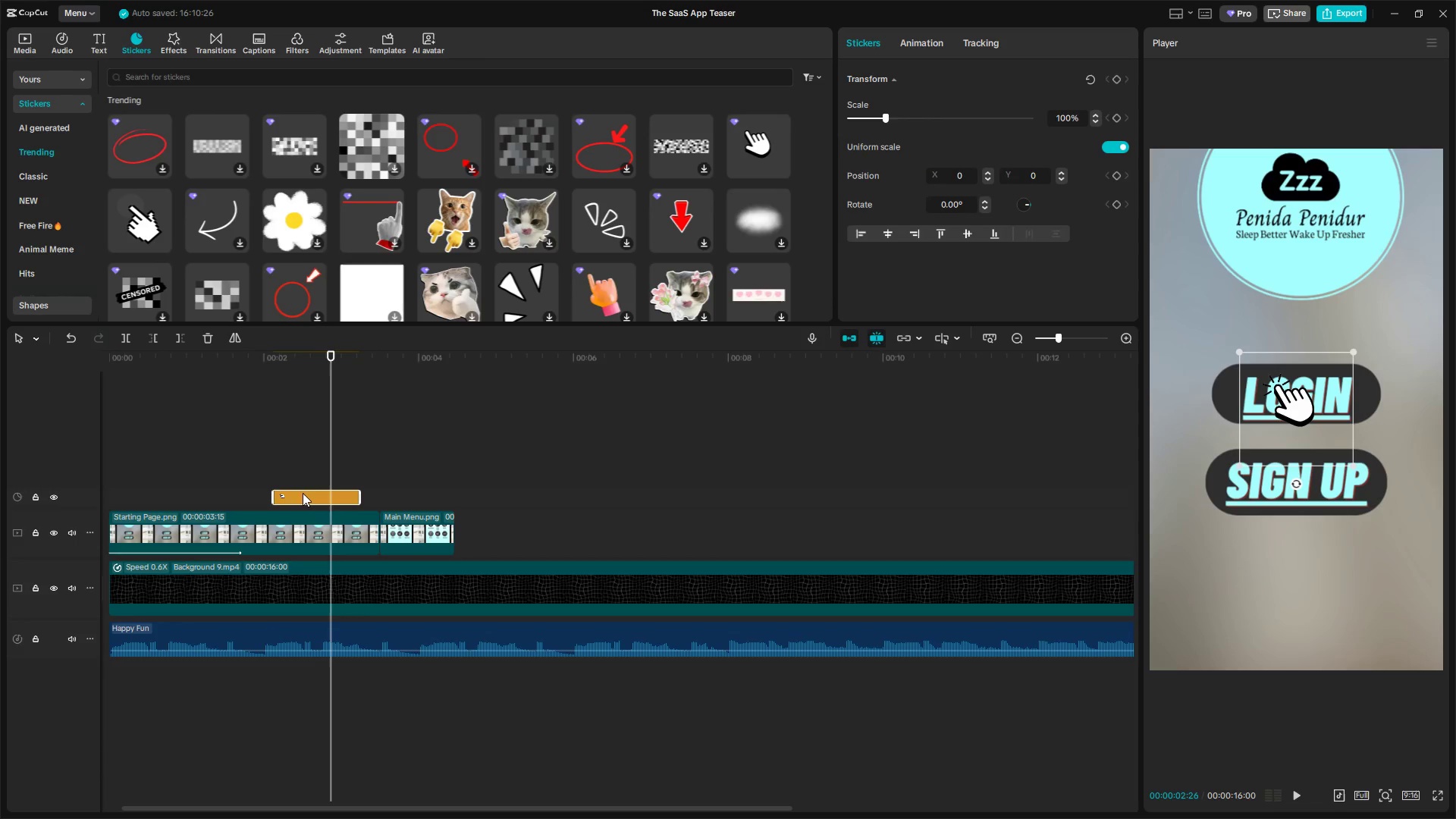 
key(Space)
 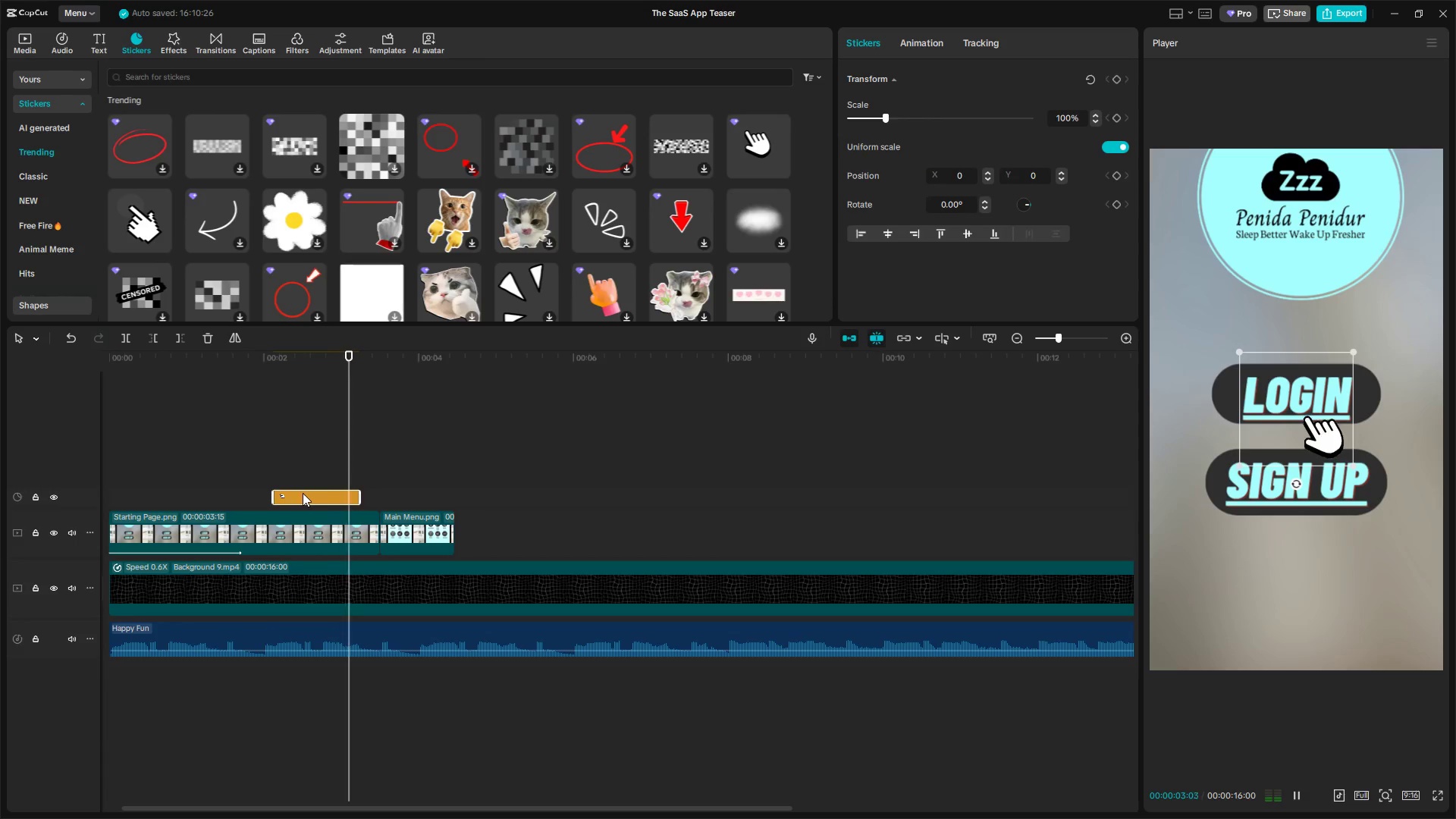 
key(Space)
 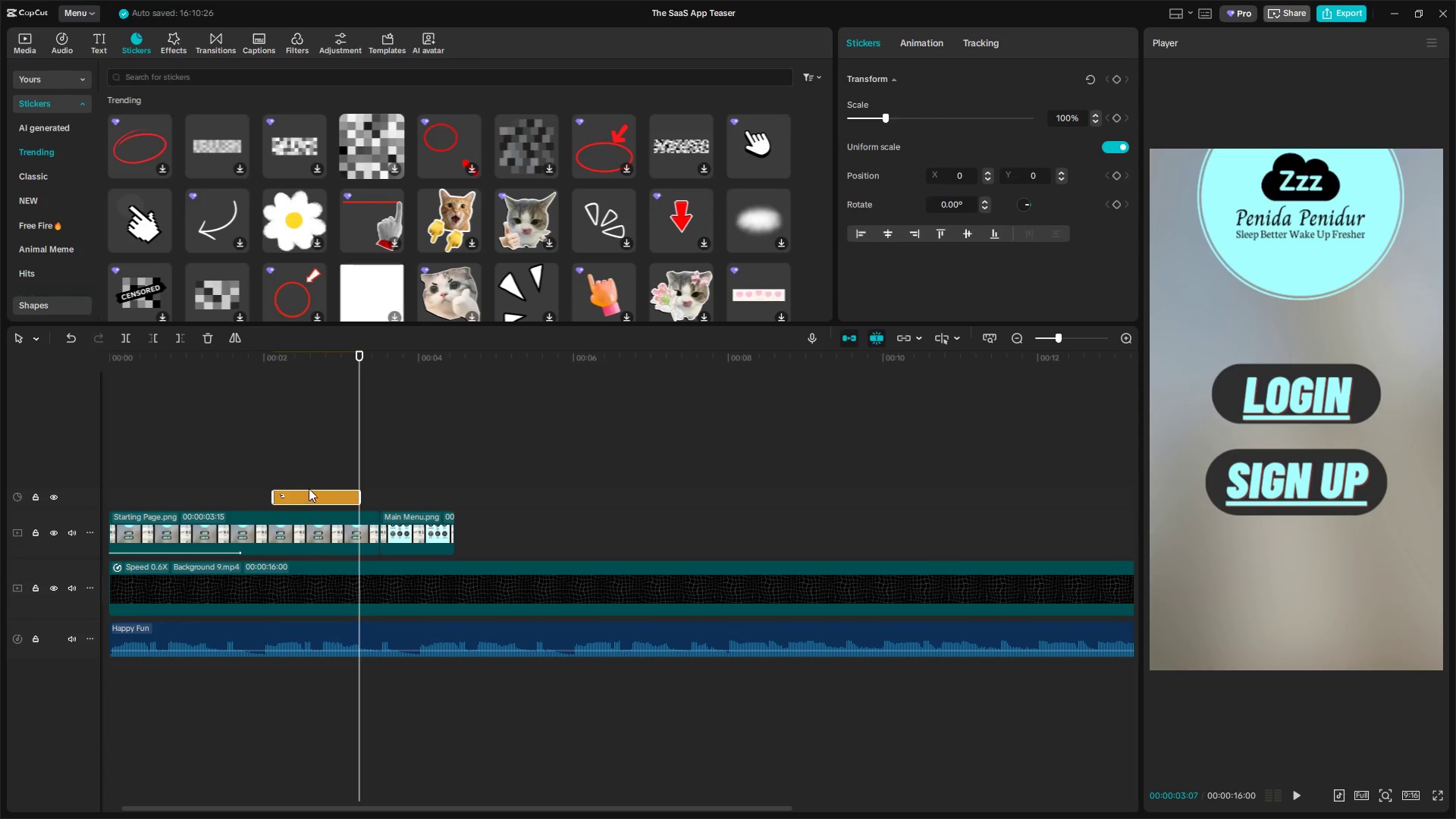 
left_click([320, 469])
 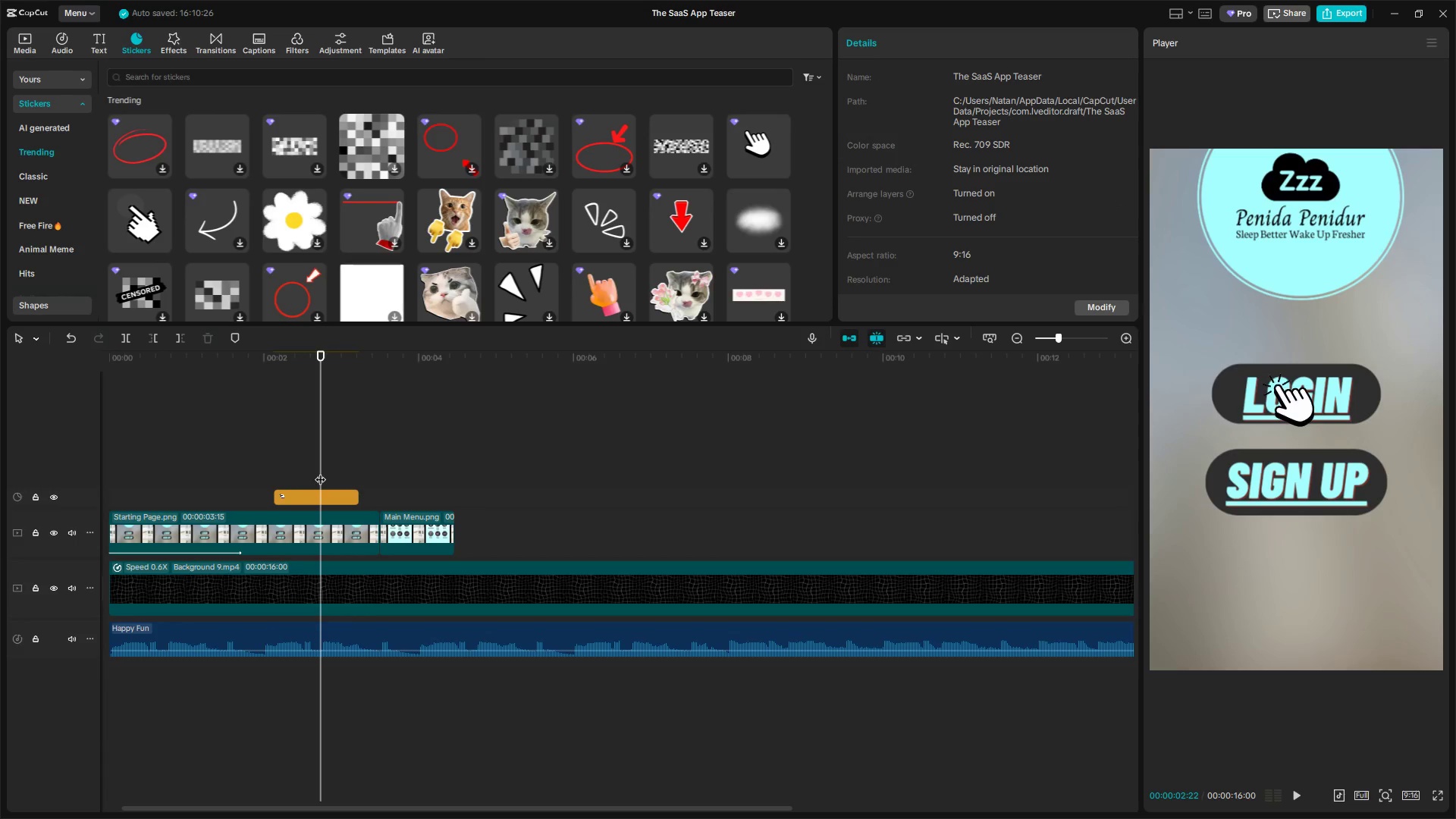 
left_click_drag(start_coordinate=[320, 472], to_coordinate=[336, 475])
 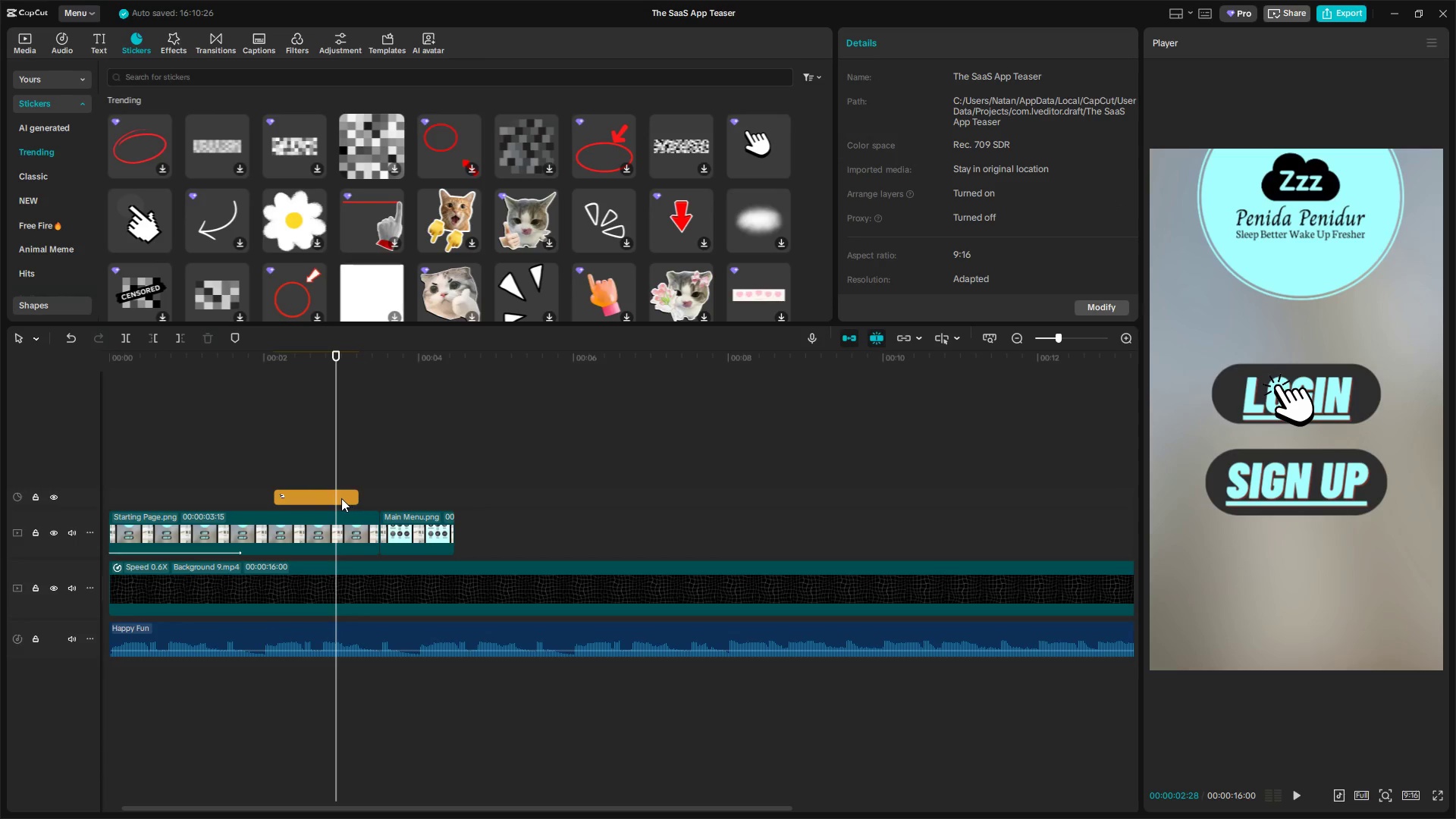 
left_click([336, 497])
 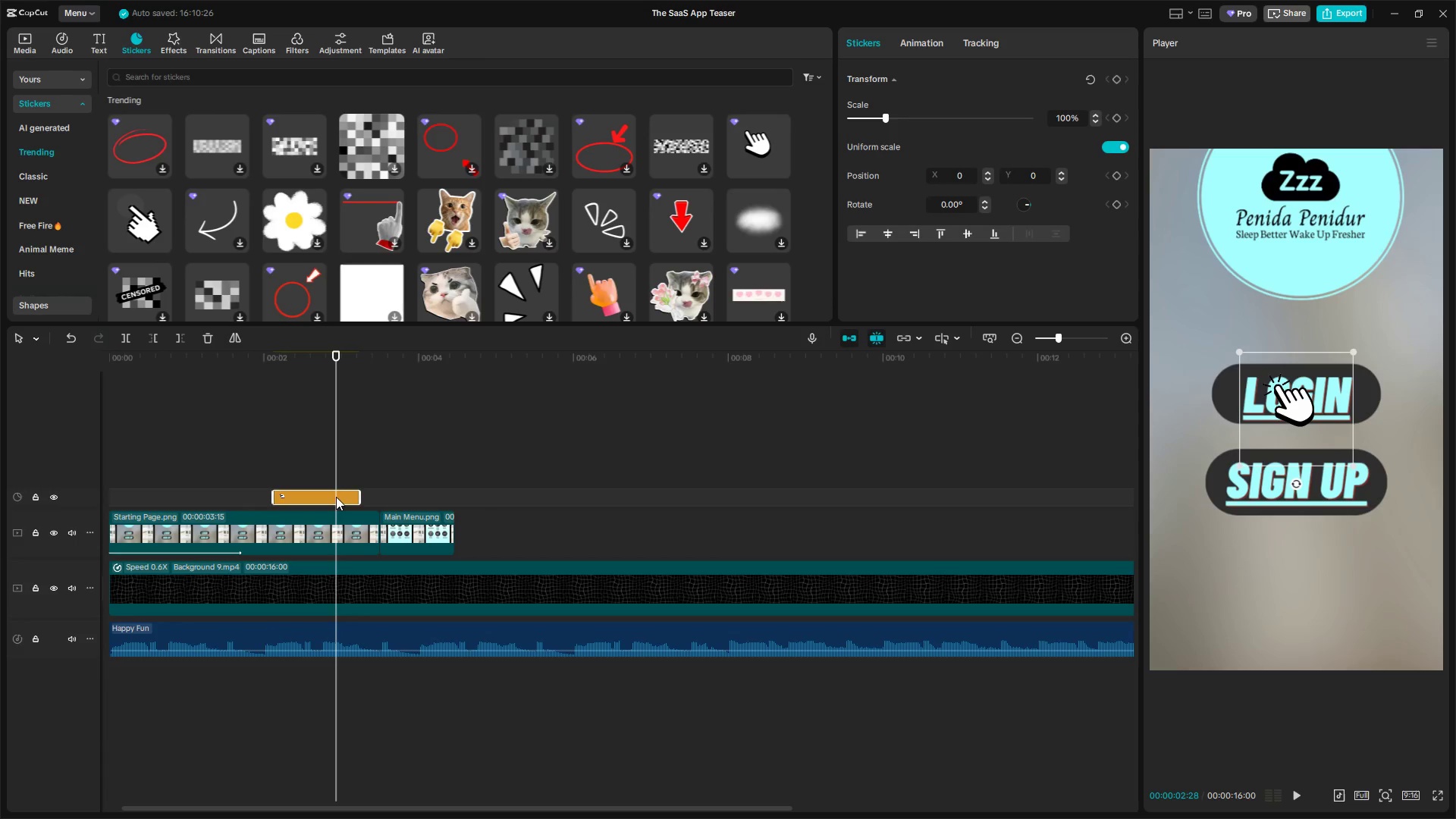 
key(W)
 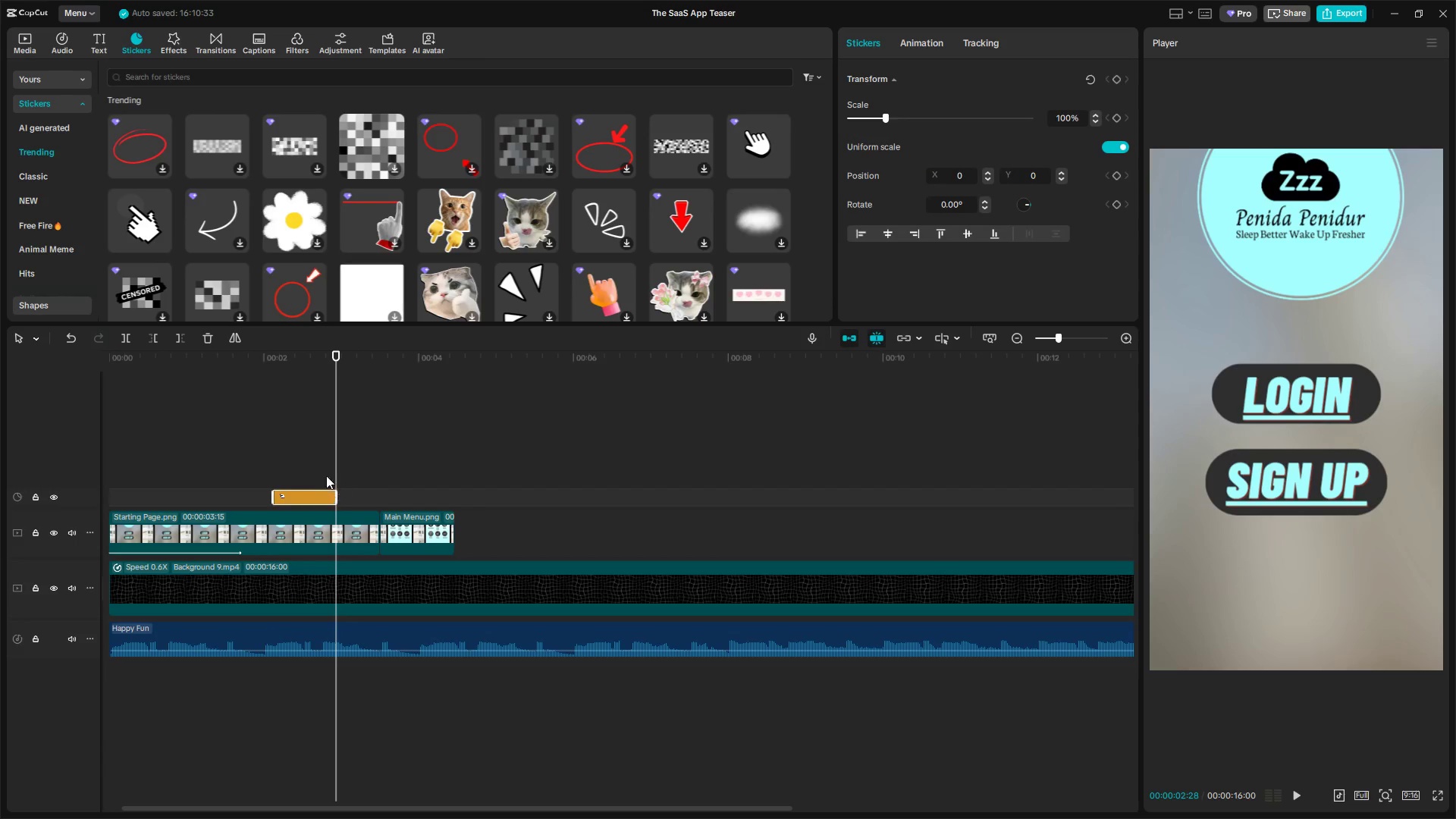 
left_click([282, 460])
 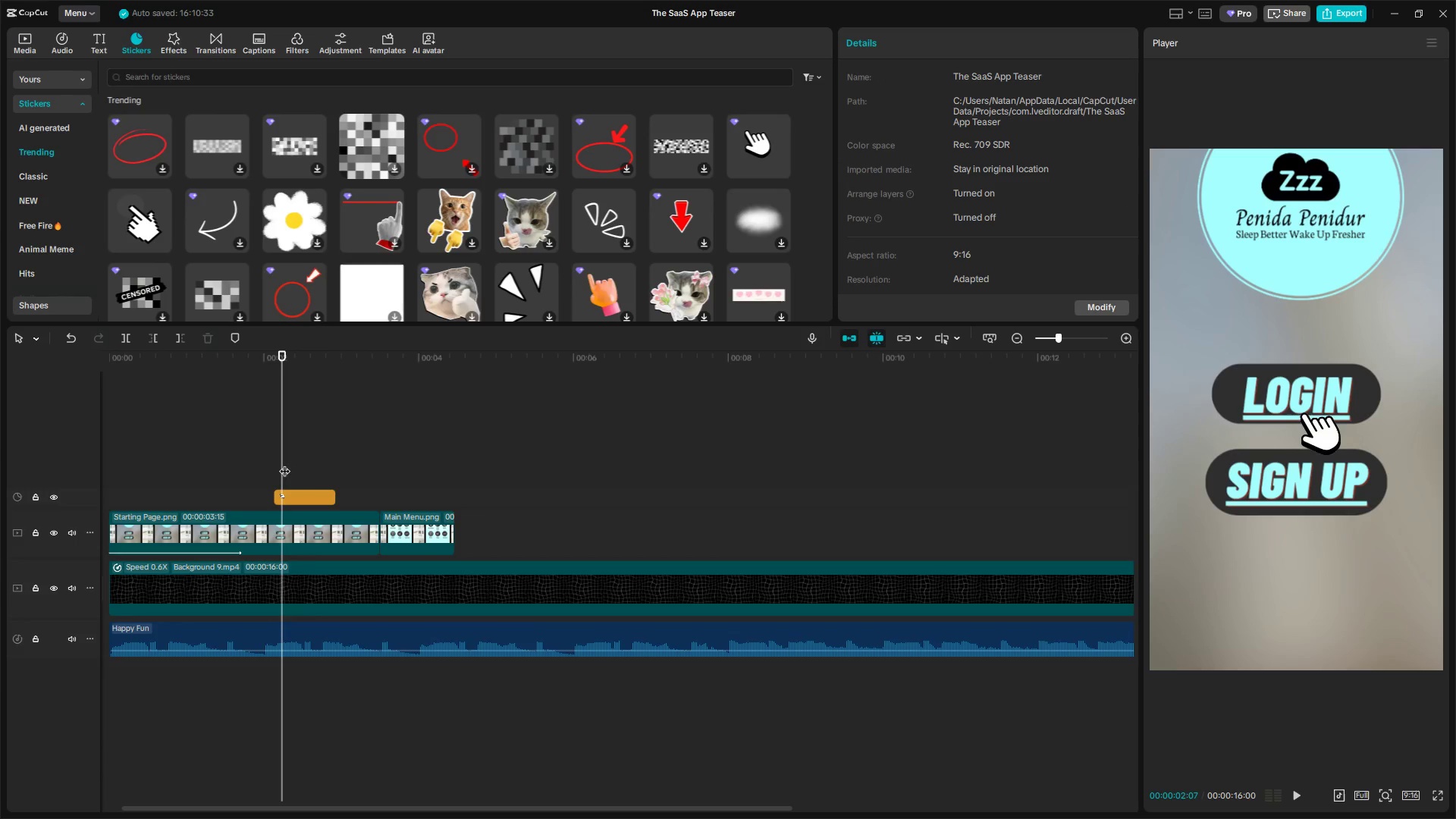 
left_click_drag(start_coordinate=[284, 463], to_coordinate=[243, 463])
 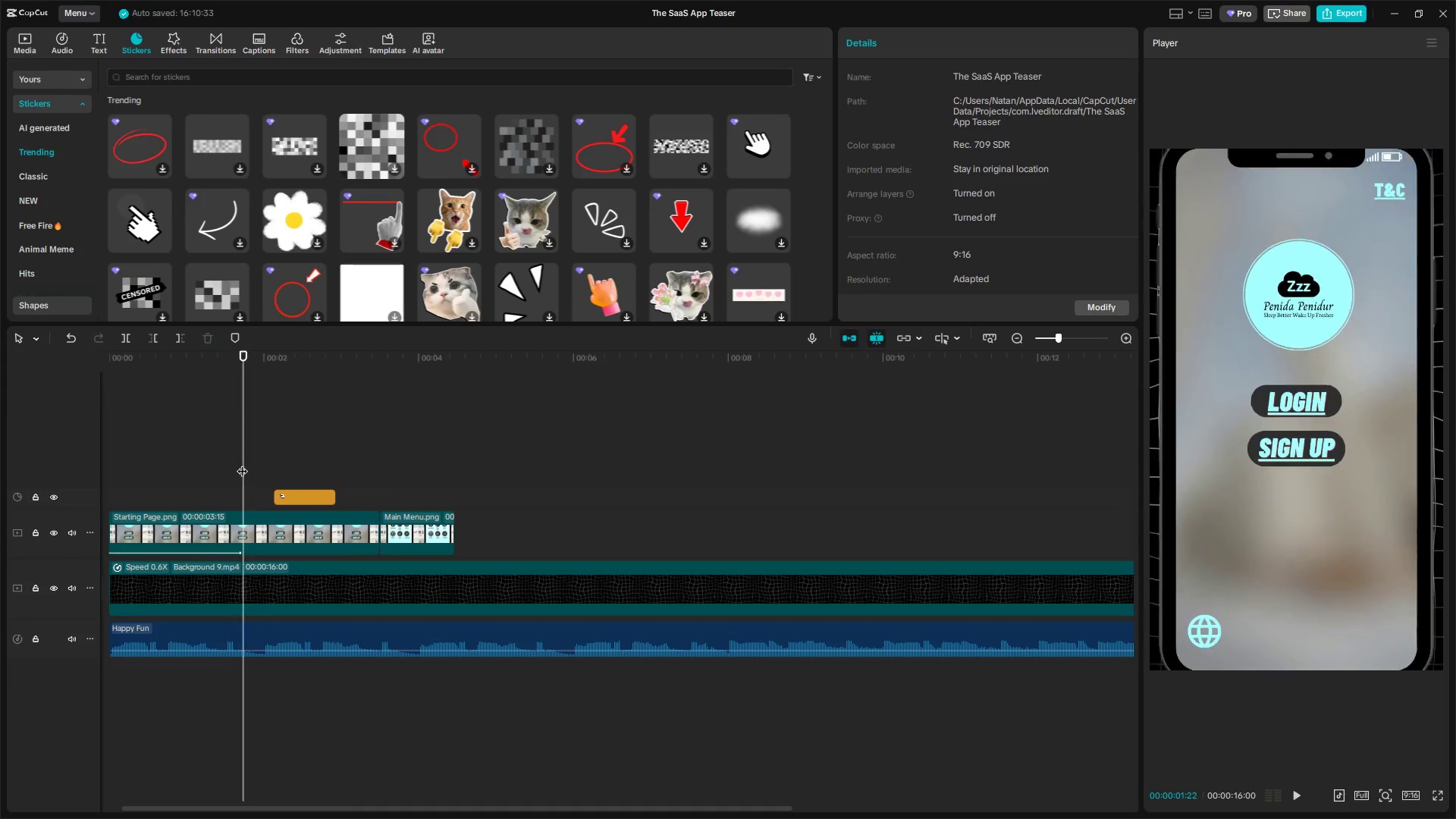 
key(Space)
 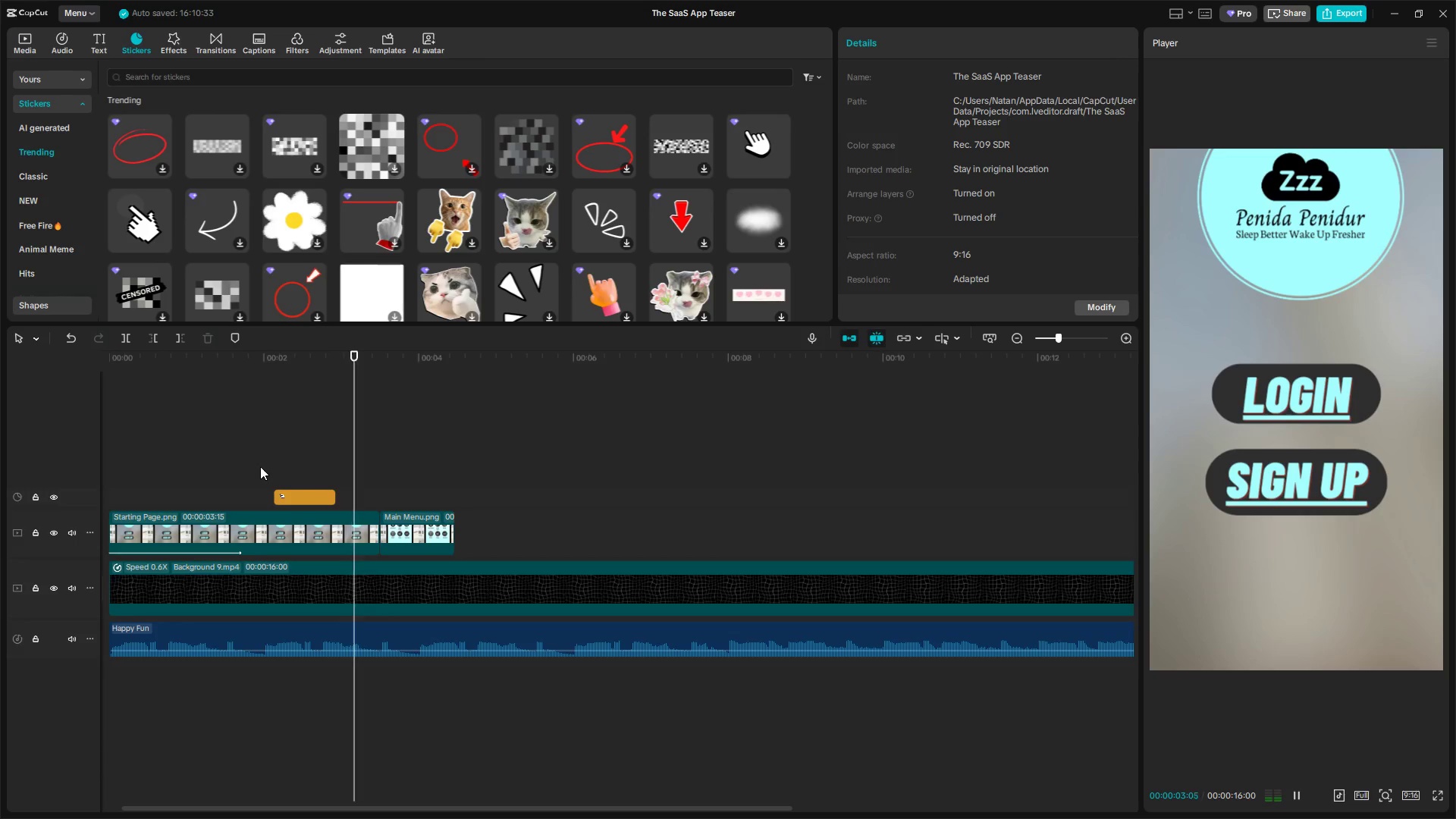 
key(Space)
 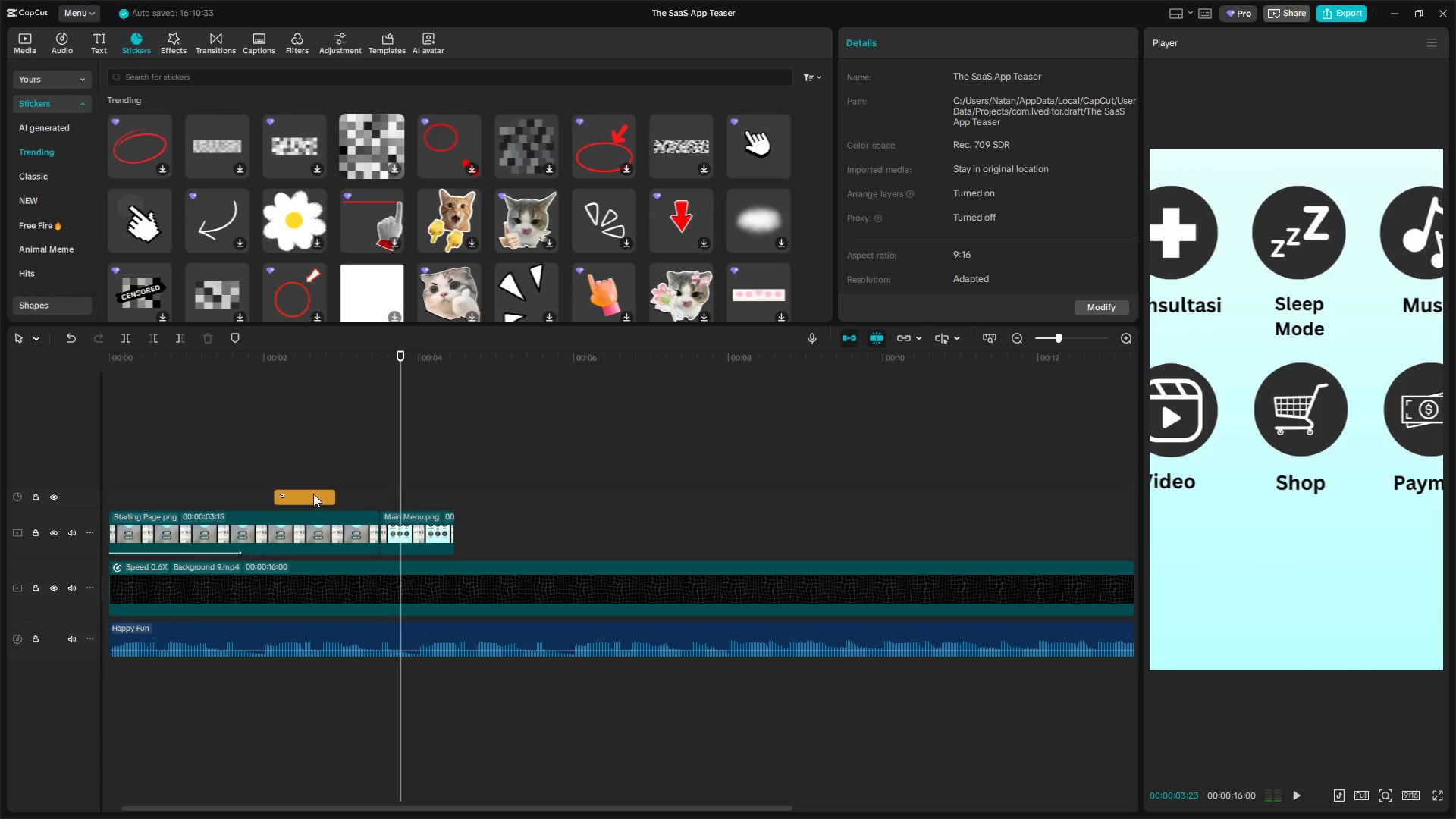 
left_click_drag(start_coordinate=[313, 494], to_coordinate=[353, 495])
 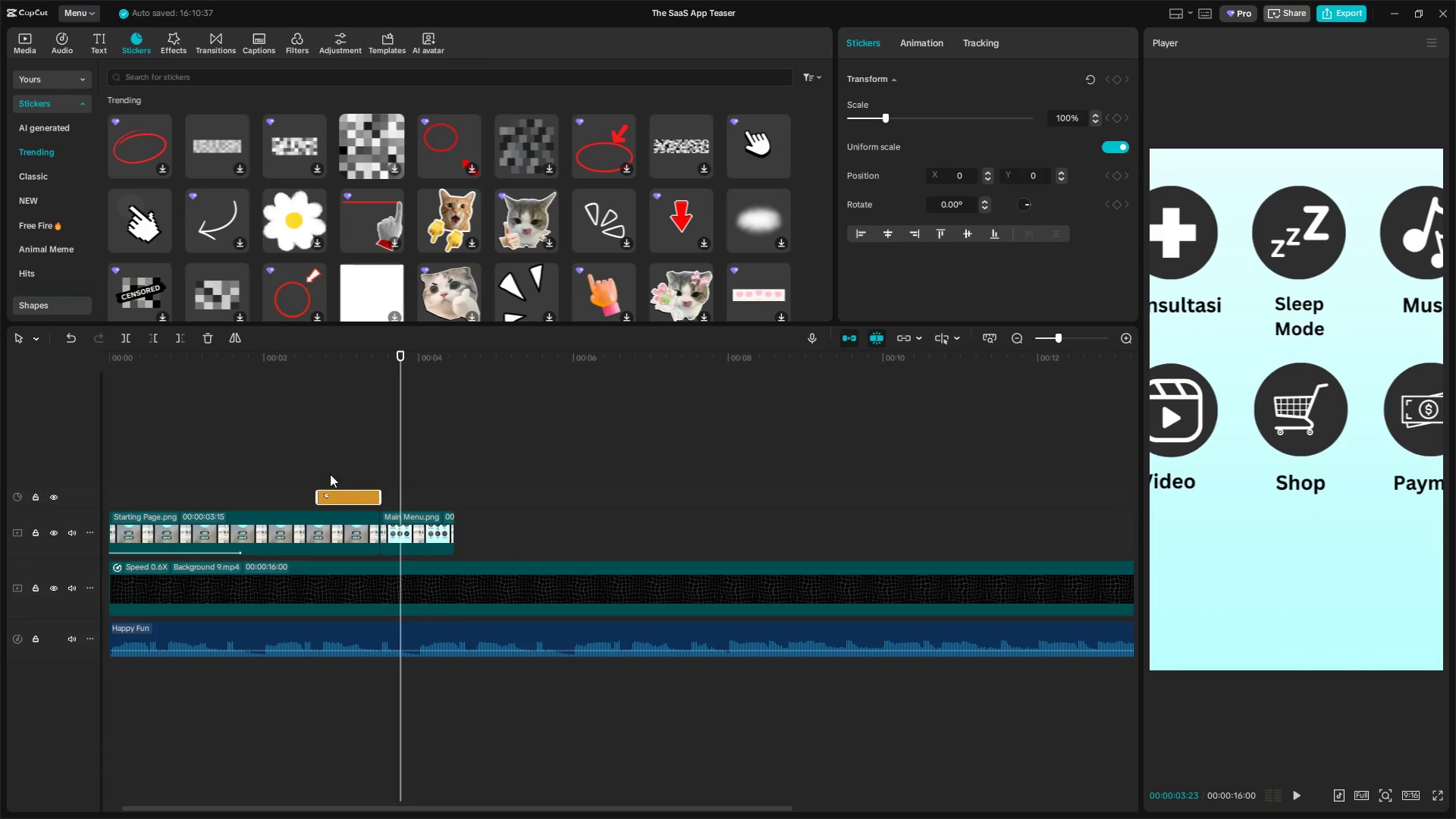 
left_click([318, 460])
 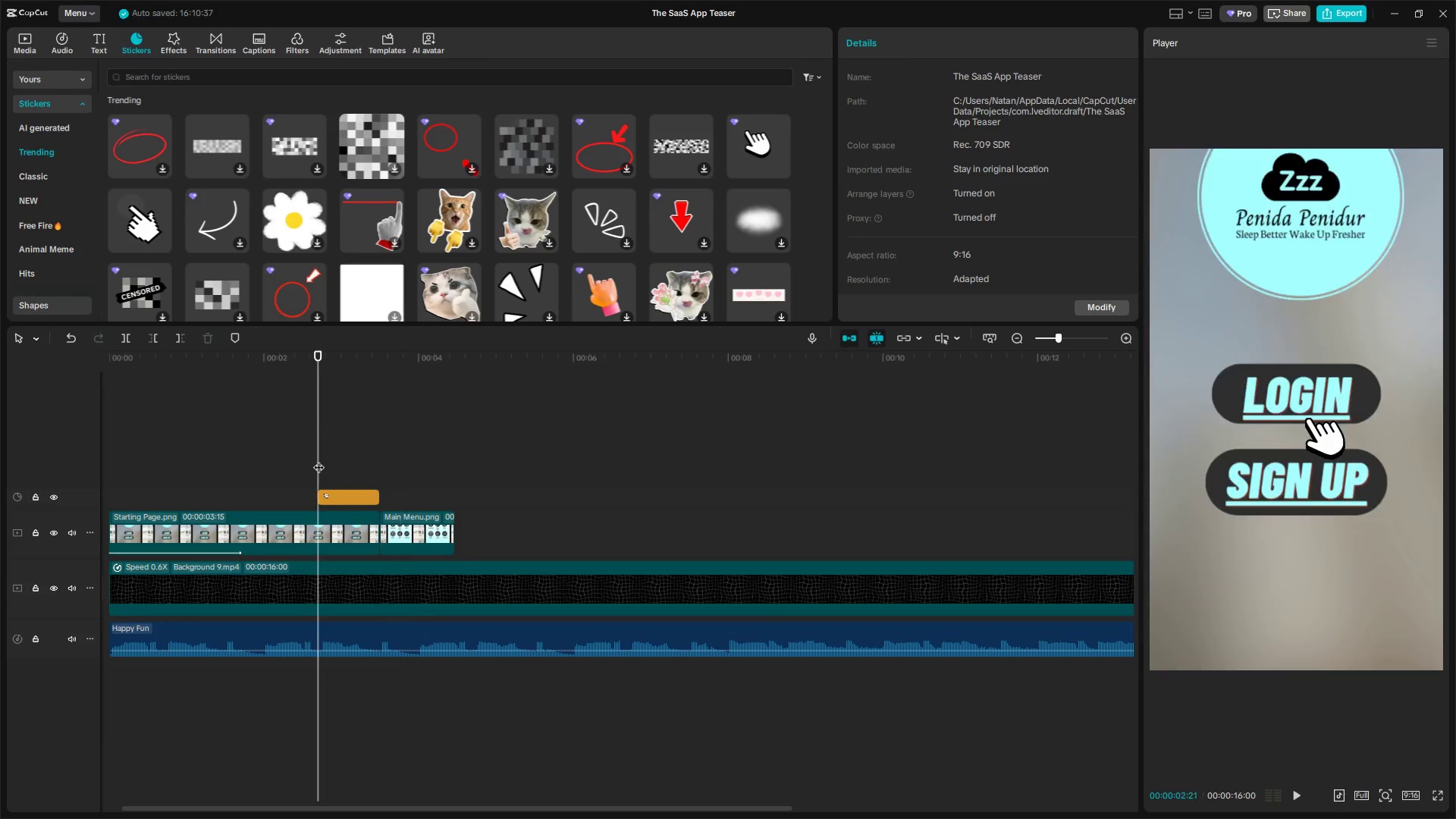 
left_click_drag(start_coordinate=[318, 460], to_coordinate=[278, 461])
 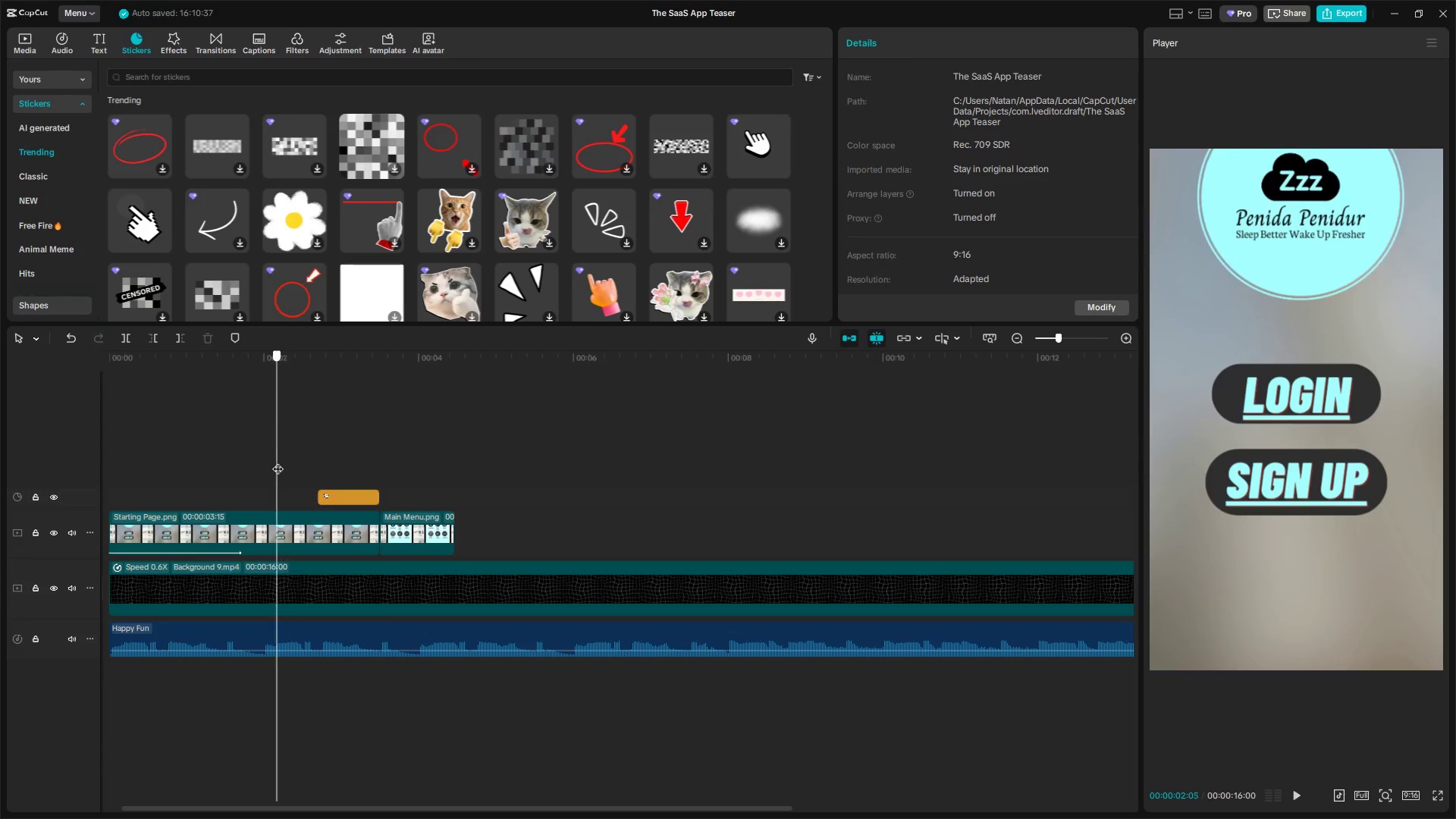 
key(Space)
 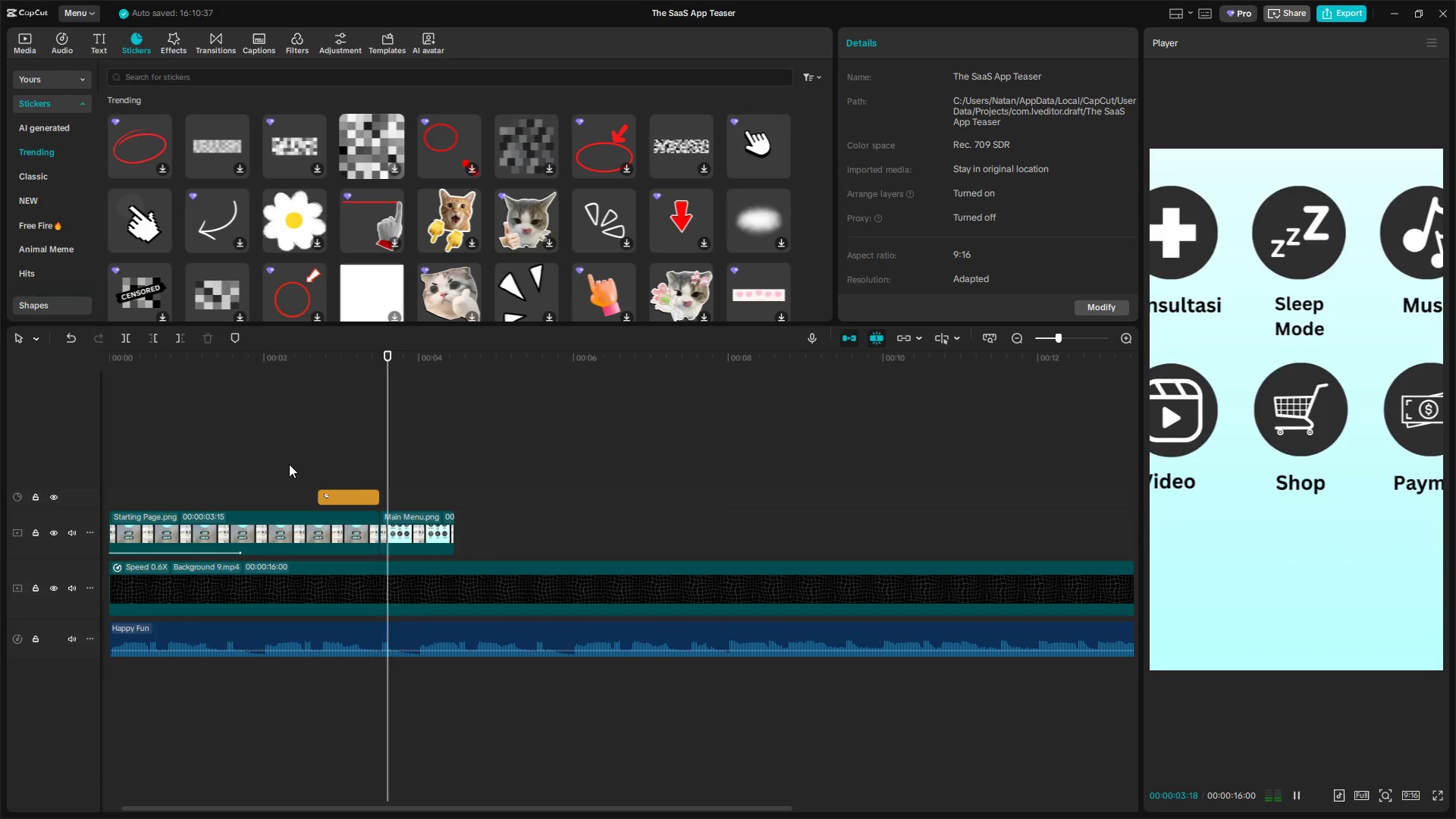 
key(Space)
 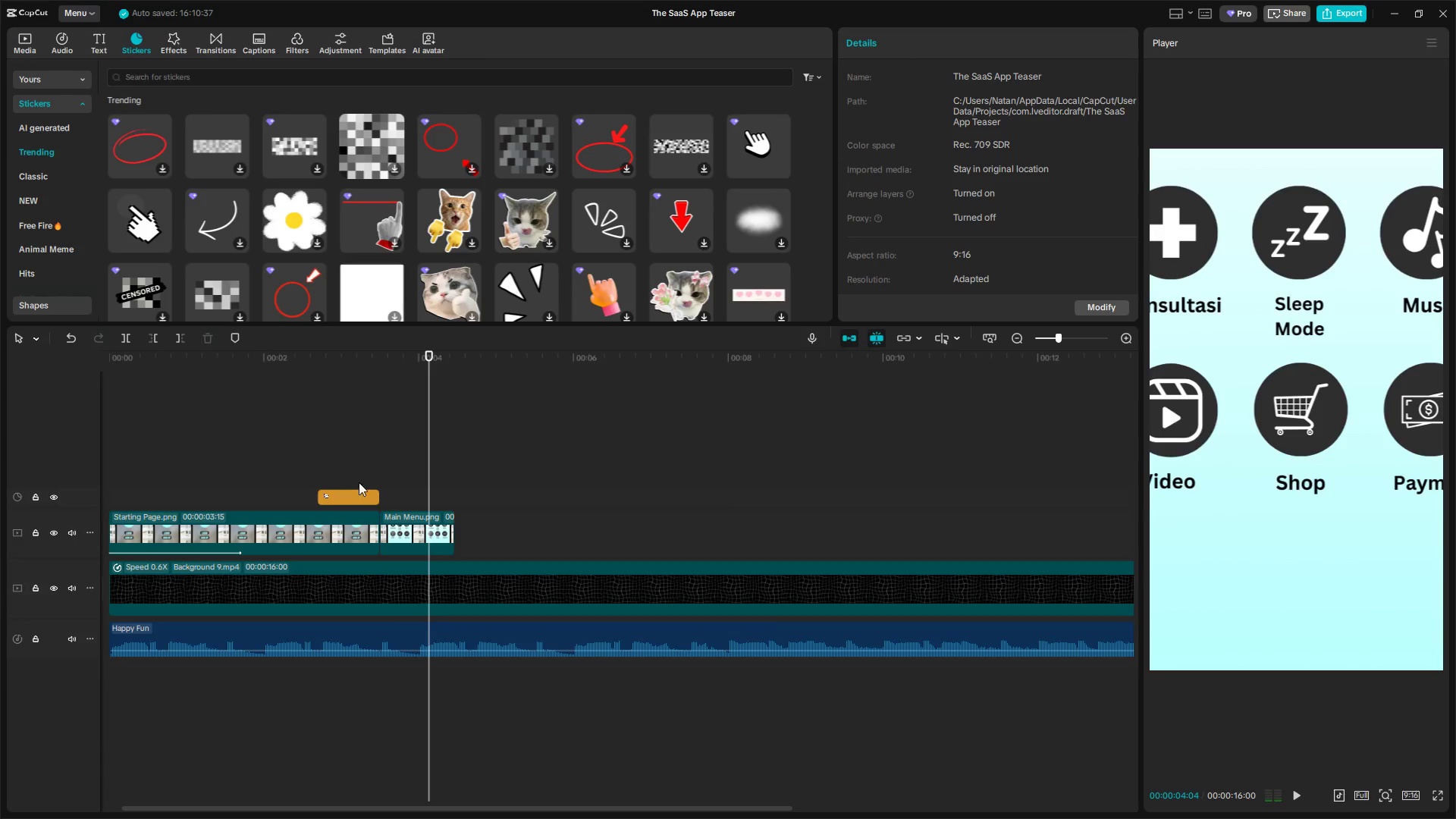 
left_click([365, 475])
 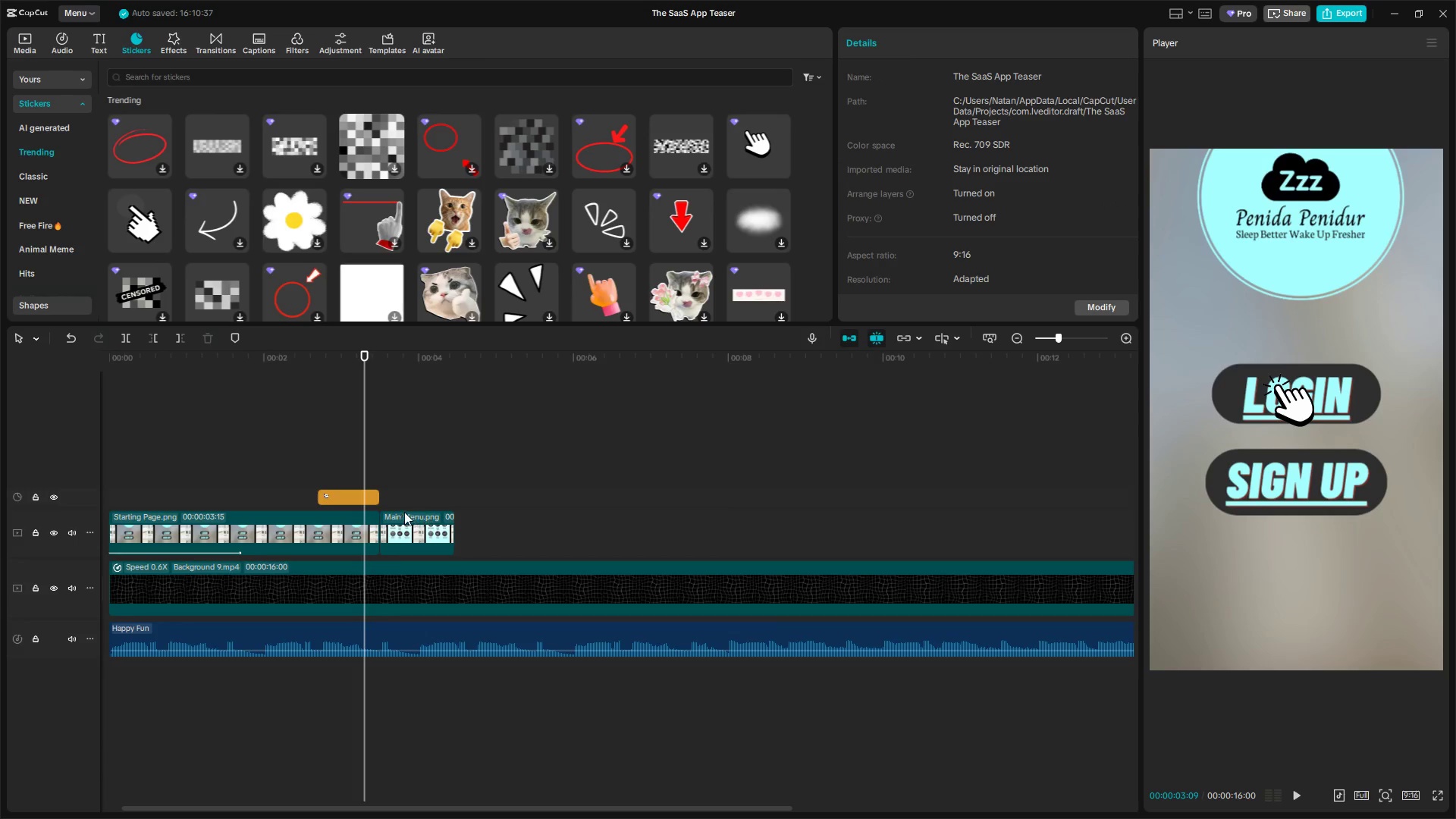 
left_click([381, 479])
 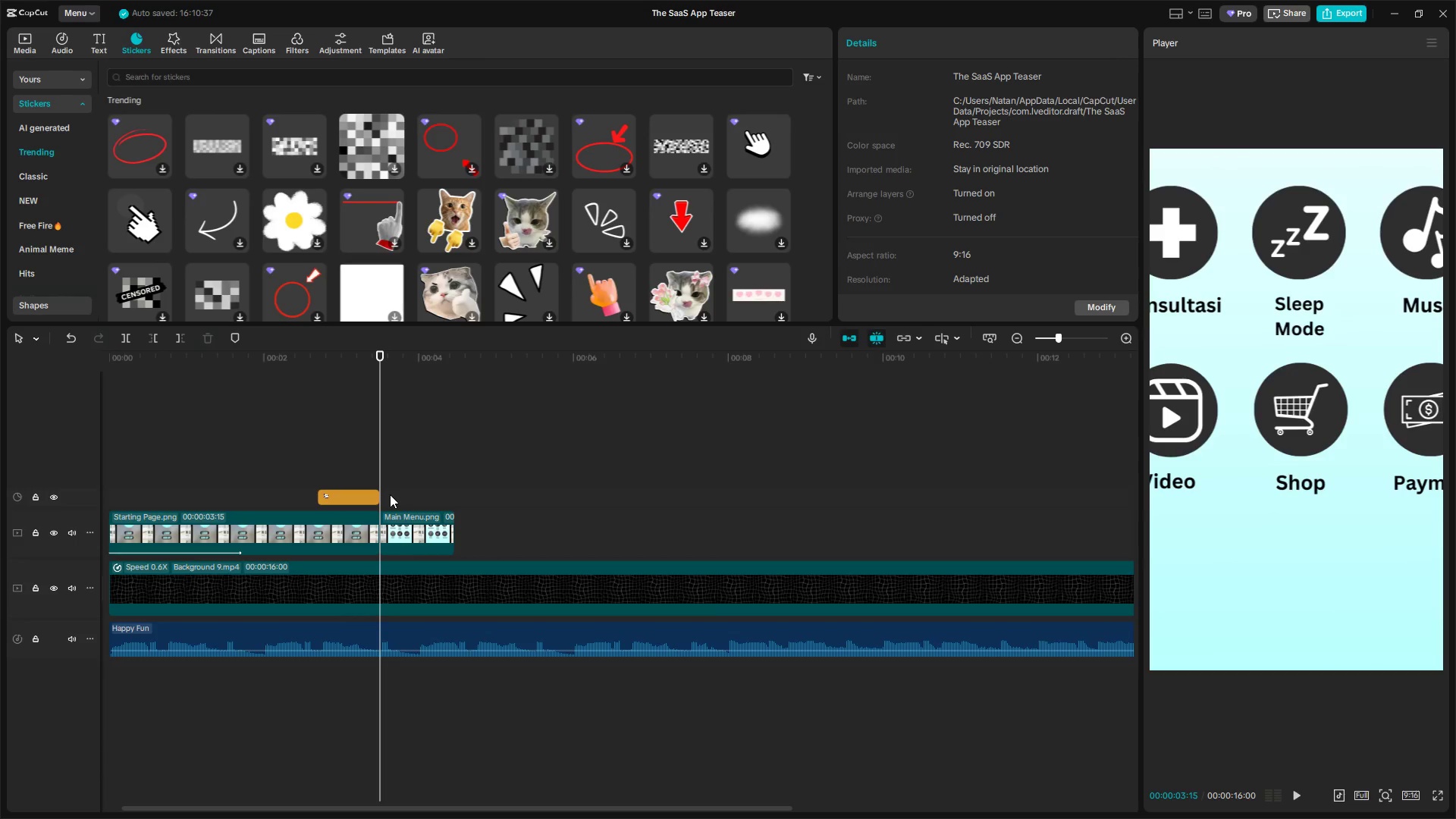 
wait(46.48)
 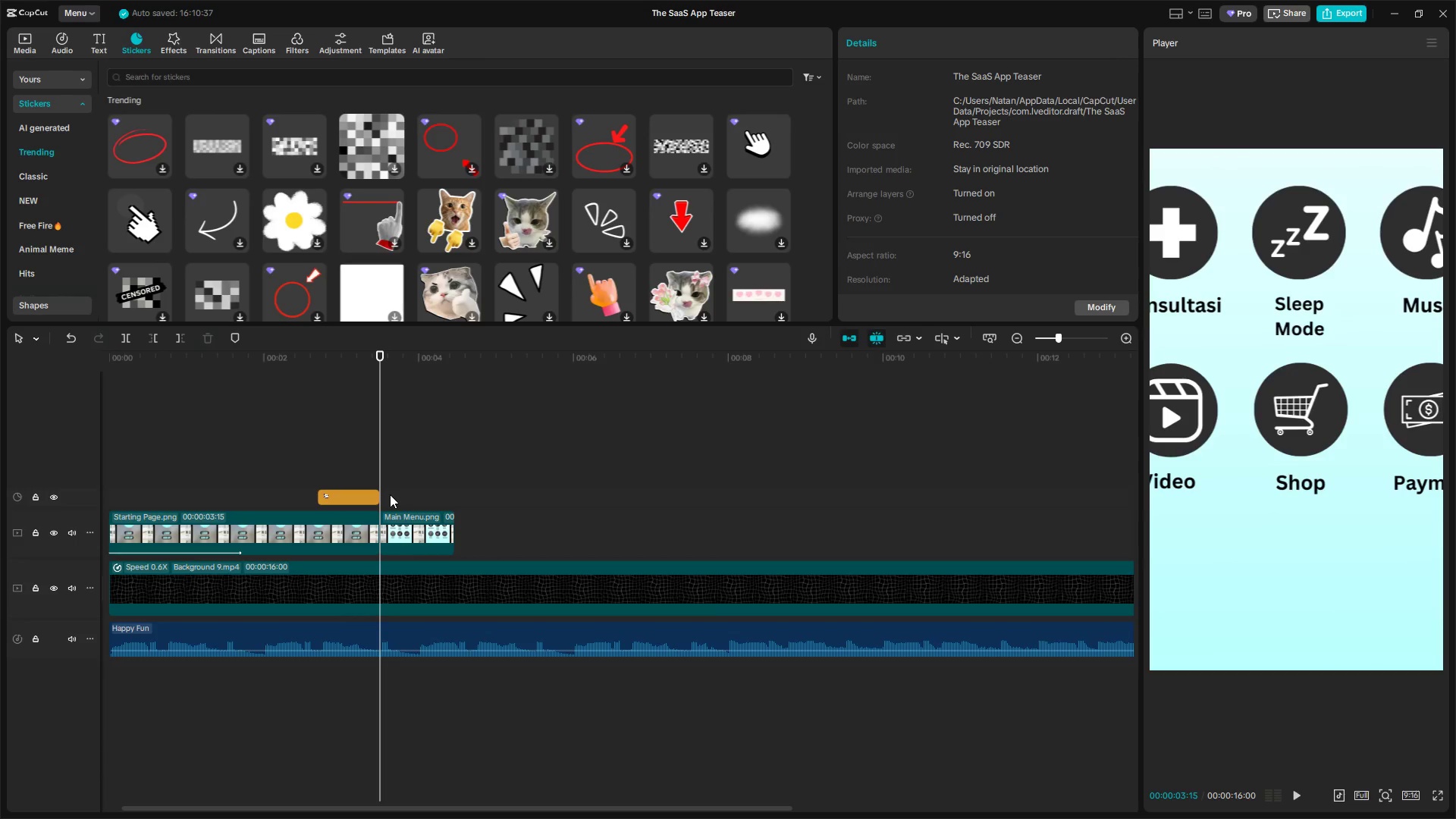 
left_click([328, 456])
 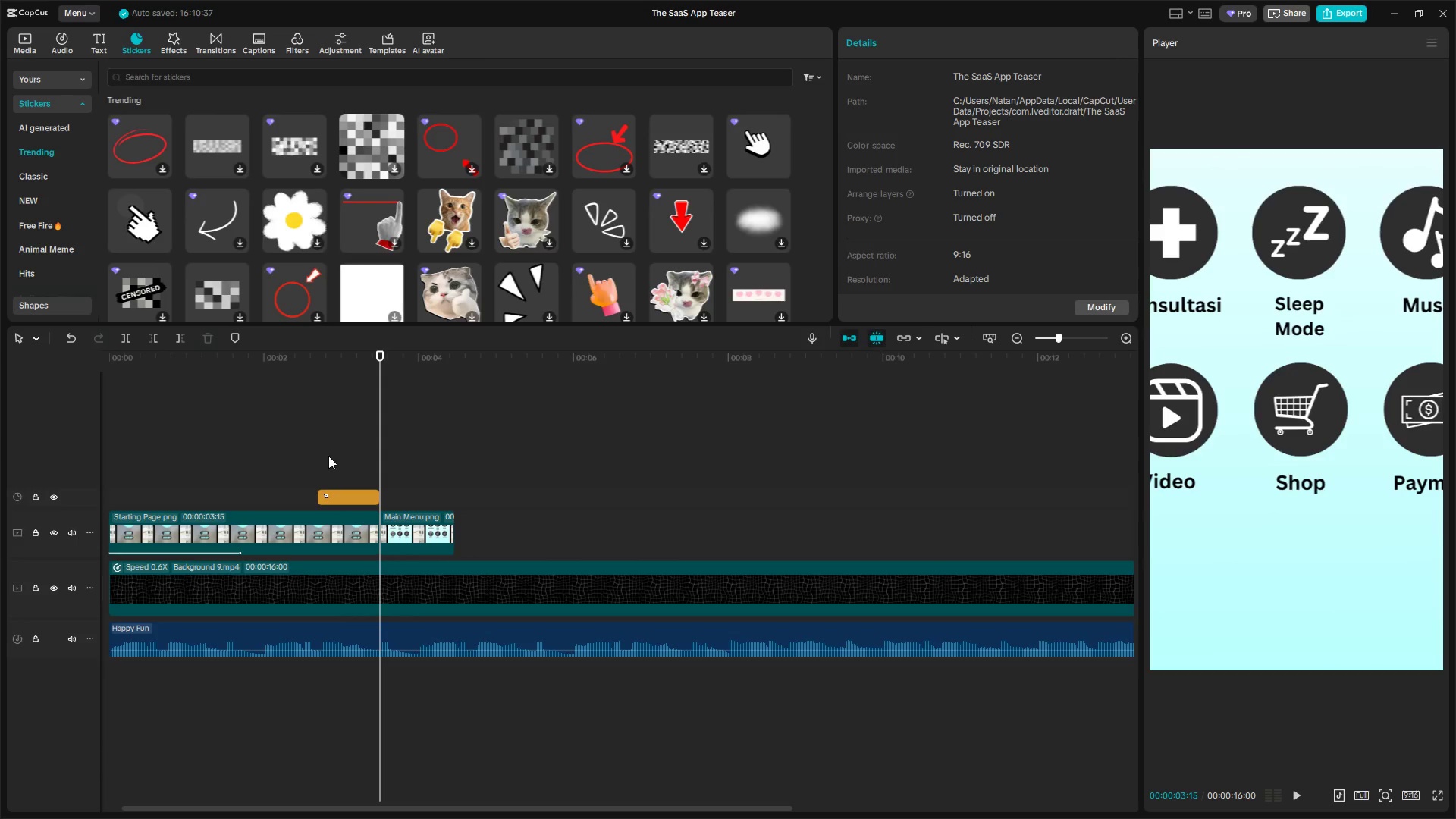 
key(Space)
 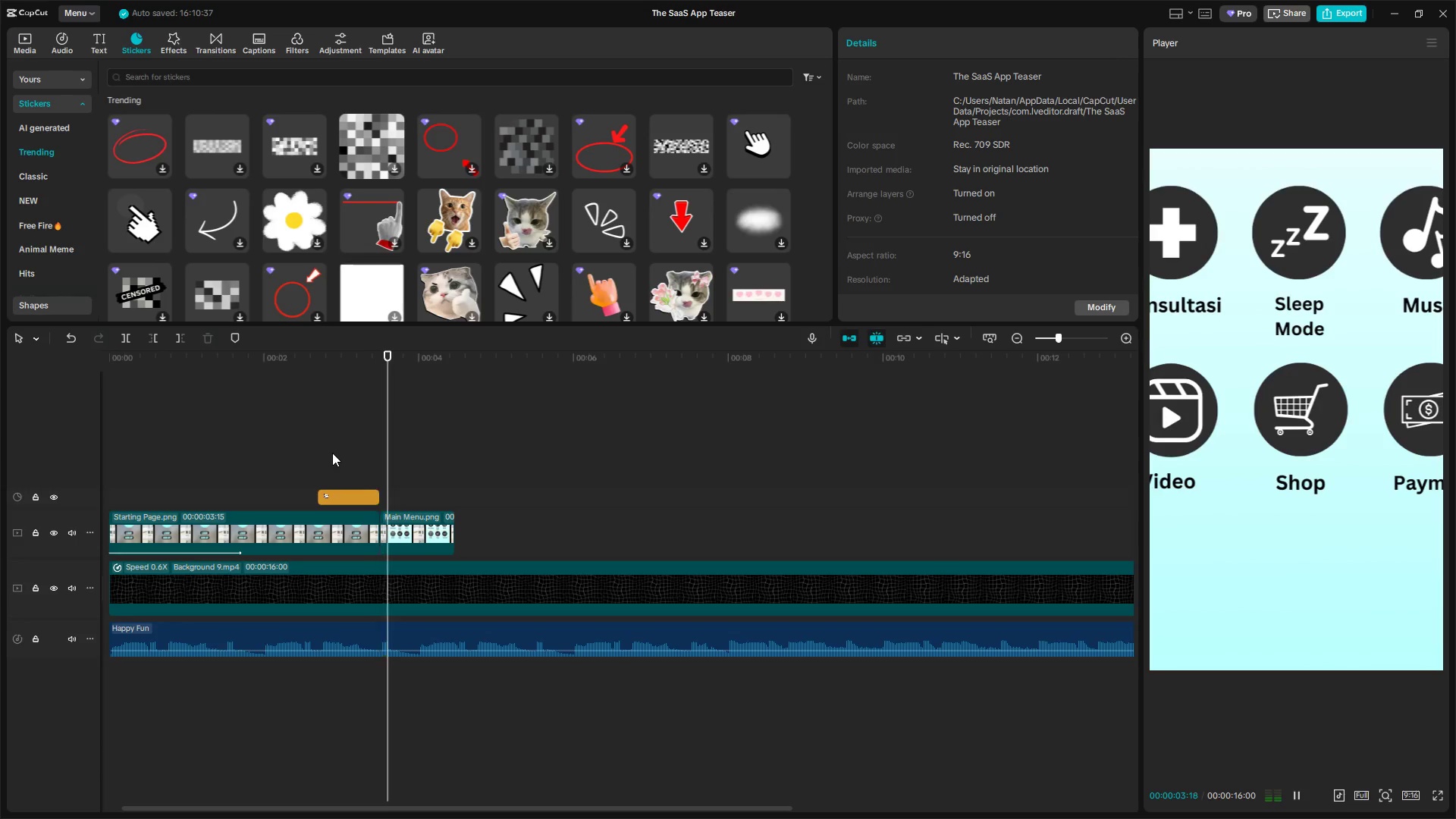 
key(Space)
 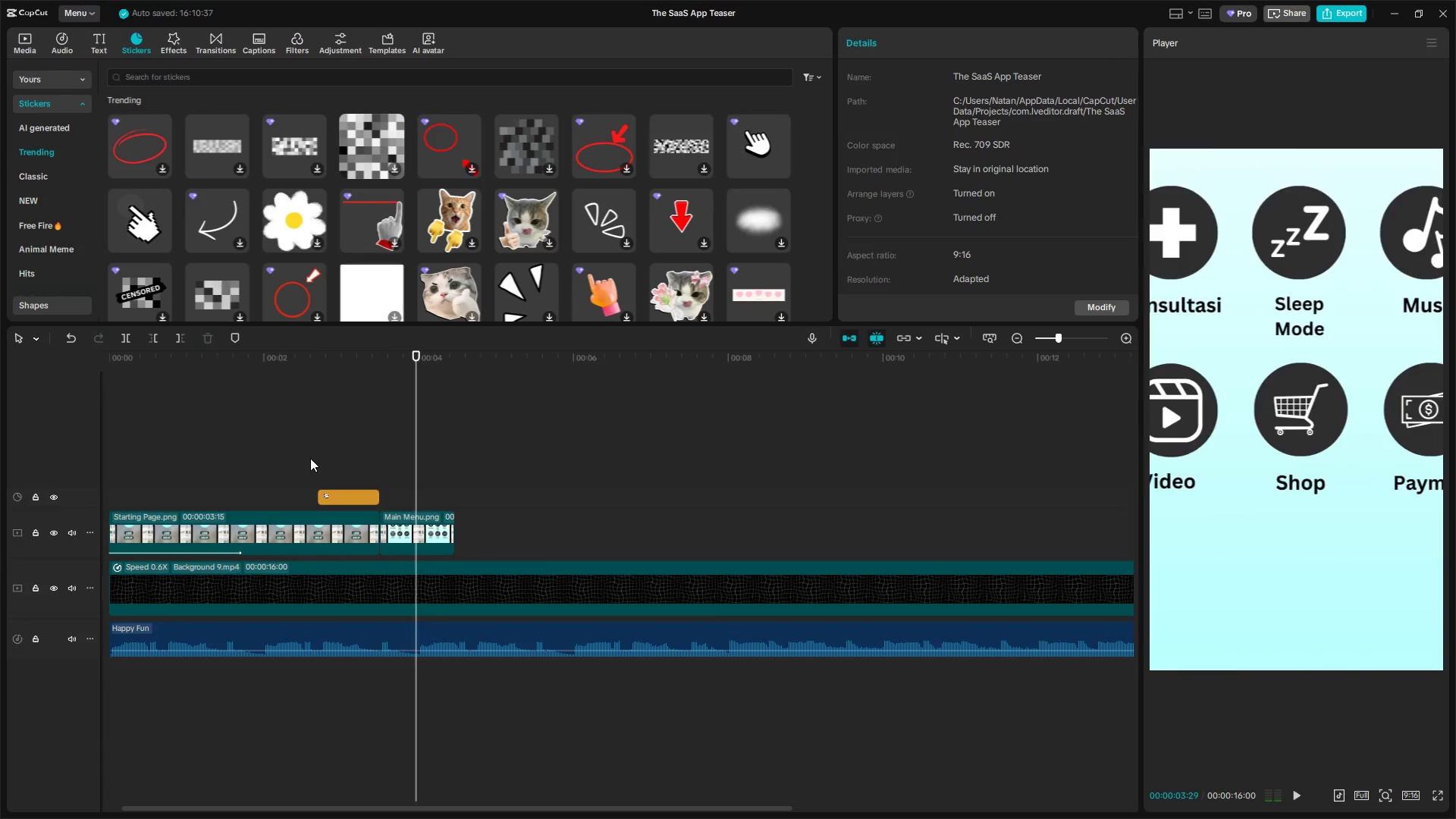 
key(Space)
 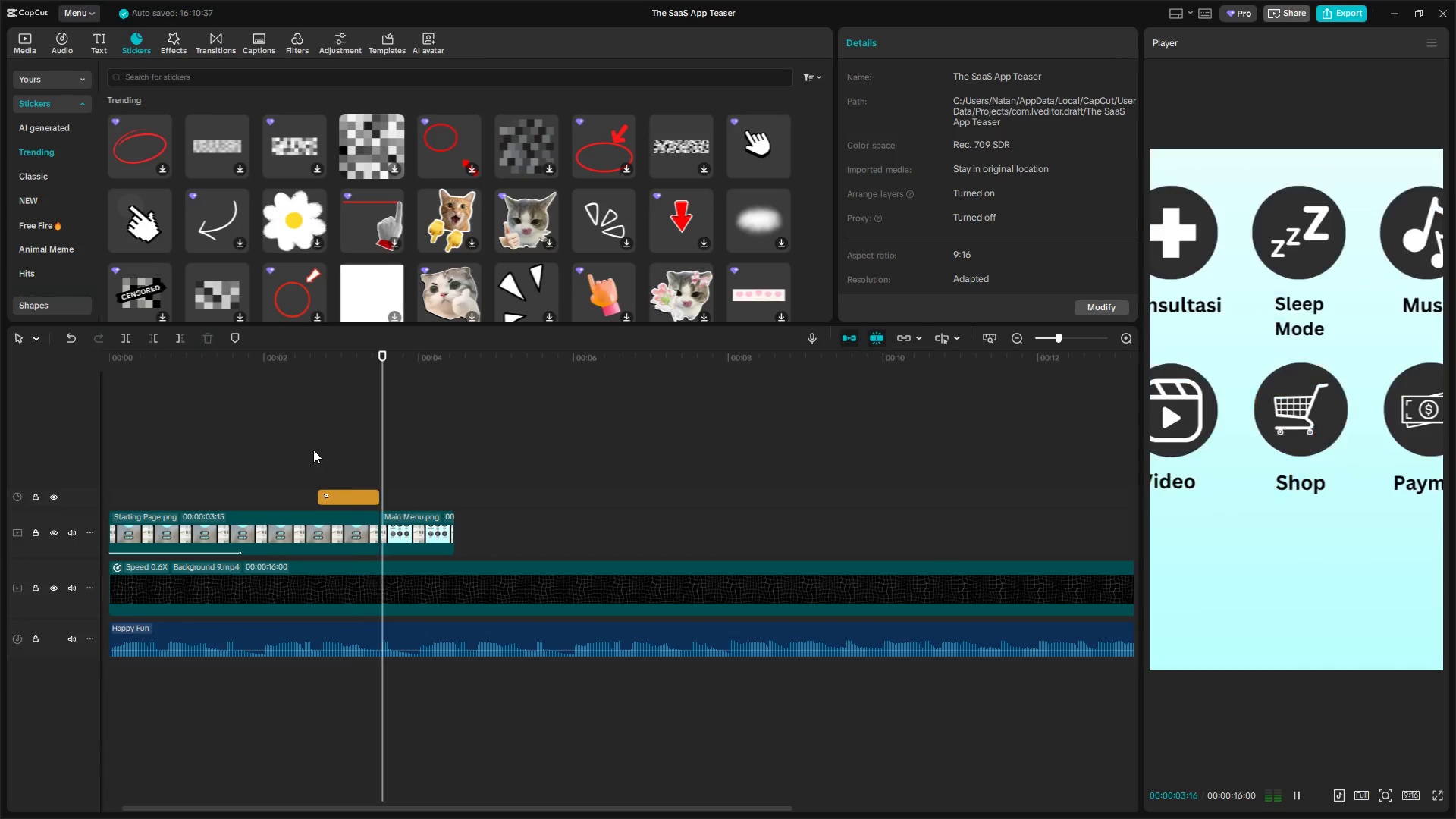 
key(Space)
 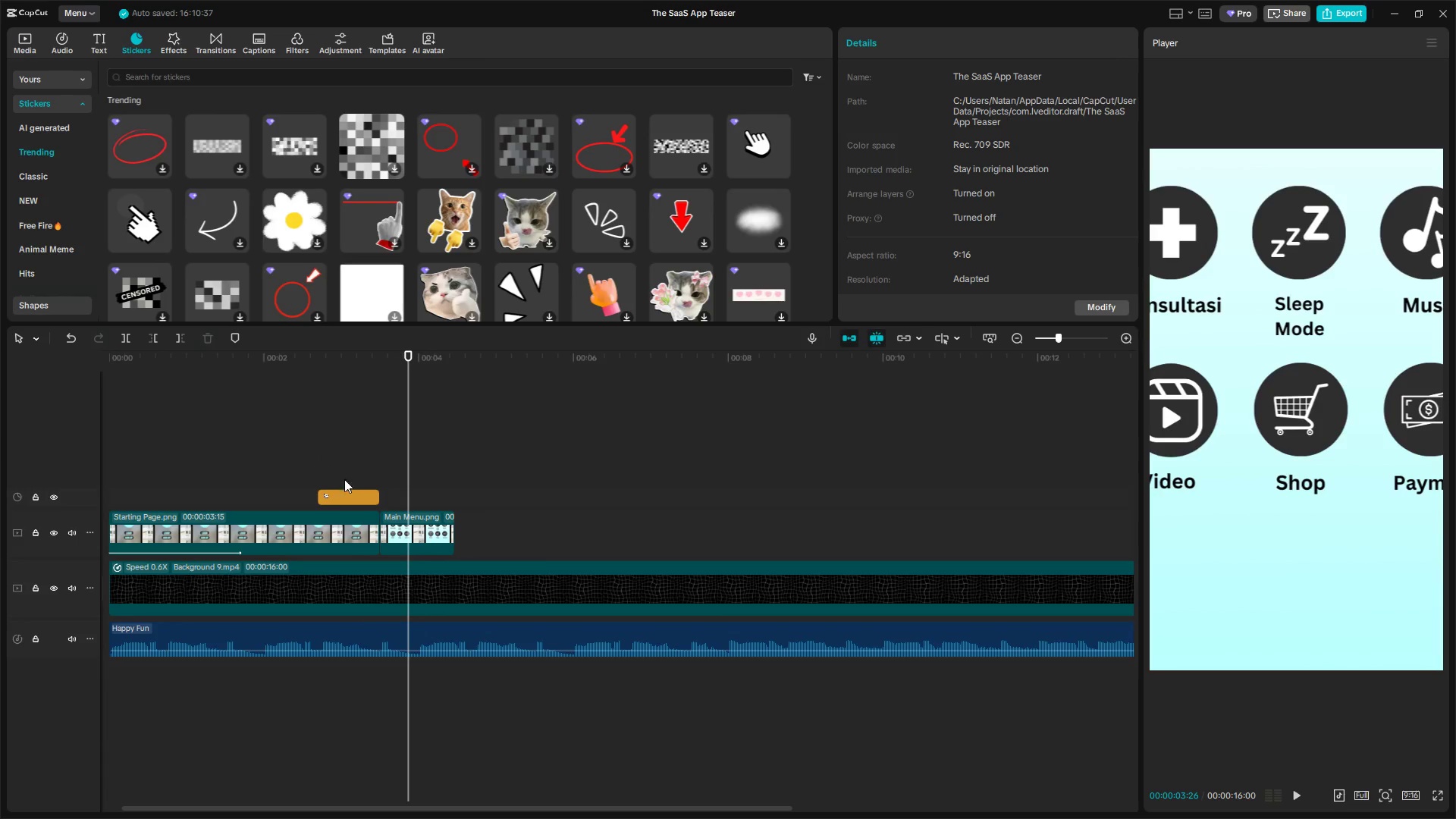 
left_click_drag(start_coordinate=[340, 491], to_coordinate=[353, 491])
 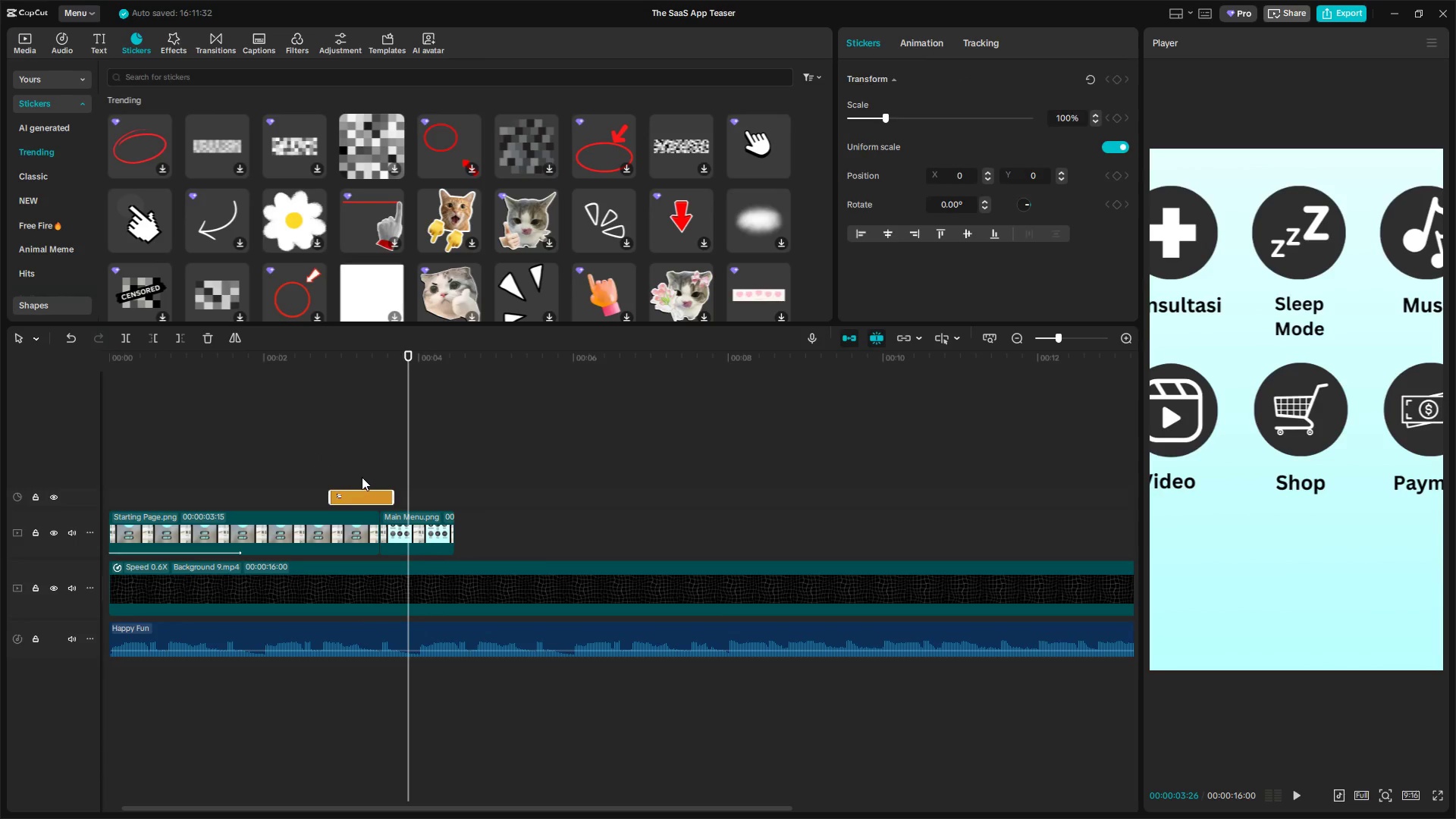 
left_click([362, 474])
 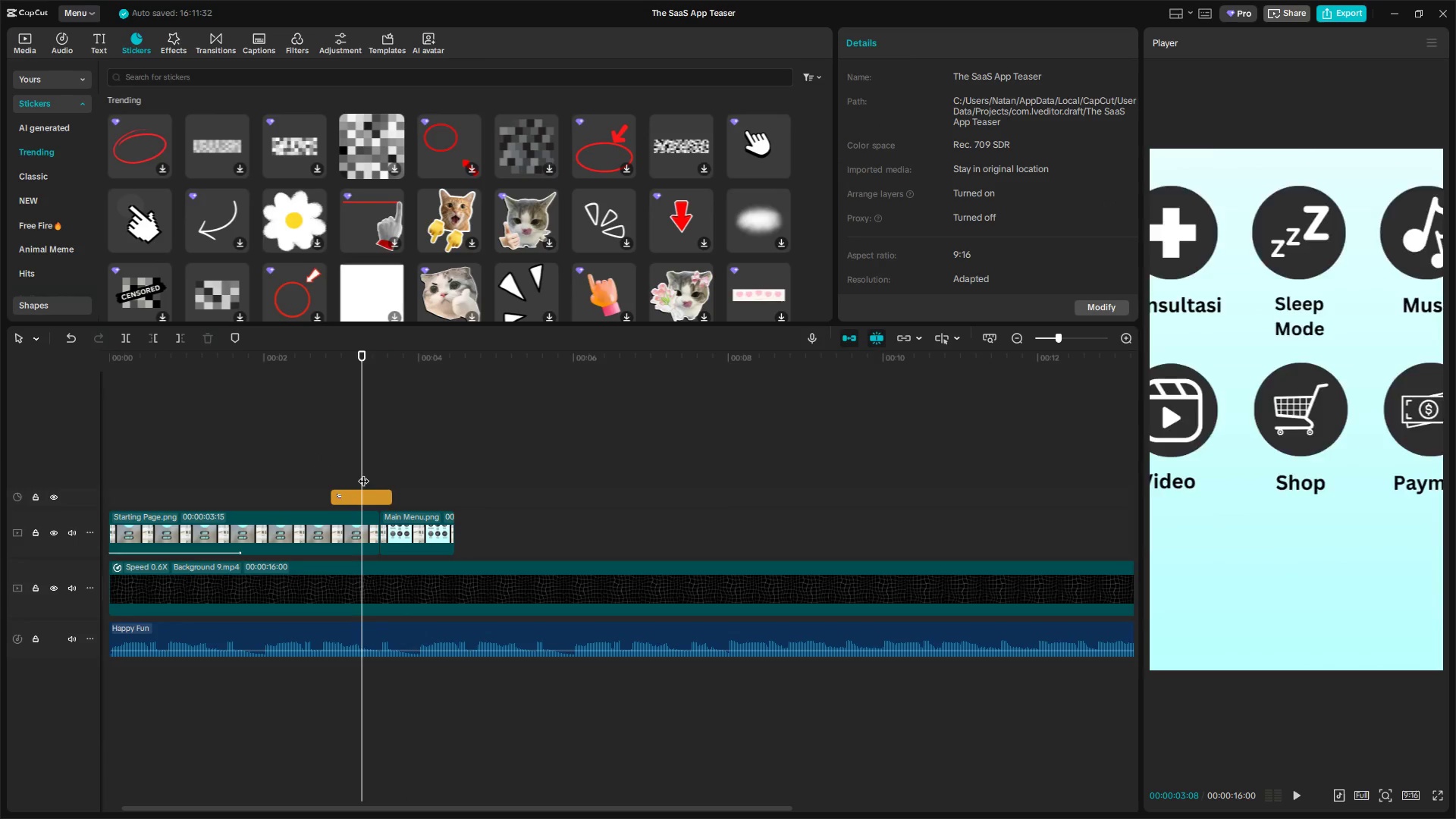 
left_click_drag(start_coordinate=[363, 473], to_coordinate=[345, 473])
 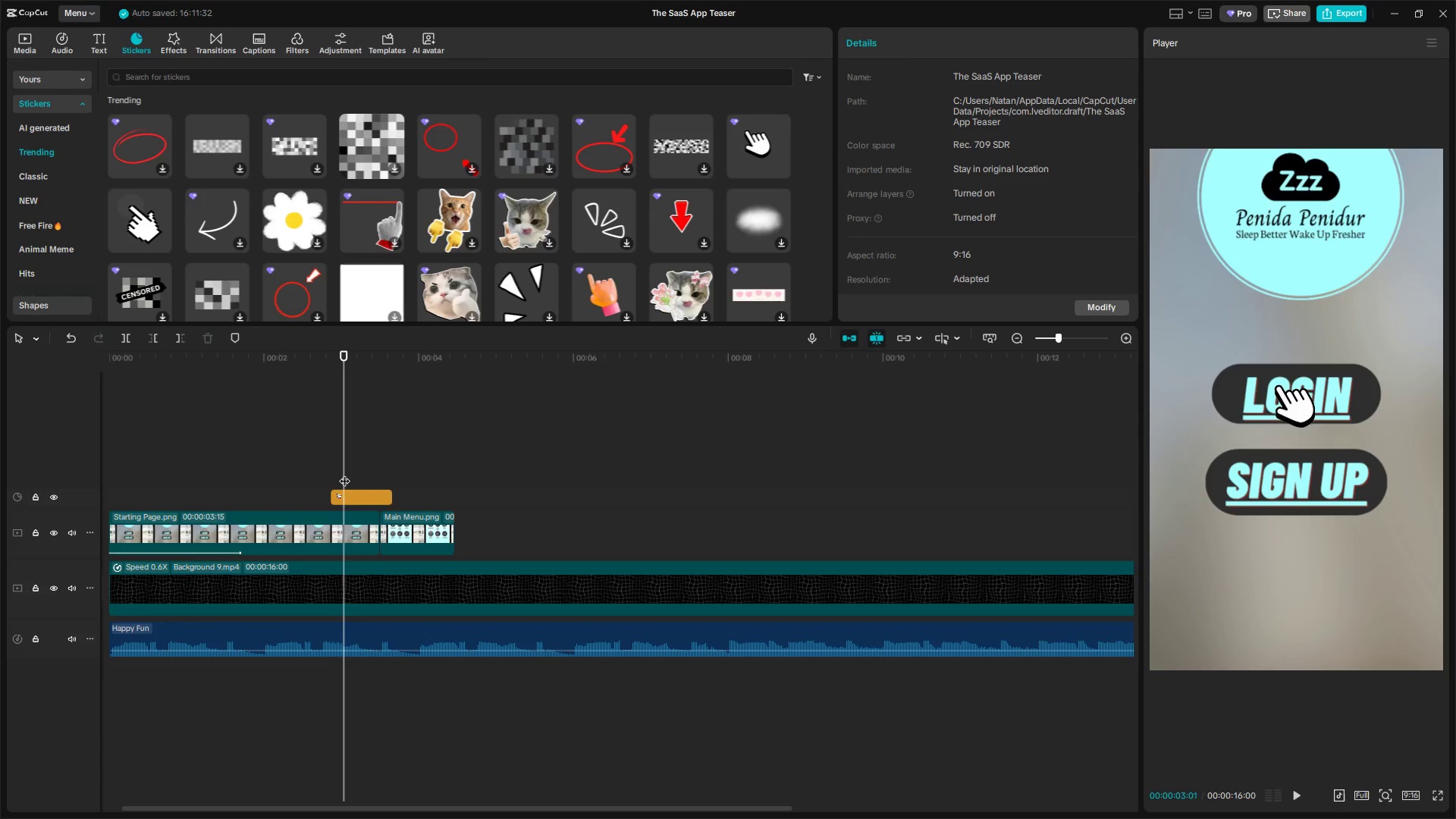 
key(Space)
 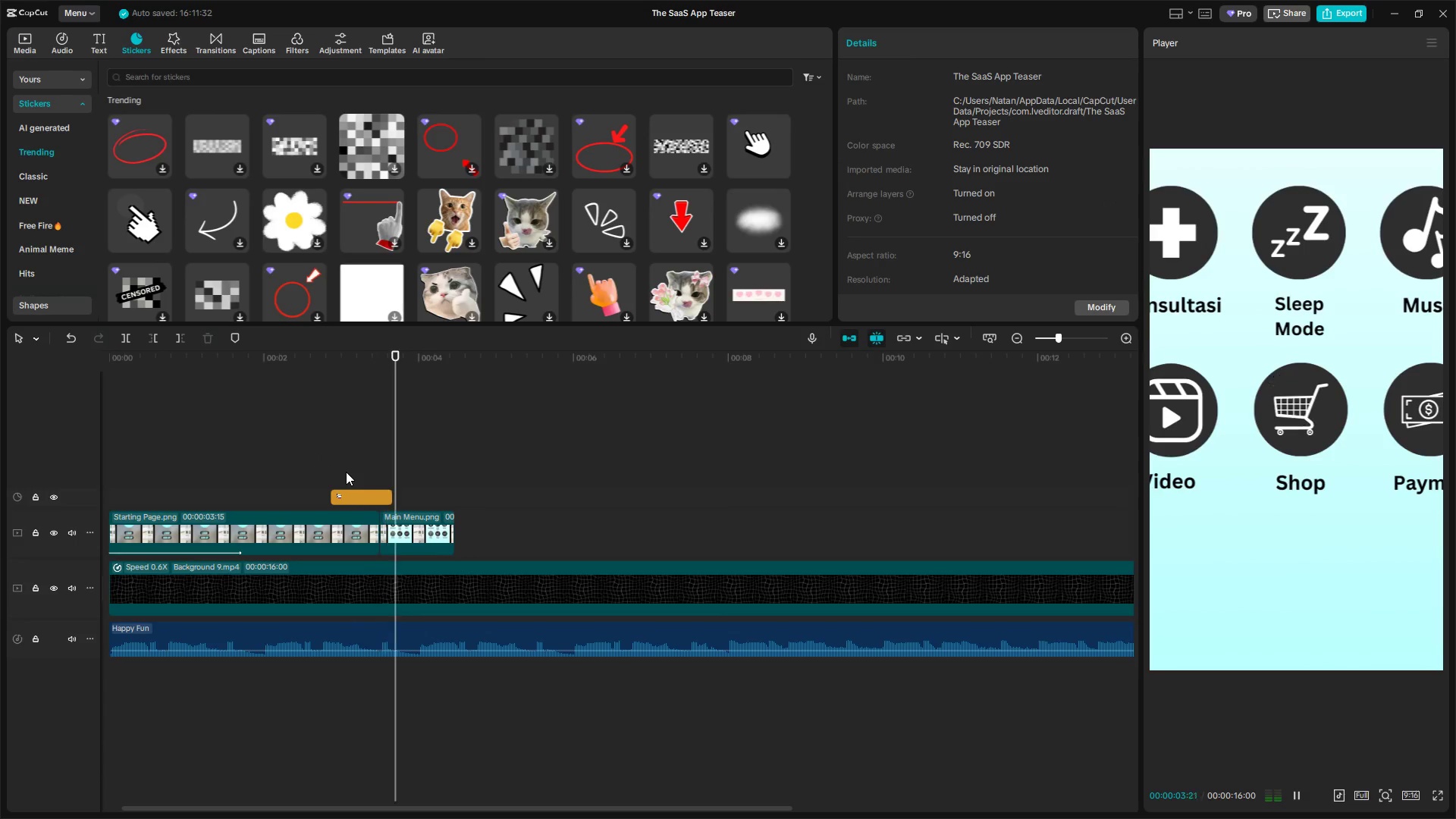 
key(Space)
 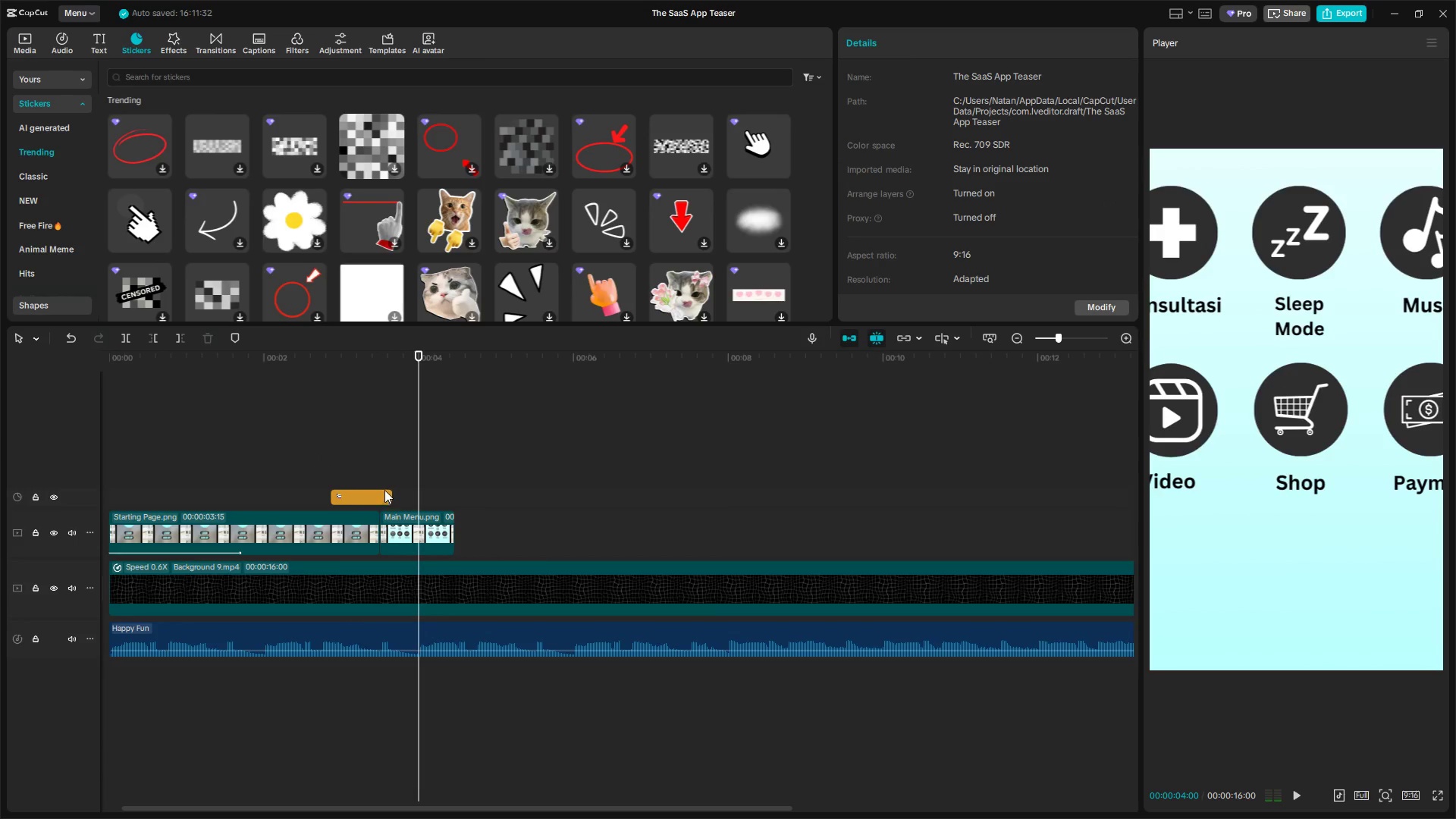 
left_click([384, 479])
 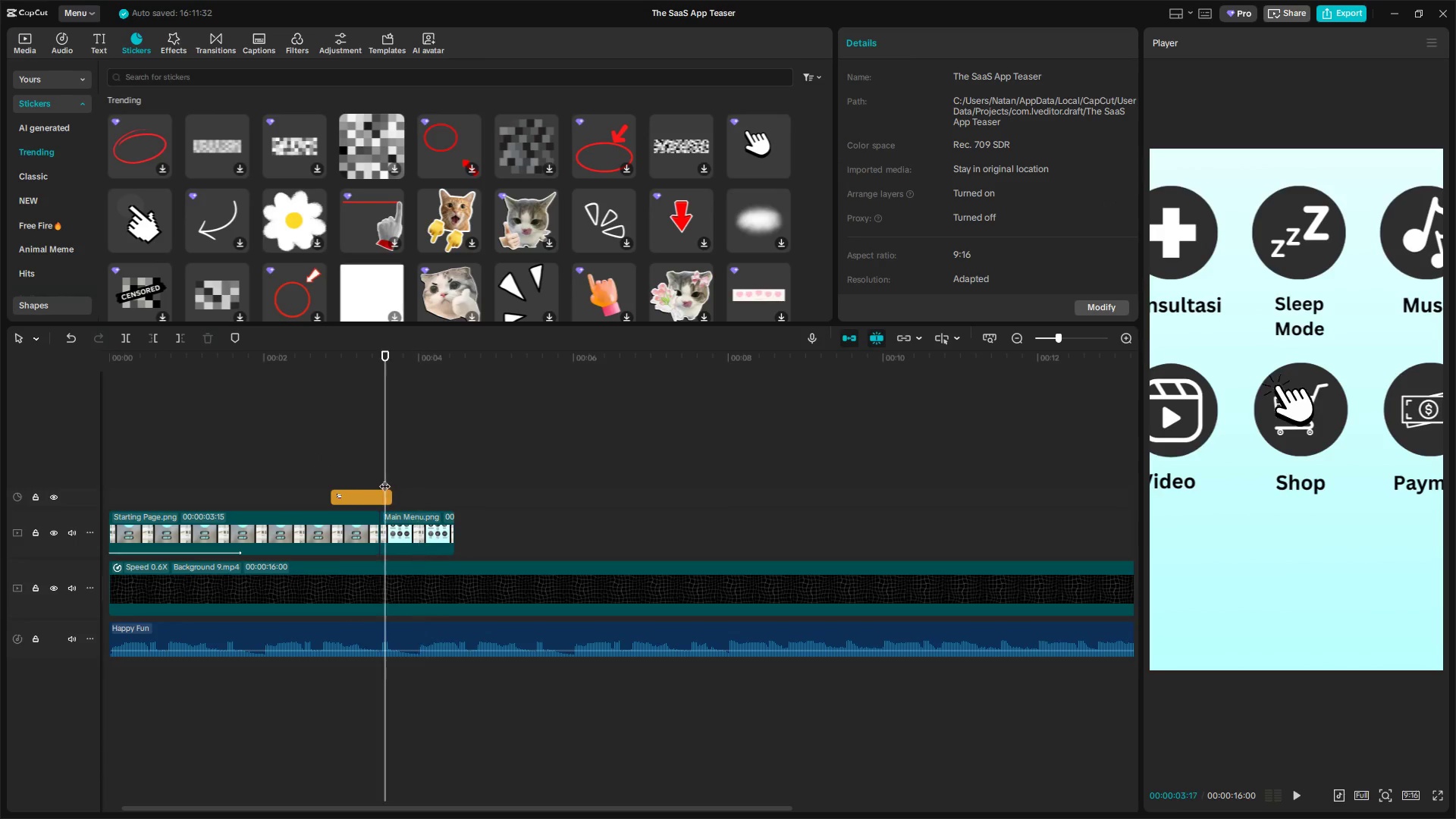 
left_click_drag(start_coordinate=[384, 479], to_coordinate=[380, 479])
 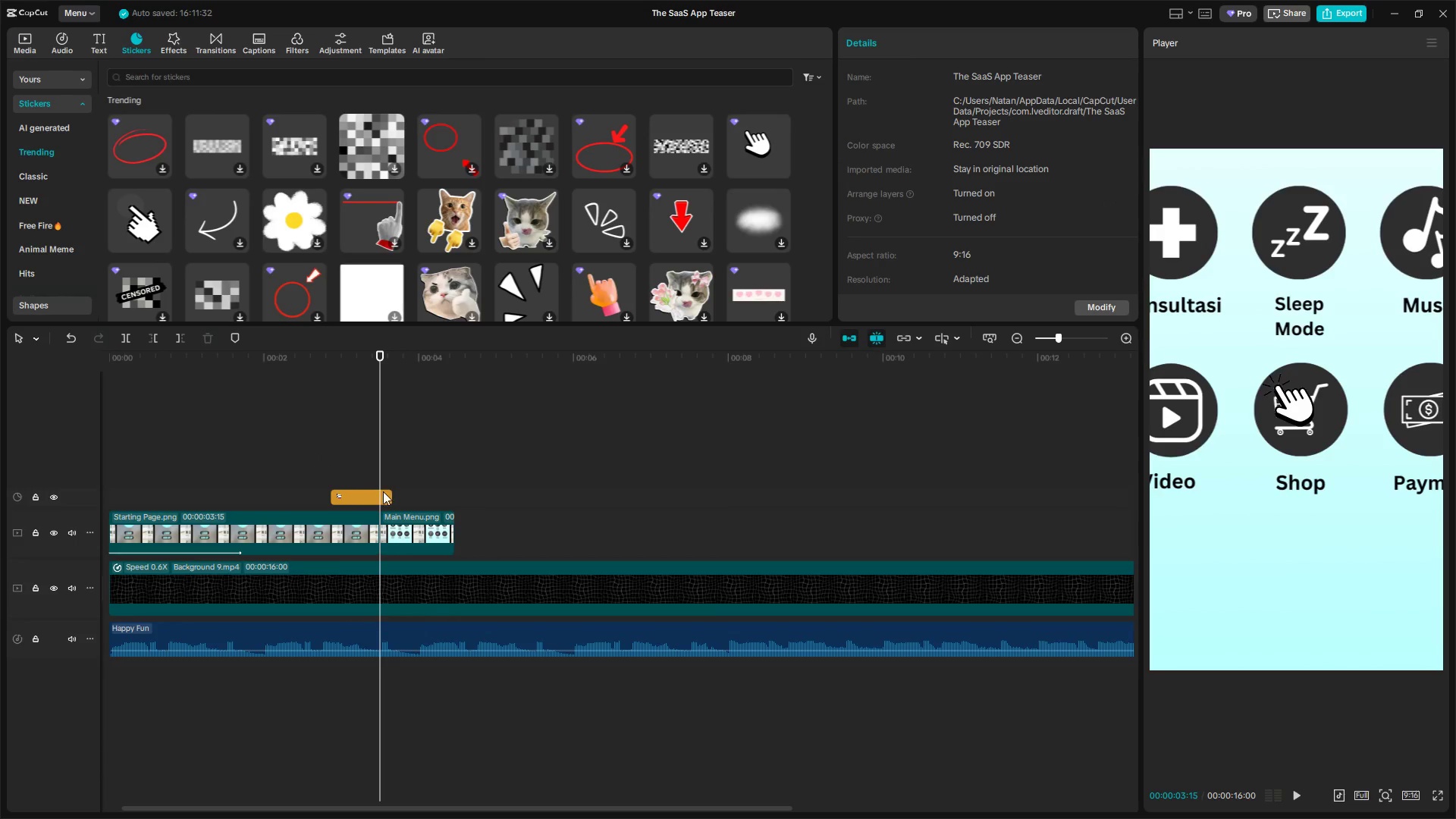 
triple_click([383, 493])
 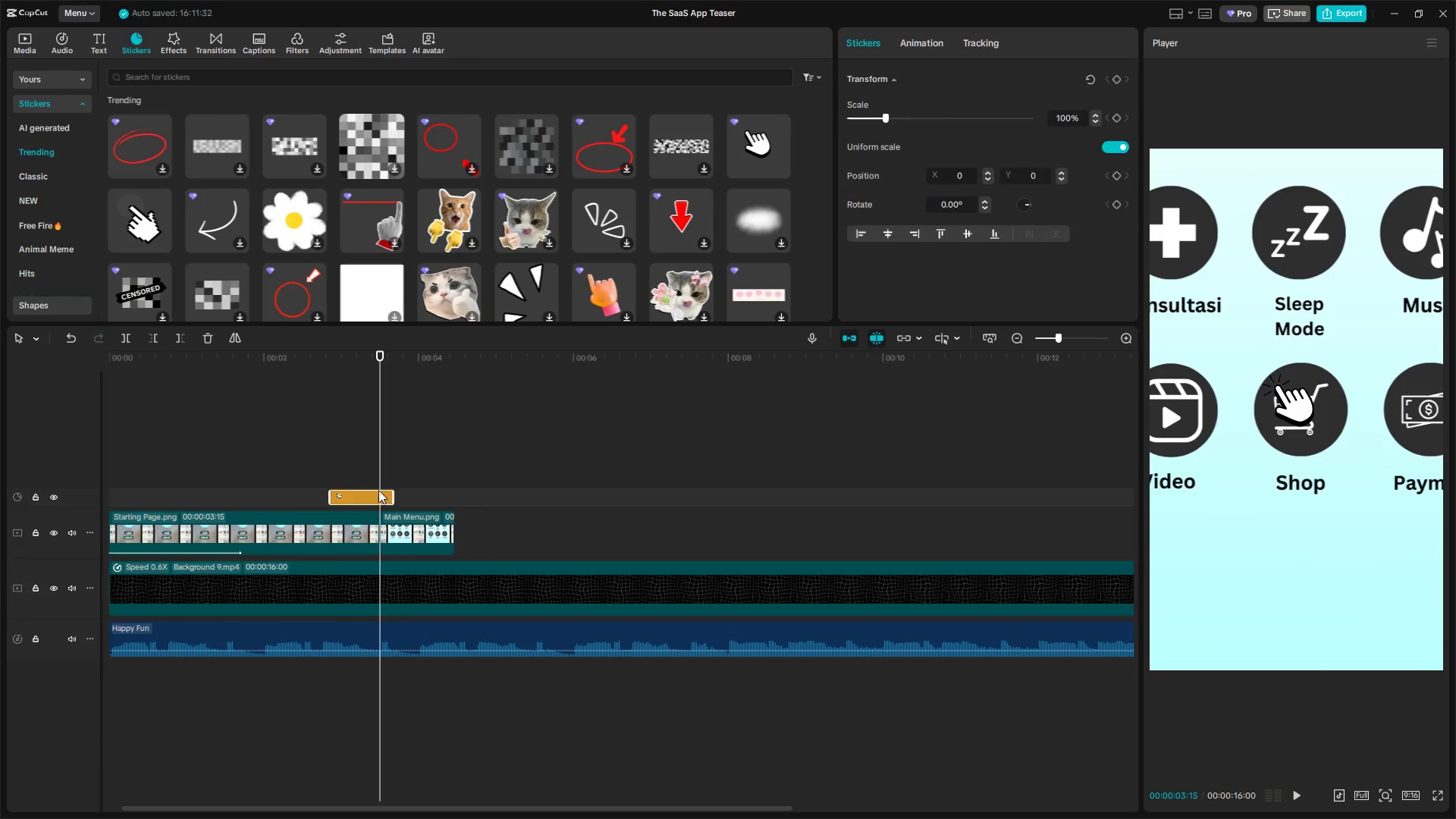 
key(W)
 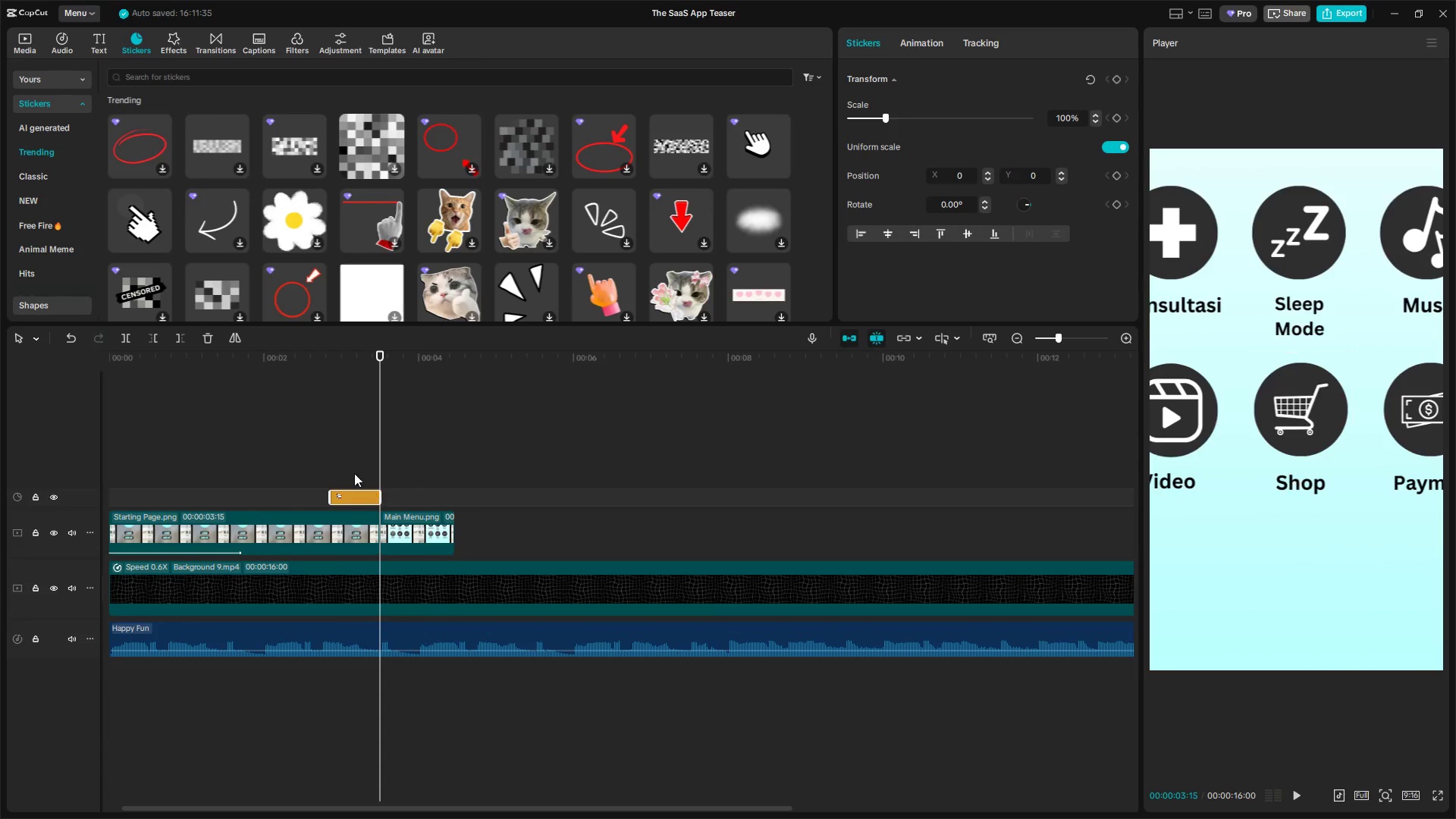 
triple_click([351, 470])
 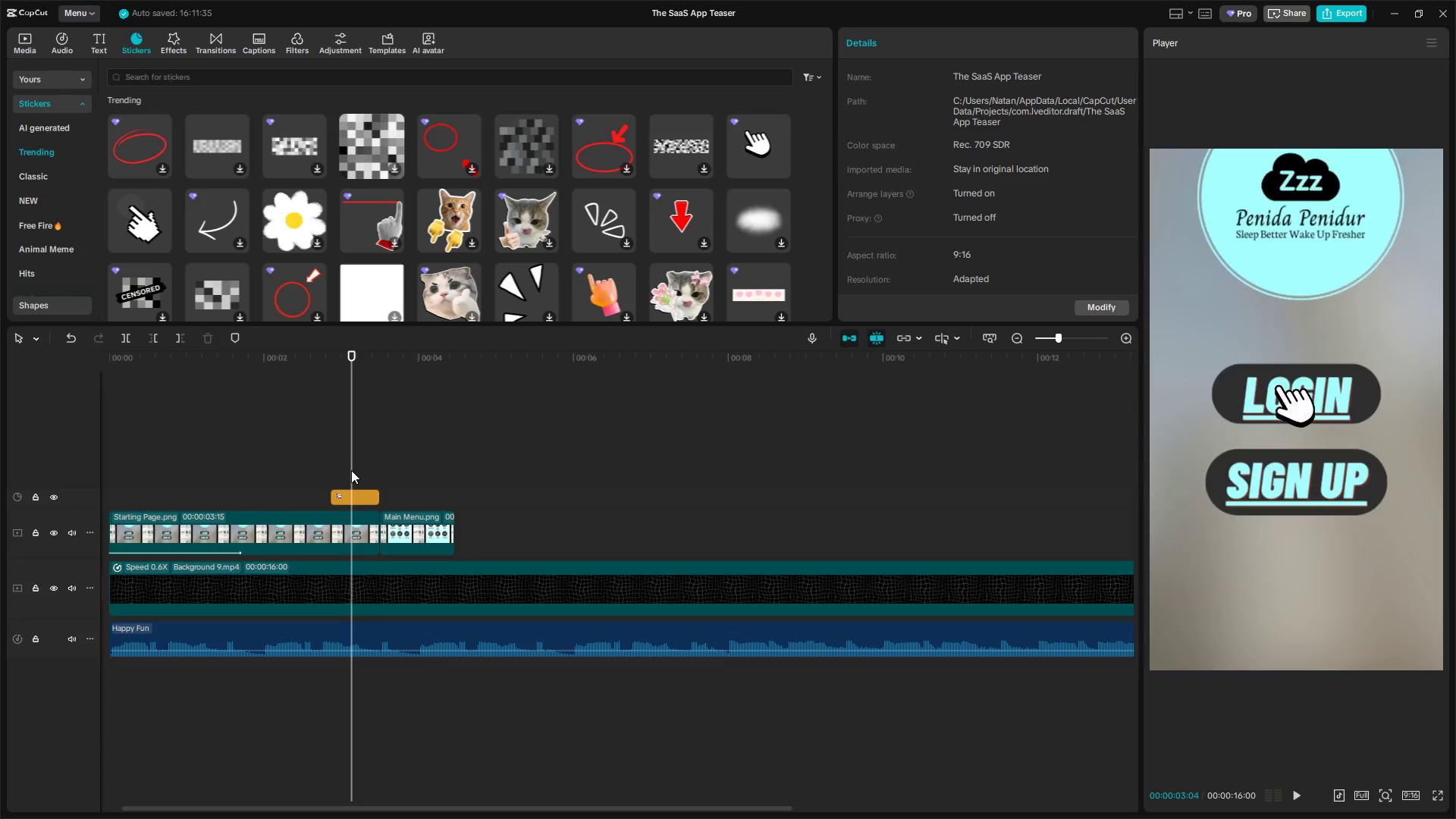 
key(Space)
 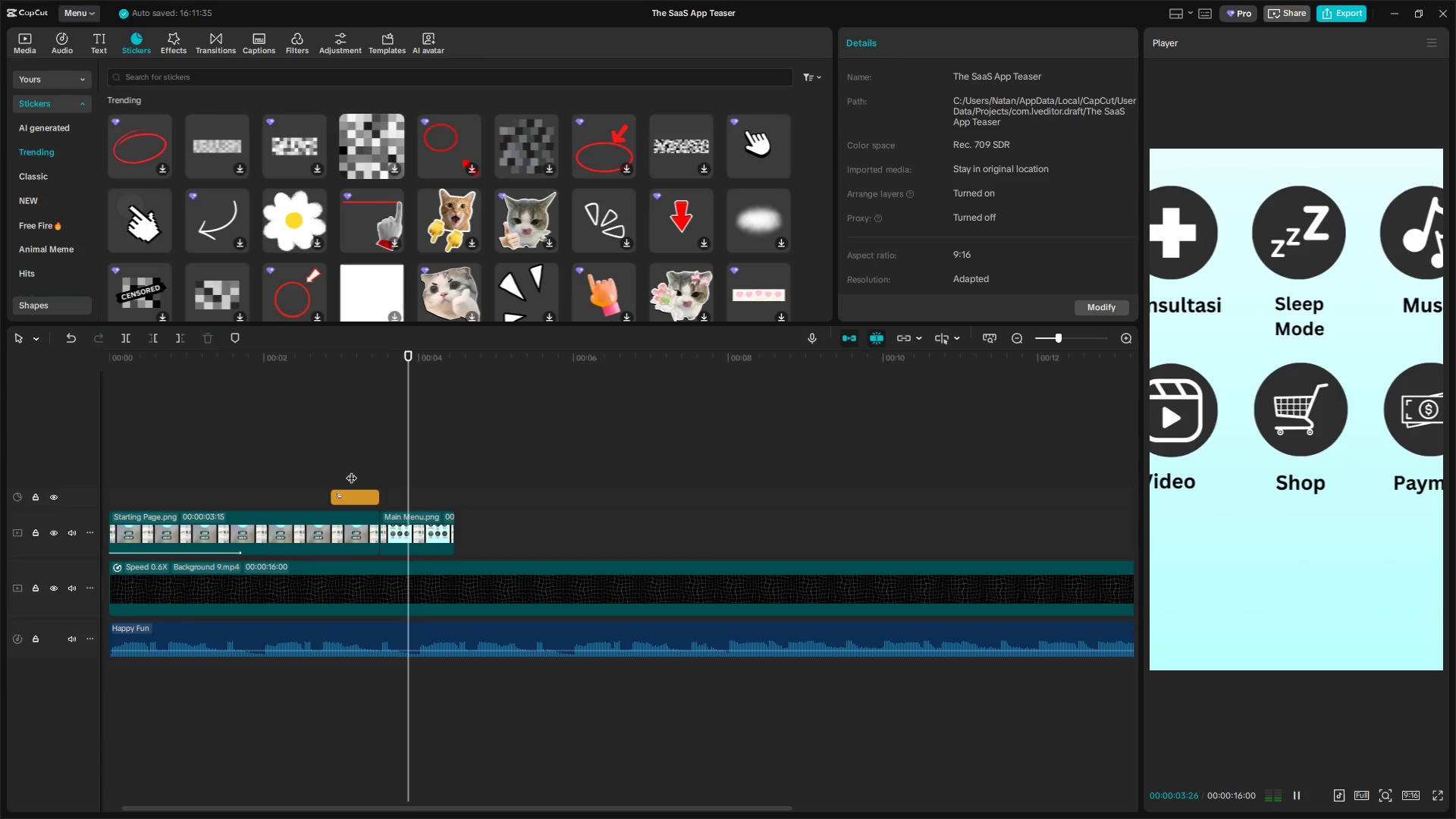 
key(Space)
 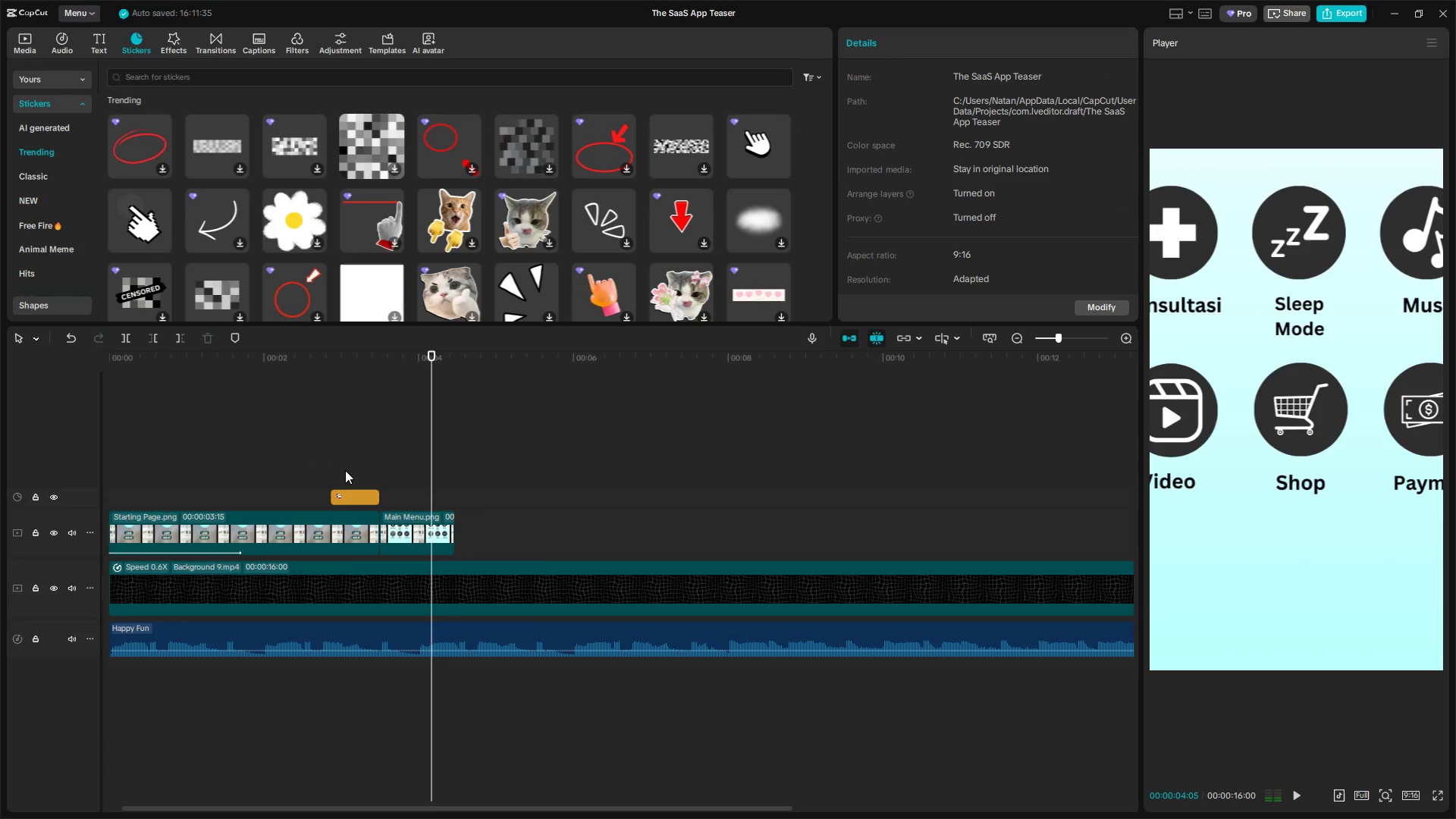 
left_click([344, 469])
 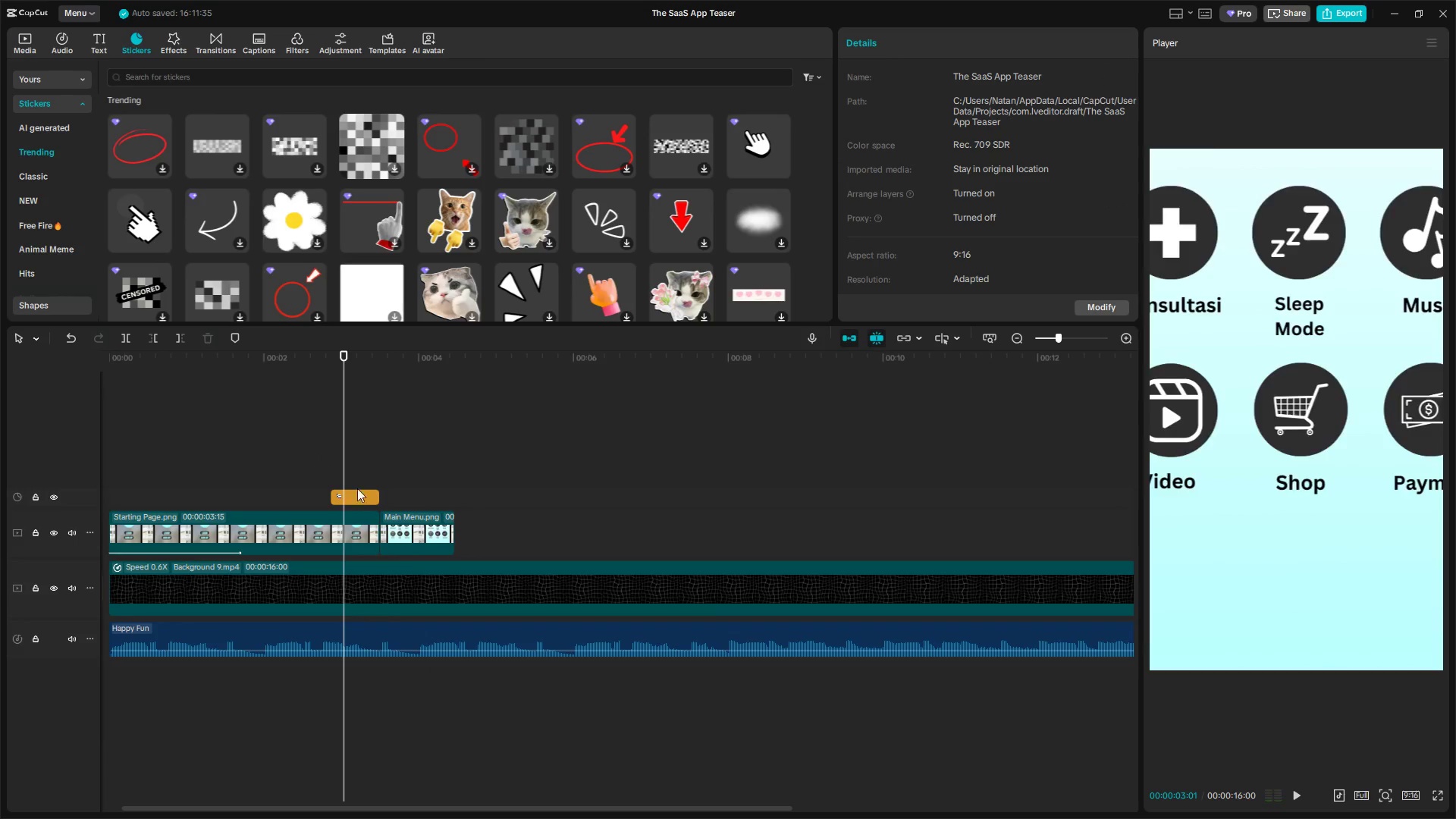 
hold_key(key=ControlLeft, duration=0.8)
 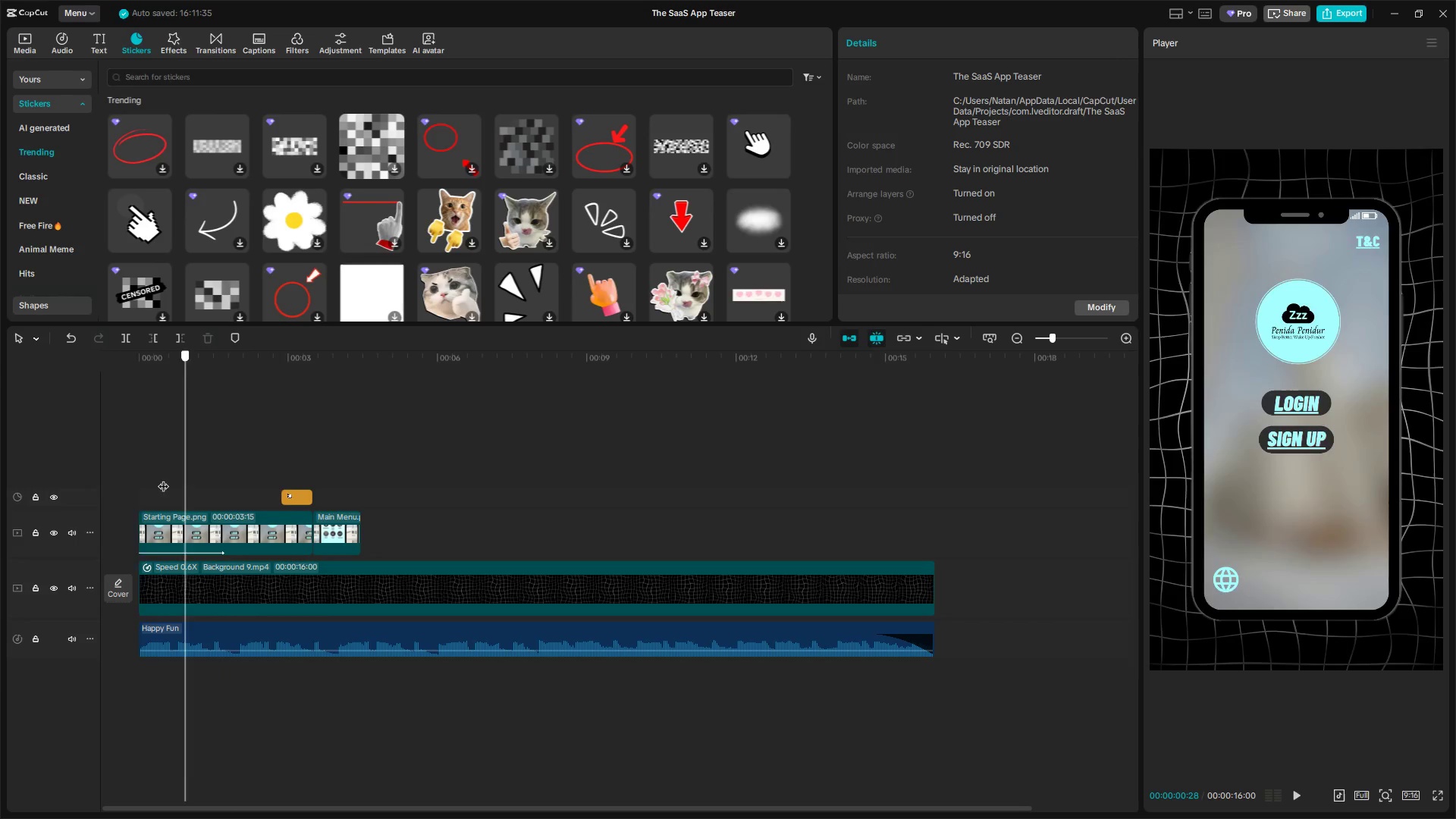 
left_click([224, 480])
 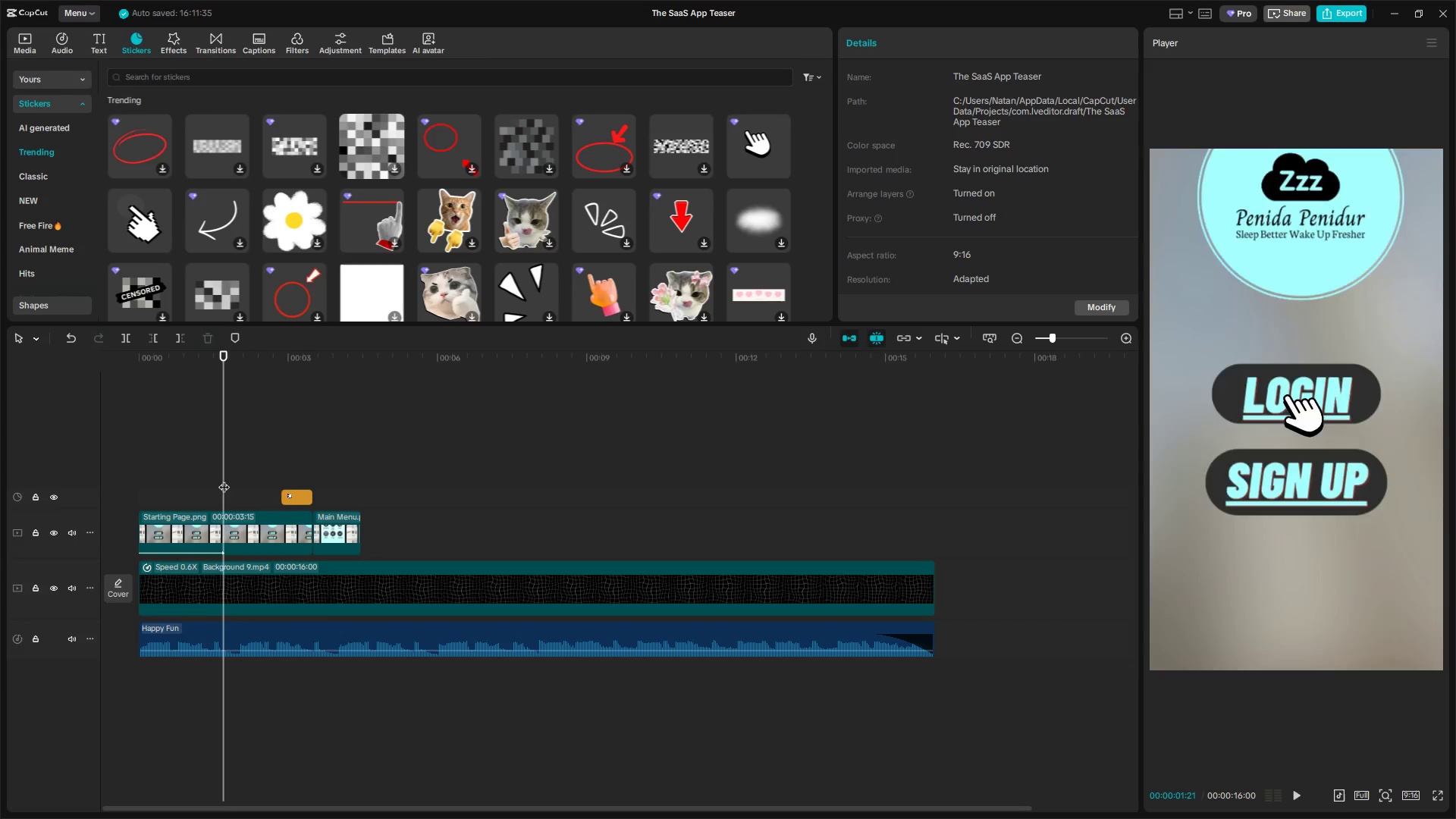 
scroll: coordinate [394, 560], scroll_direction: down, amount: 9.0
 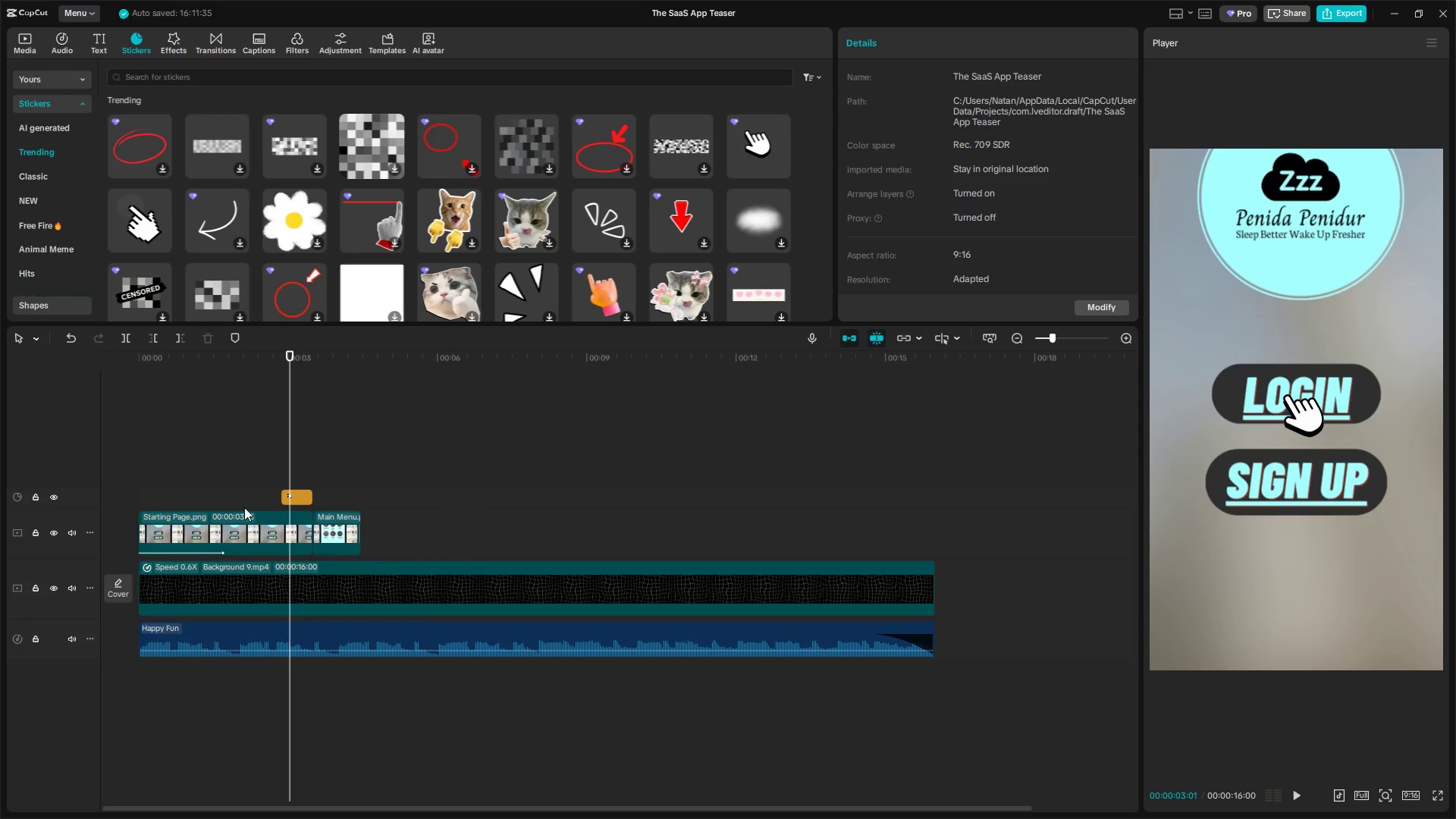 
left_click_drag(start_coordinate=[224, 479], to_coordinate=[25, 470])
 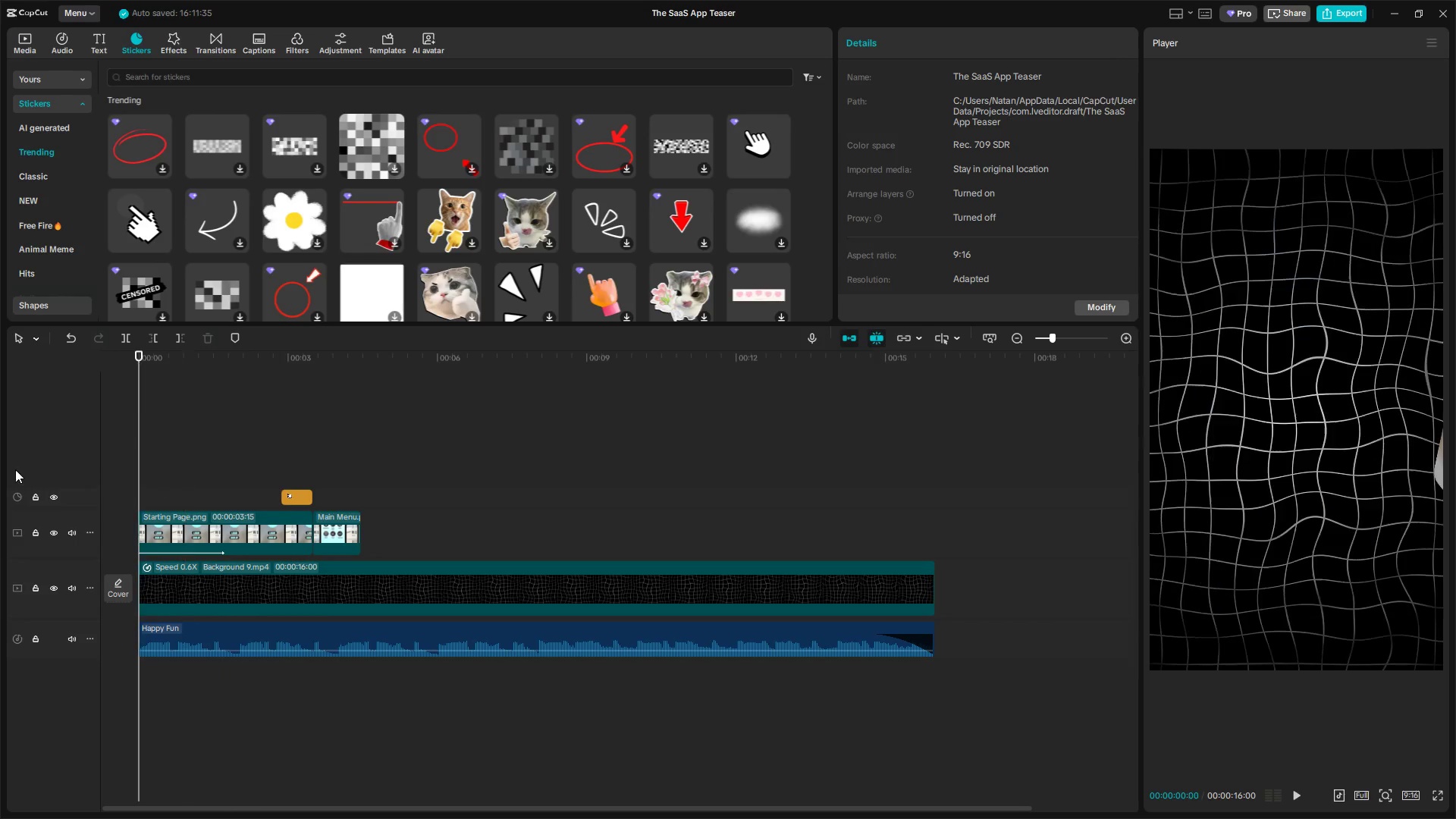 
key(Space)
 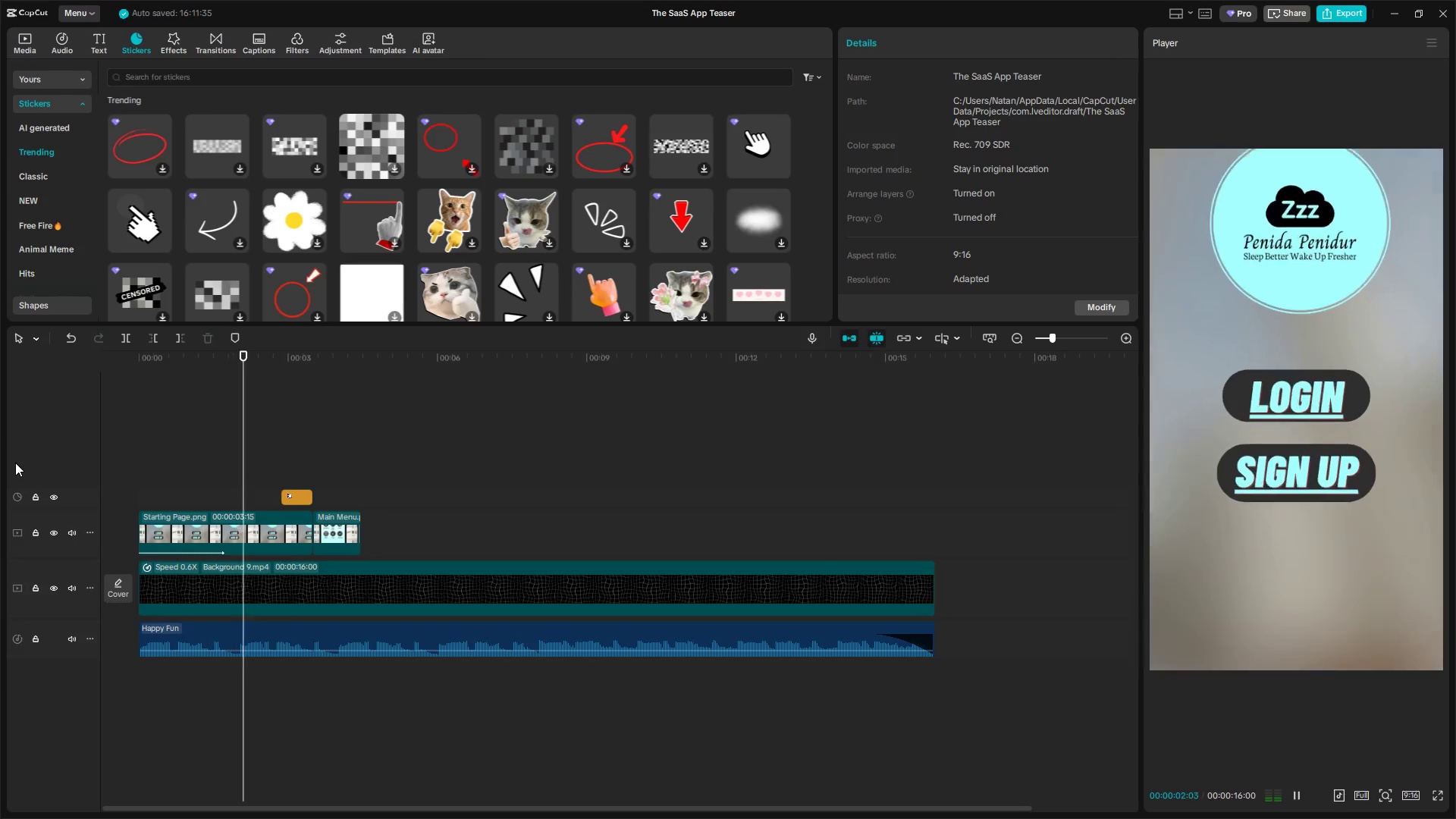 
key(Space)
 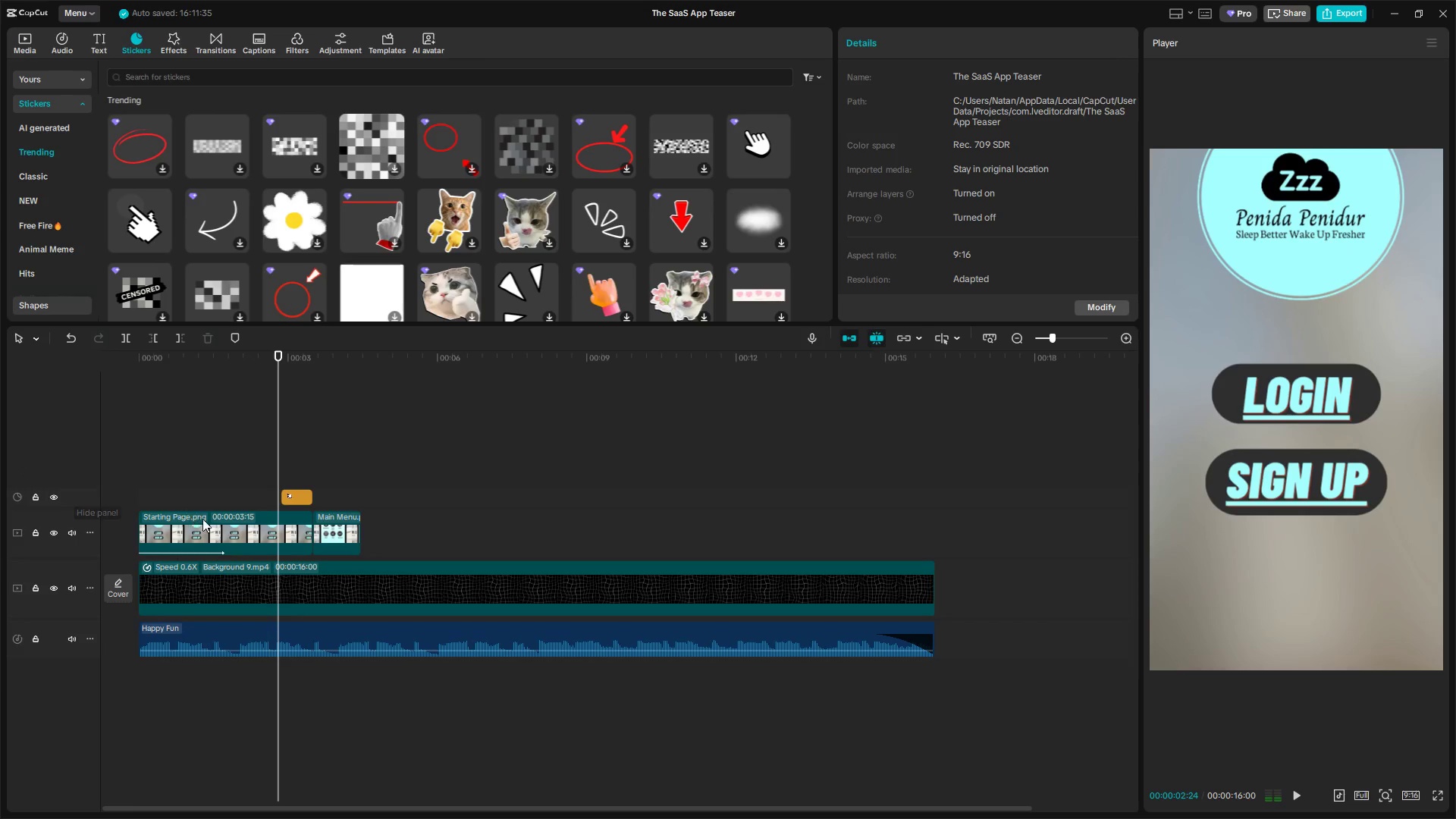 
left_click([228, 531])
 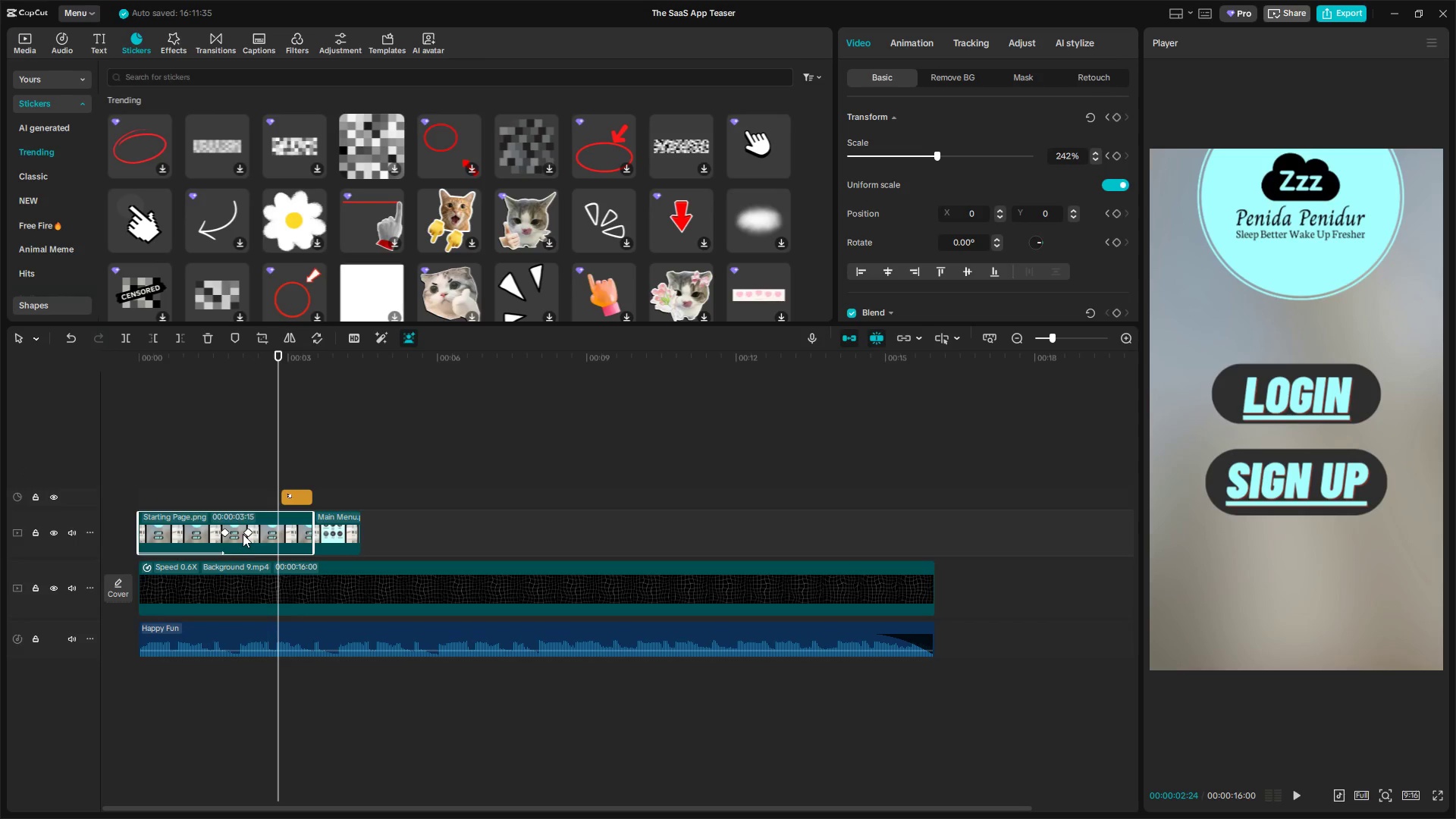 
left_click([246, 534])
 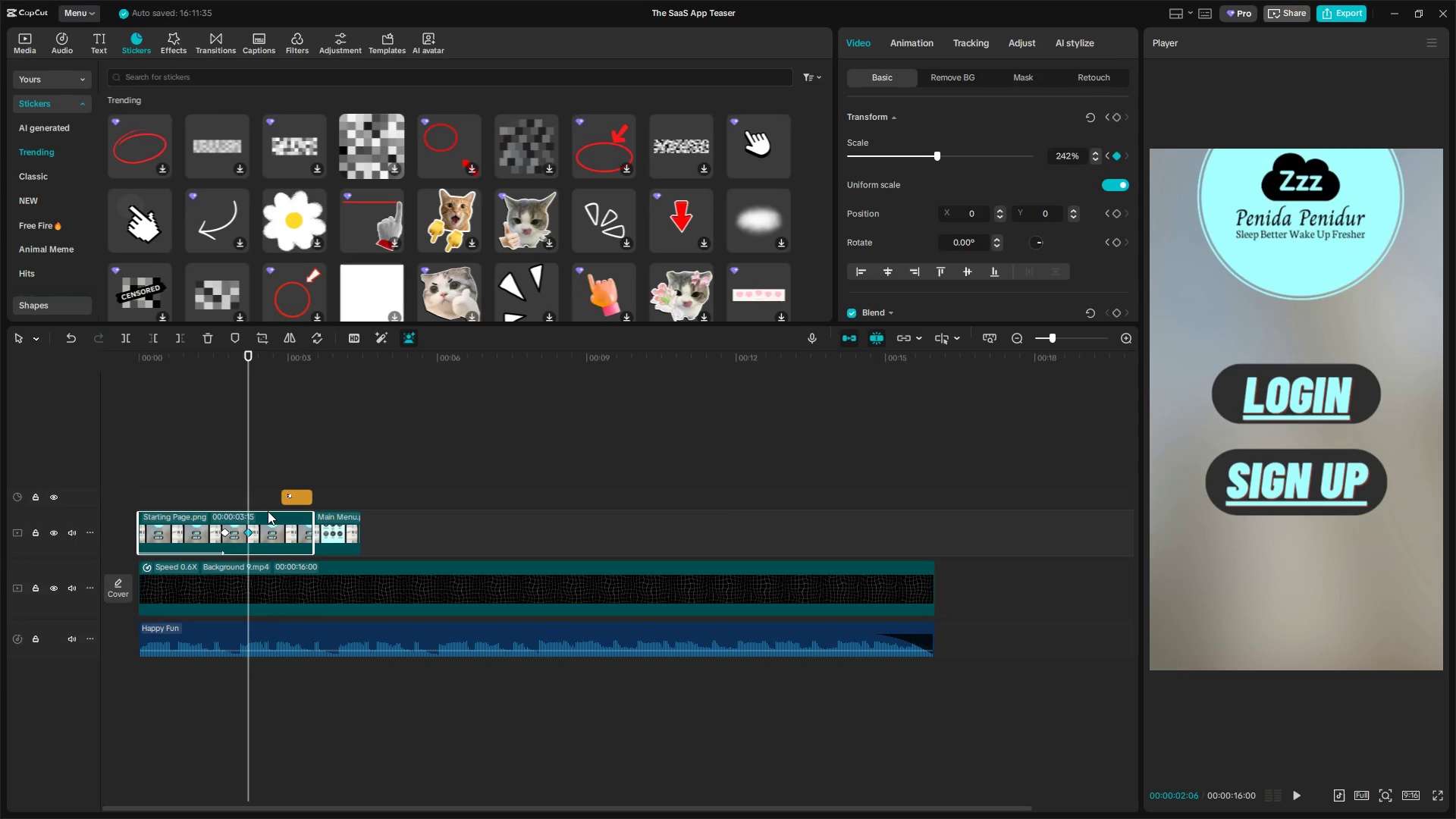 
key(Alt+K)
 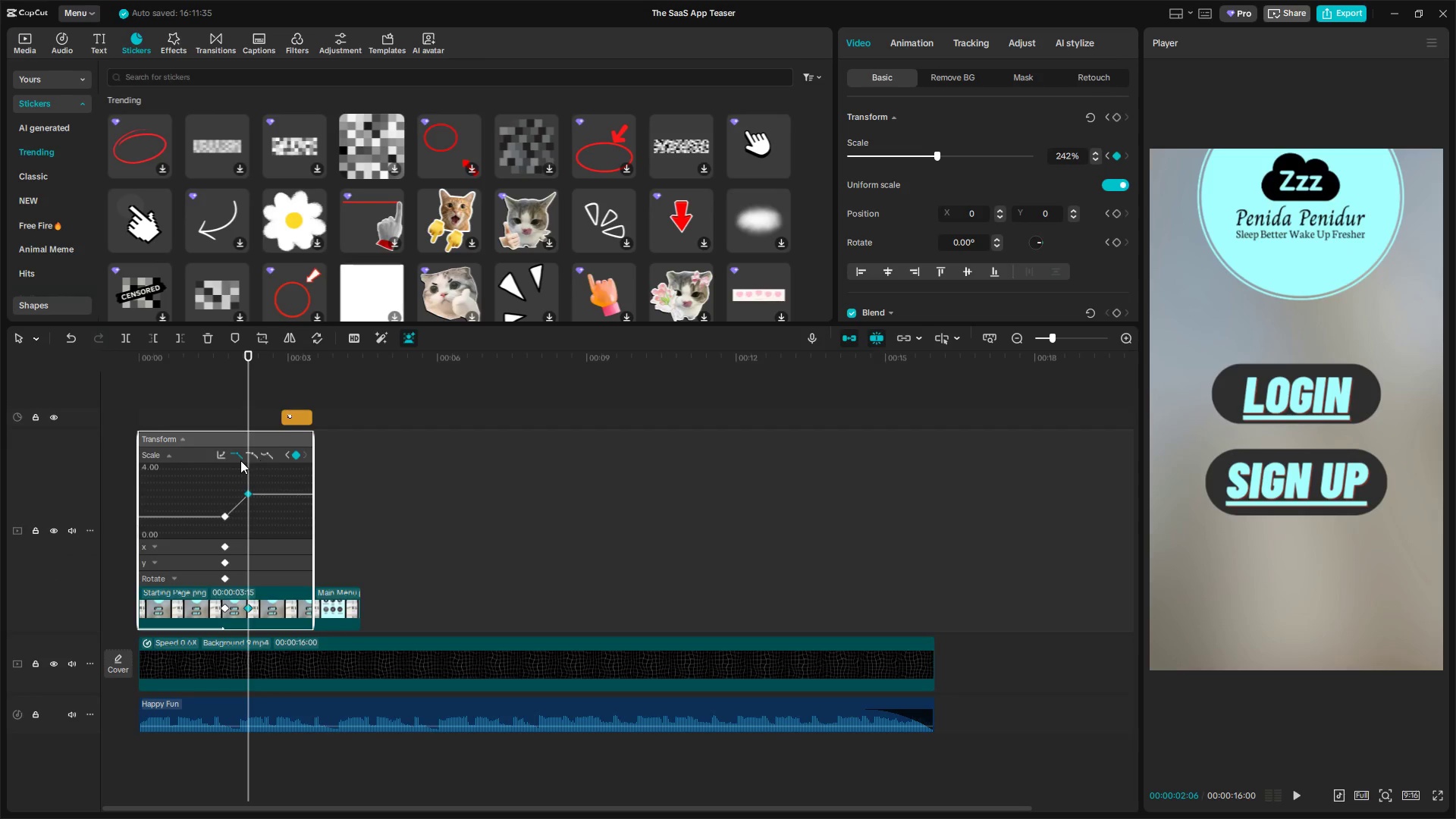 
left_click([221, 453])
 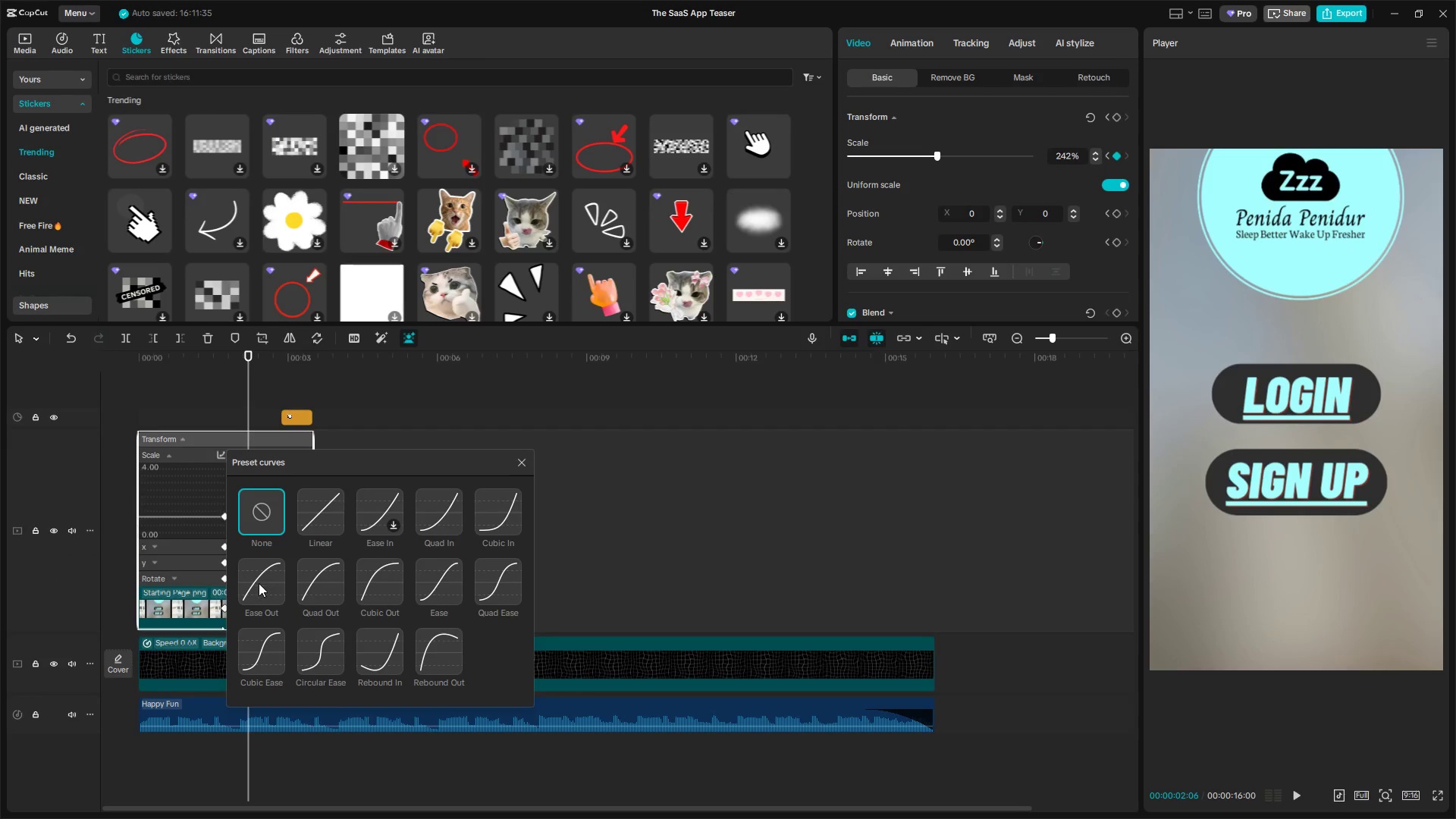 
left_click([267, 653])
 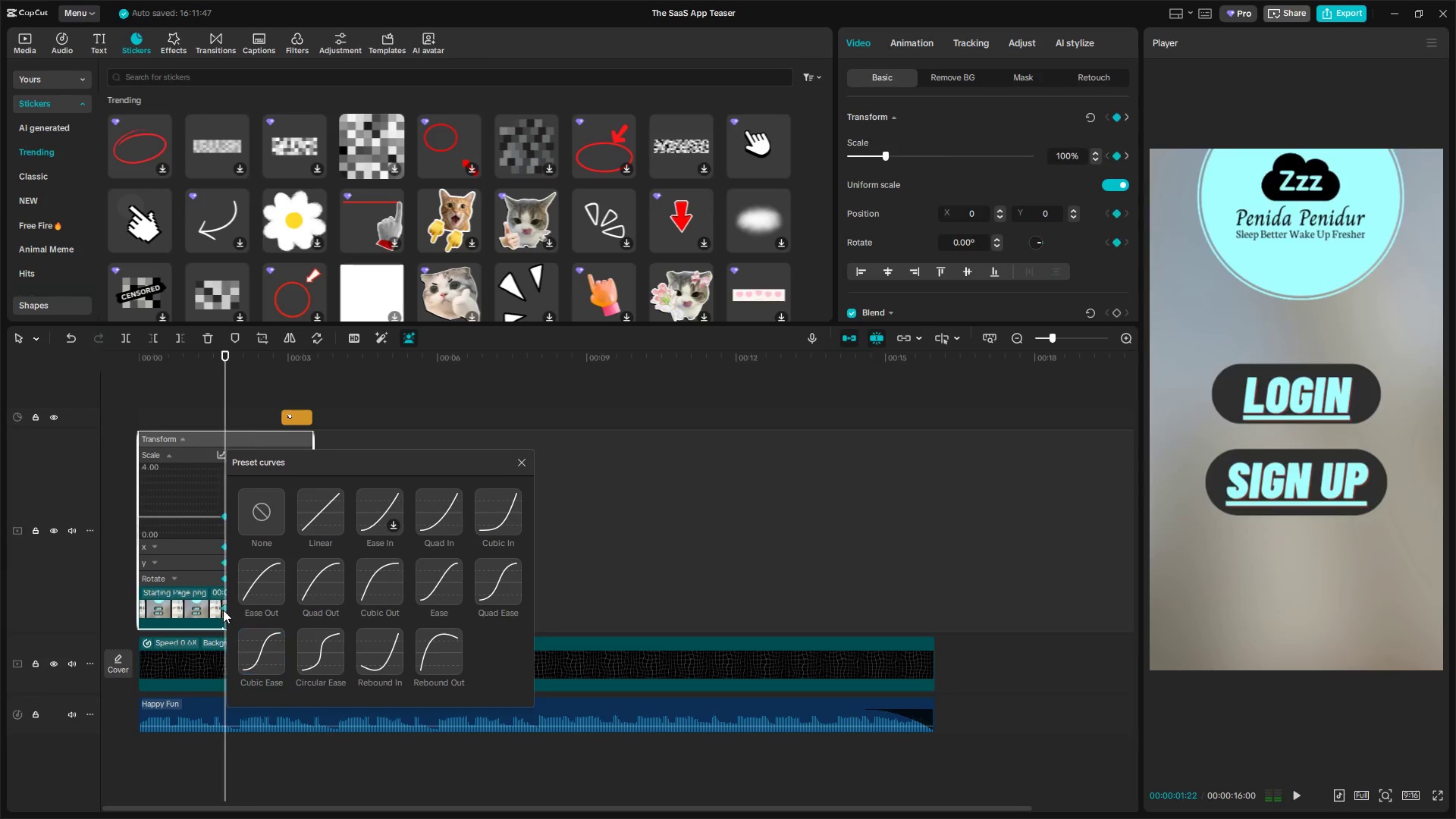 
double_click([263, 656])
 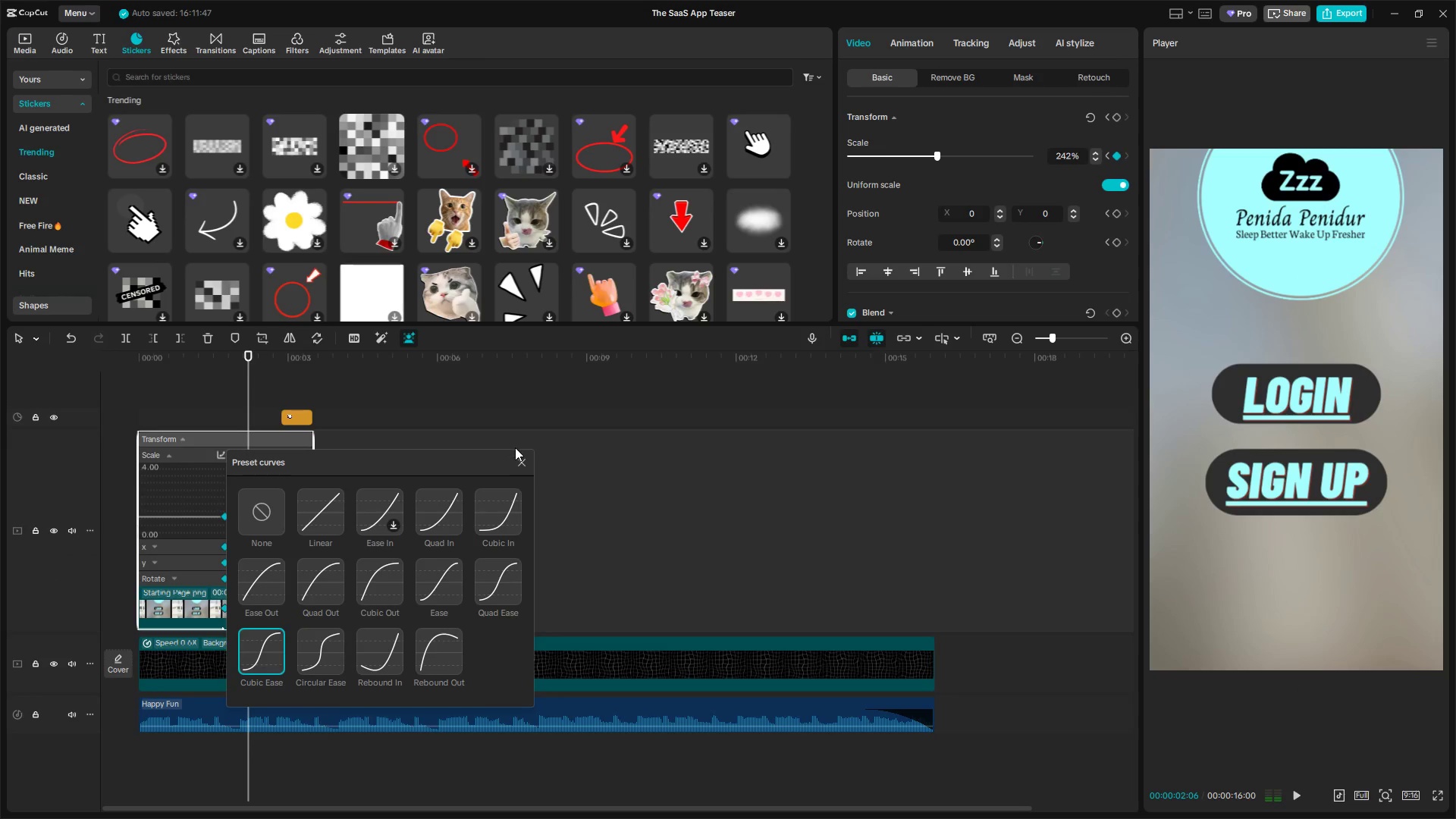 
left_click([522, 457])
 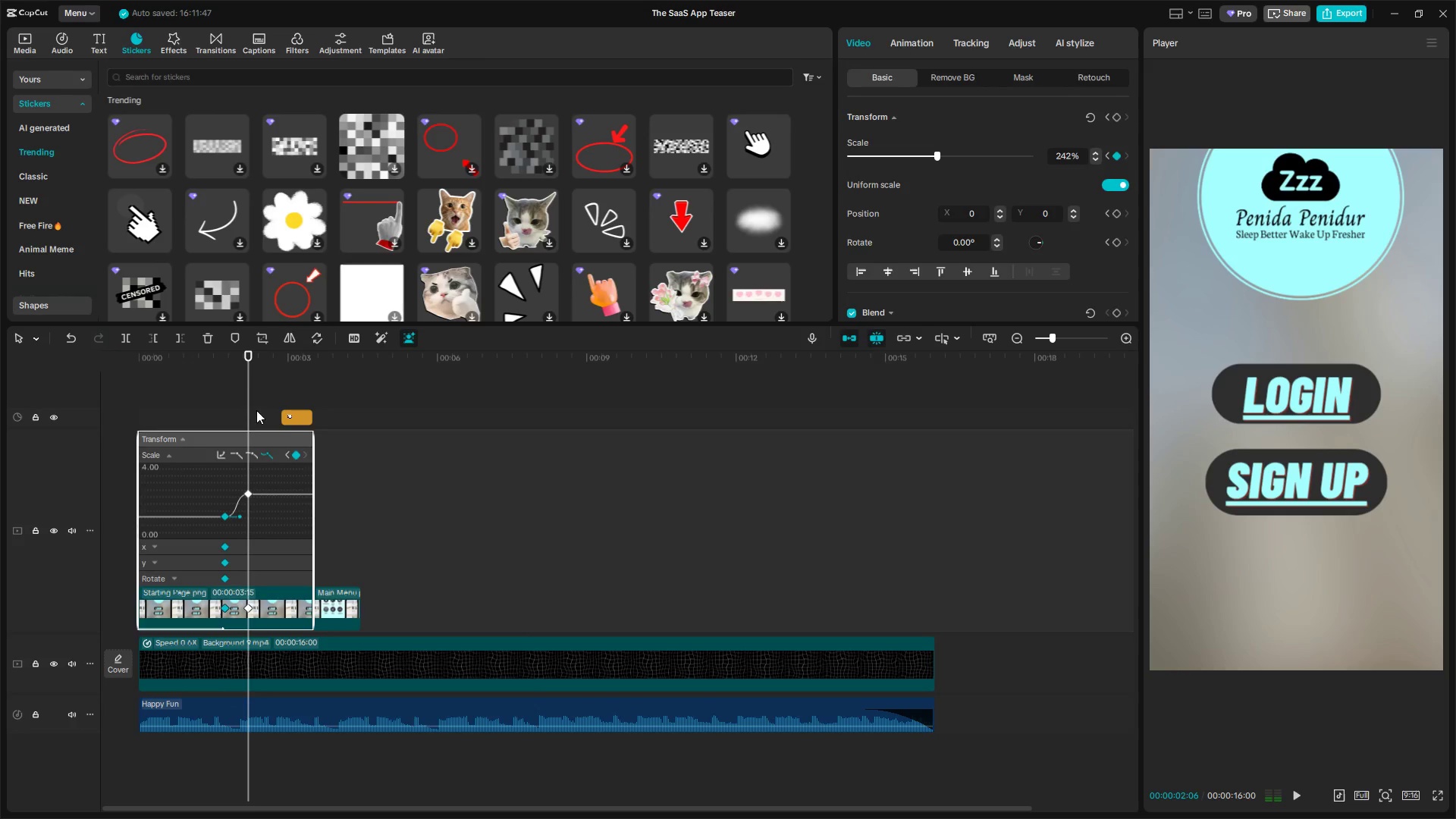 
left_click_drag(start_coordinate=[237, 404], to_coordinate=[162, 404])
 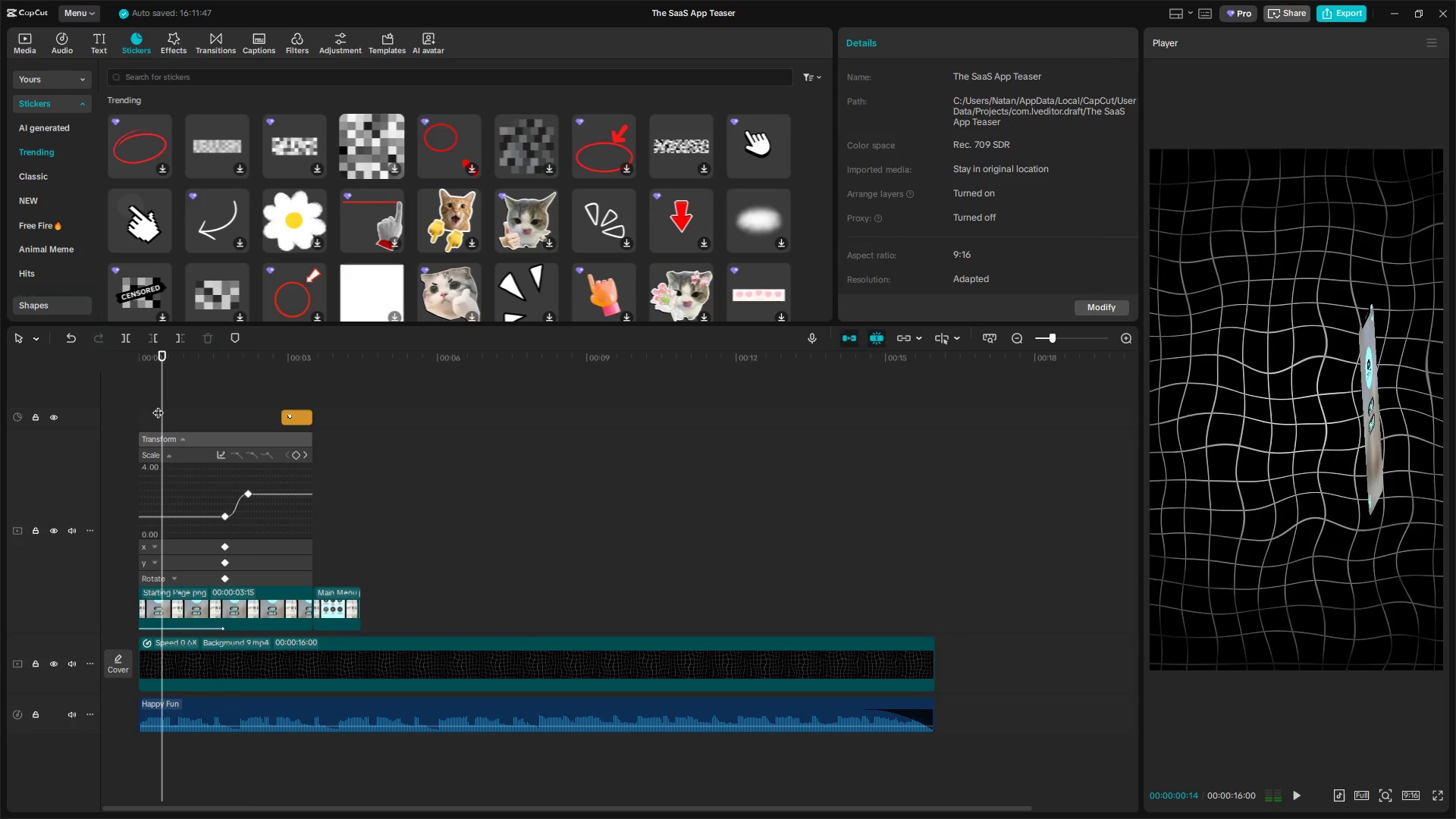 
double_click([158, 405])
 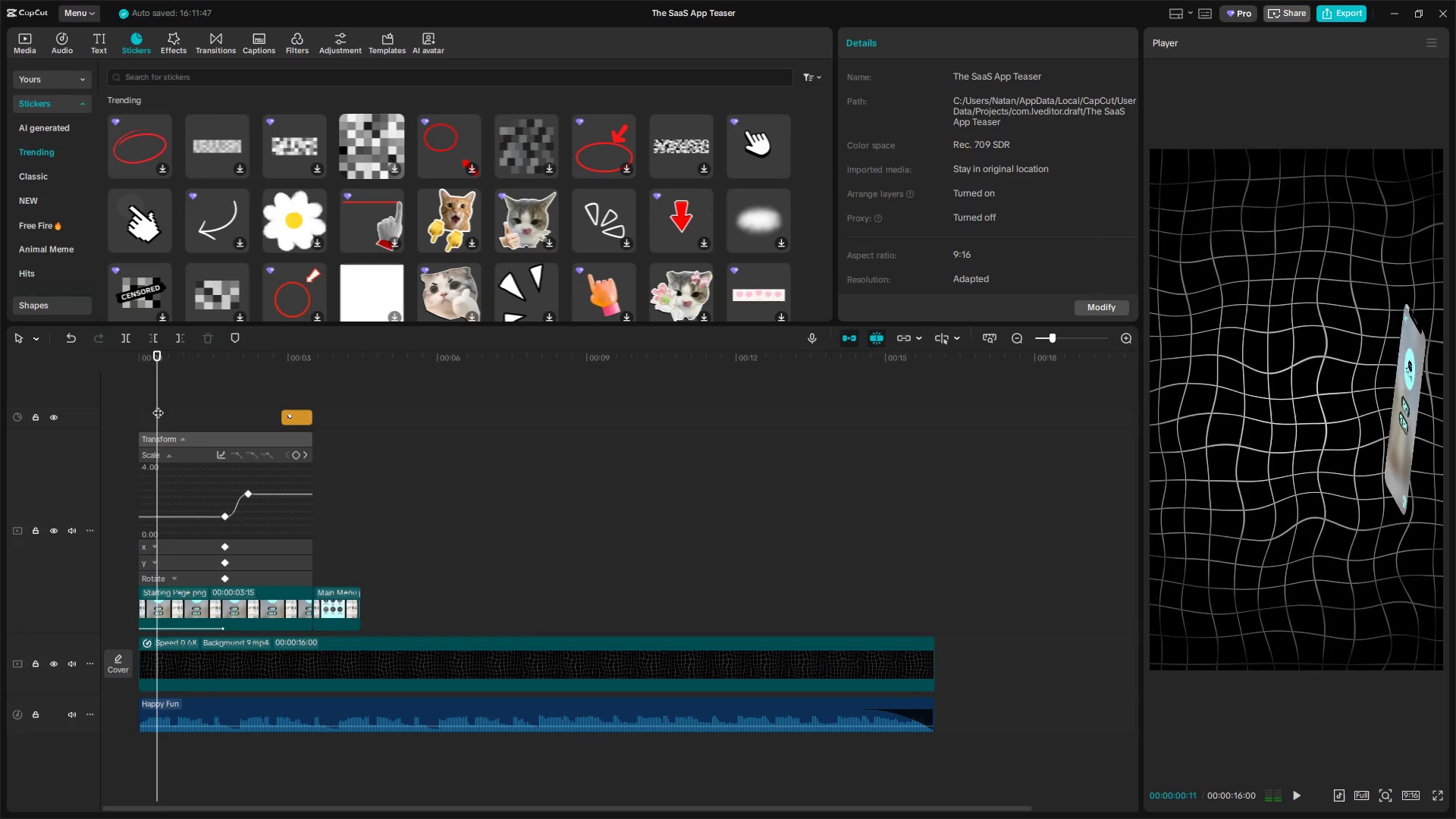 
key(Space)
 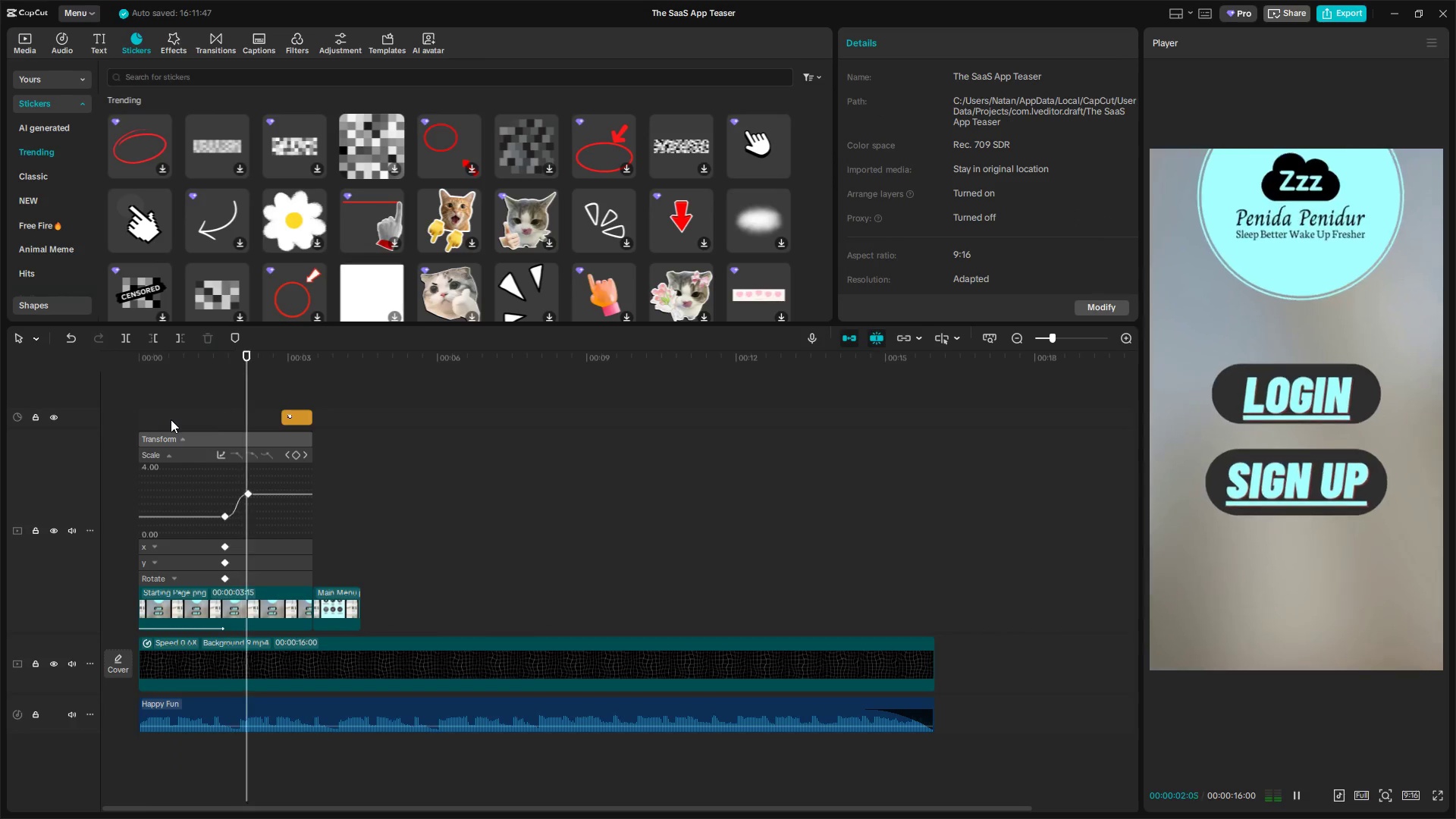 
key(Space)
 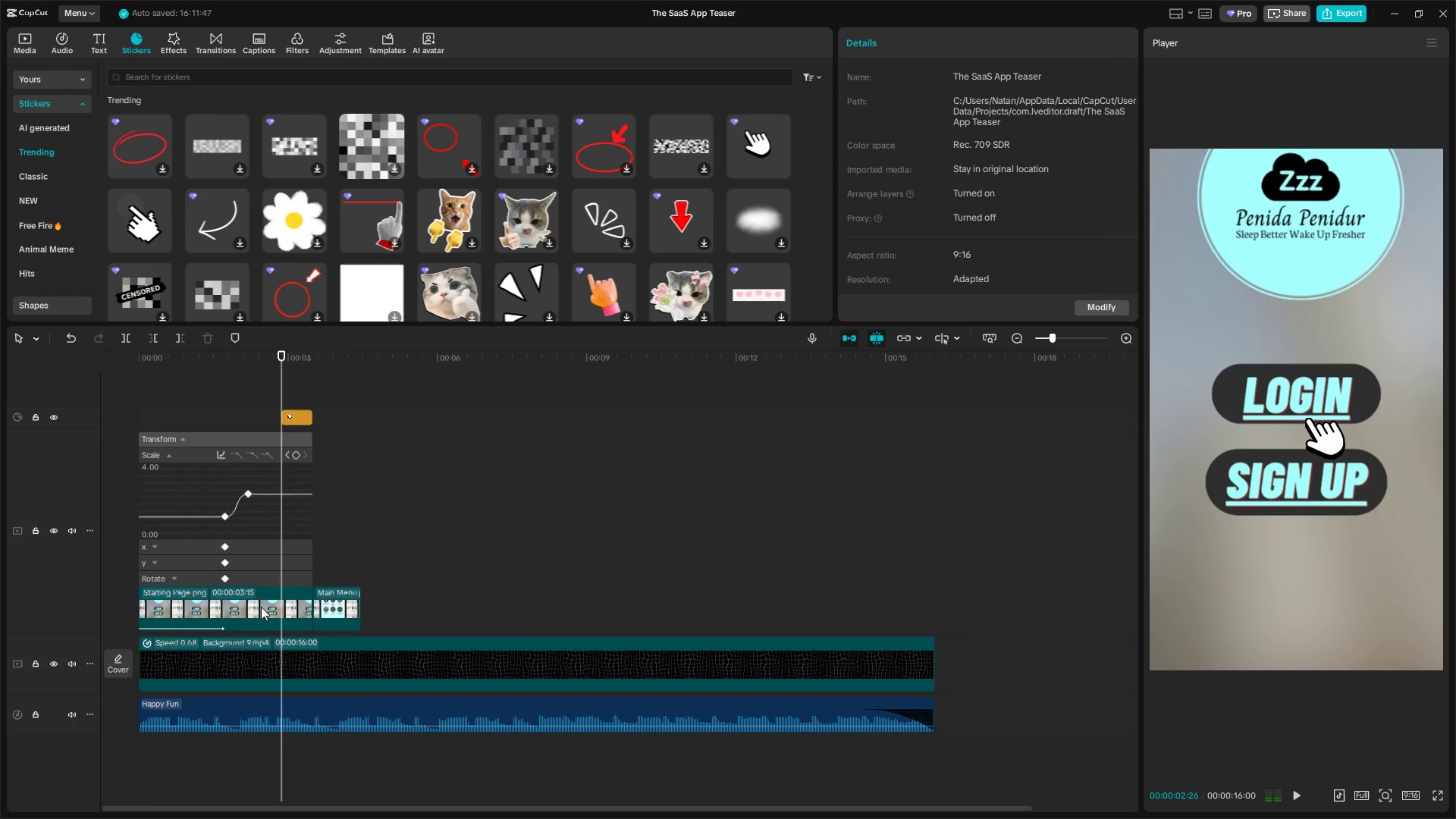 
left_click([261, 610])
 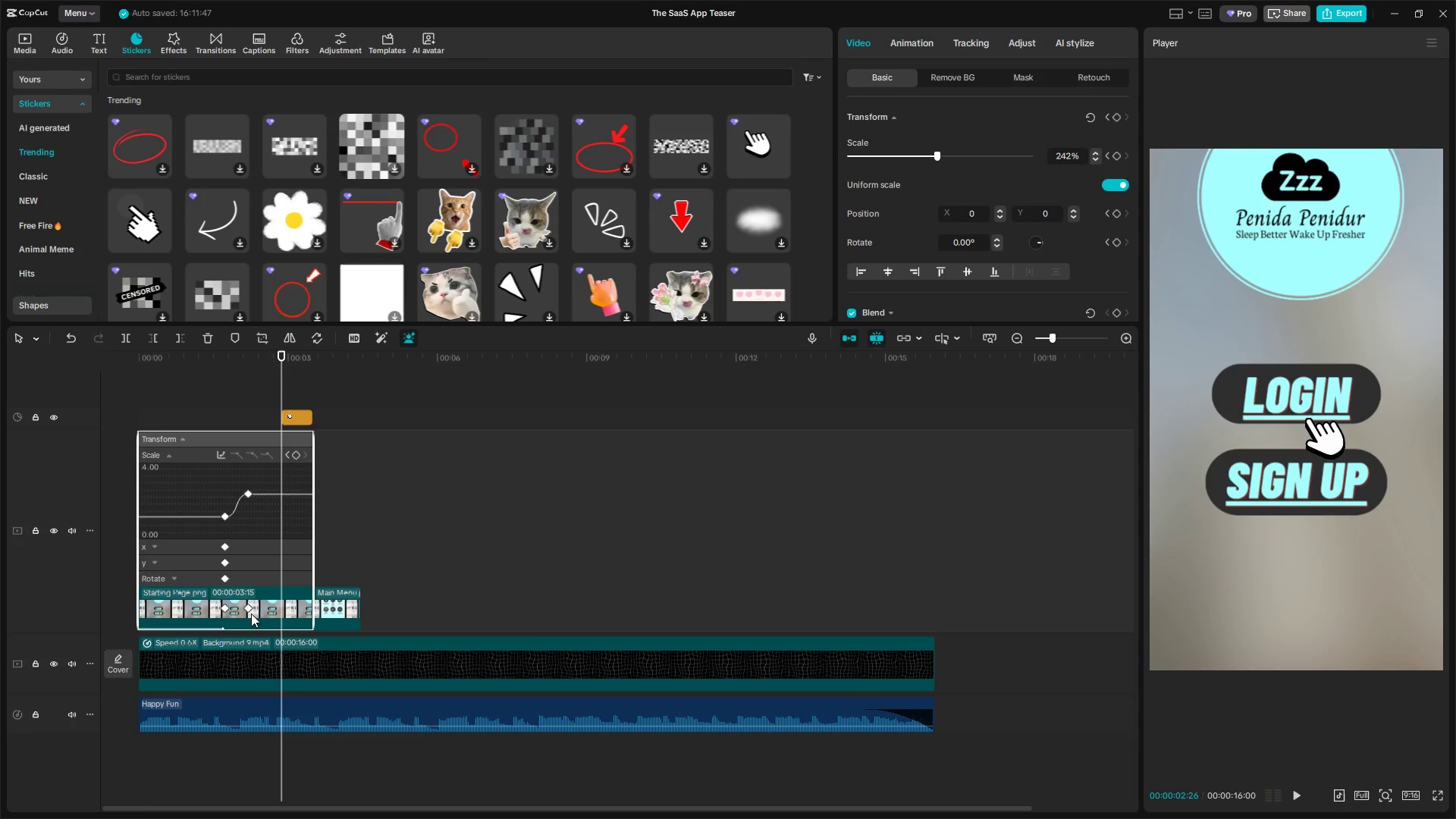 
left_click([249, 609])
 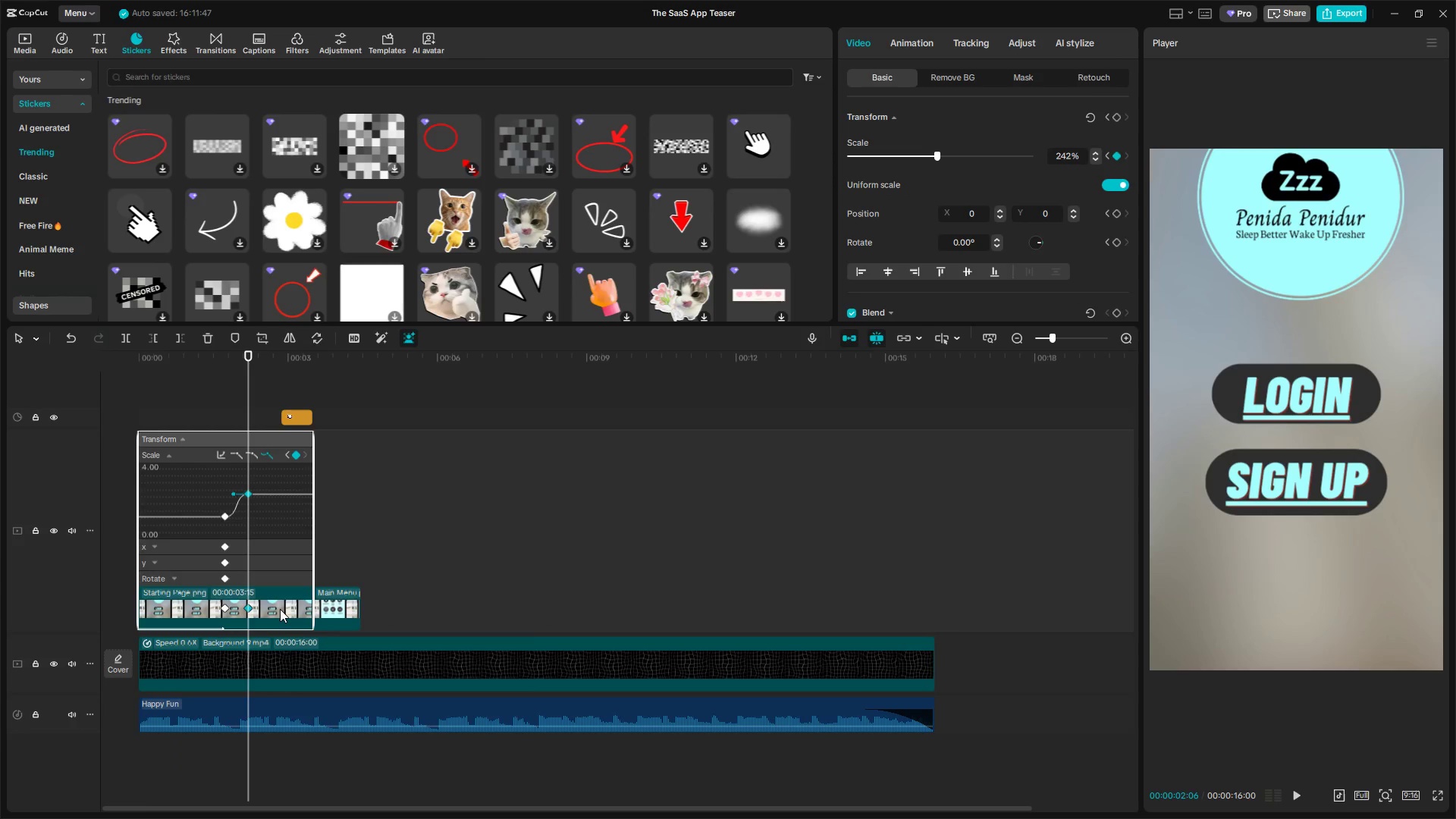 
key(Alt+K)
 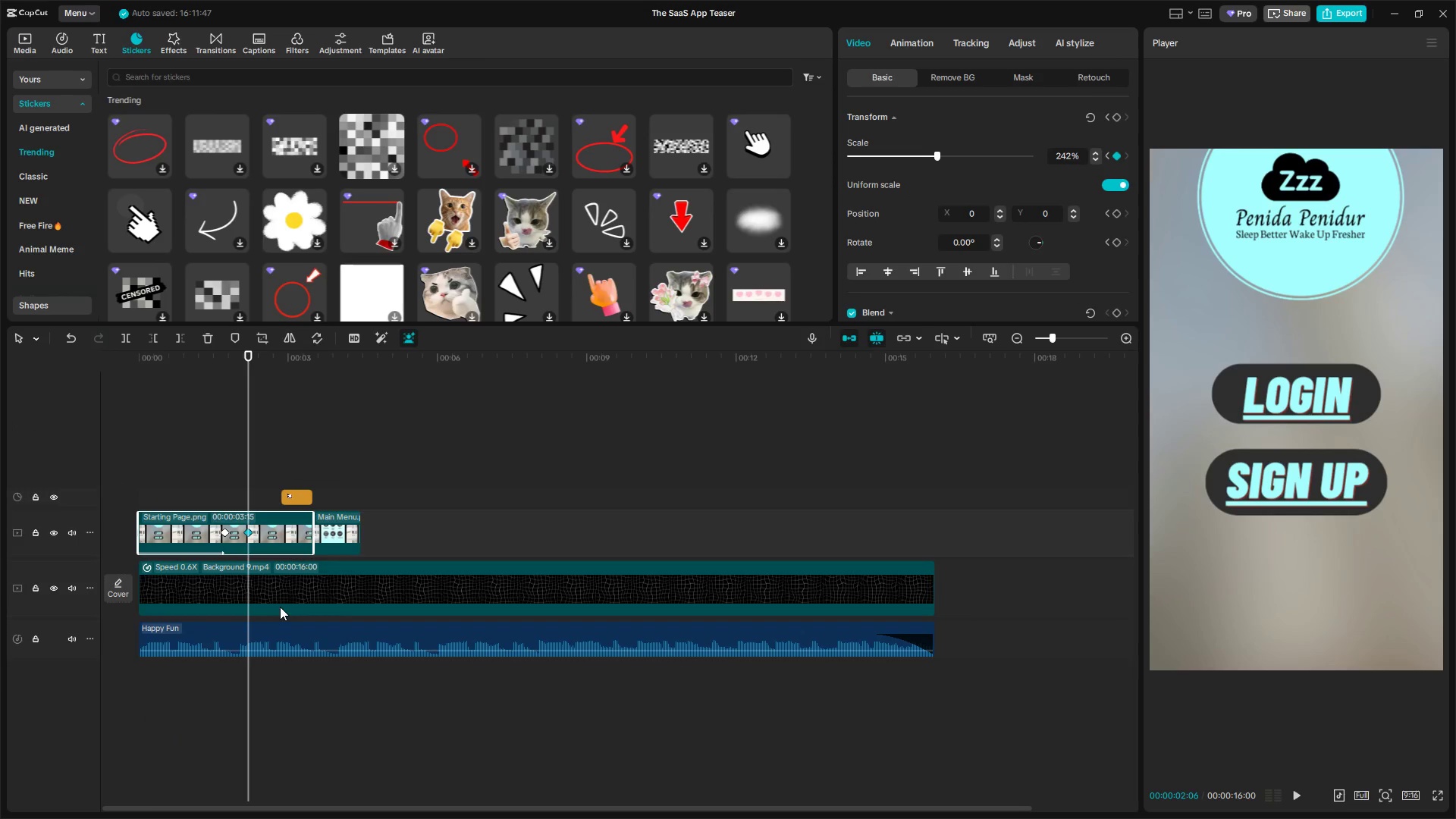 
key(Alt+K)
 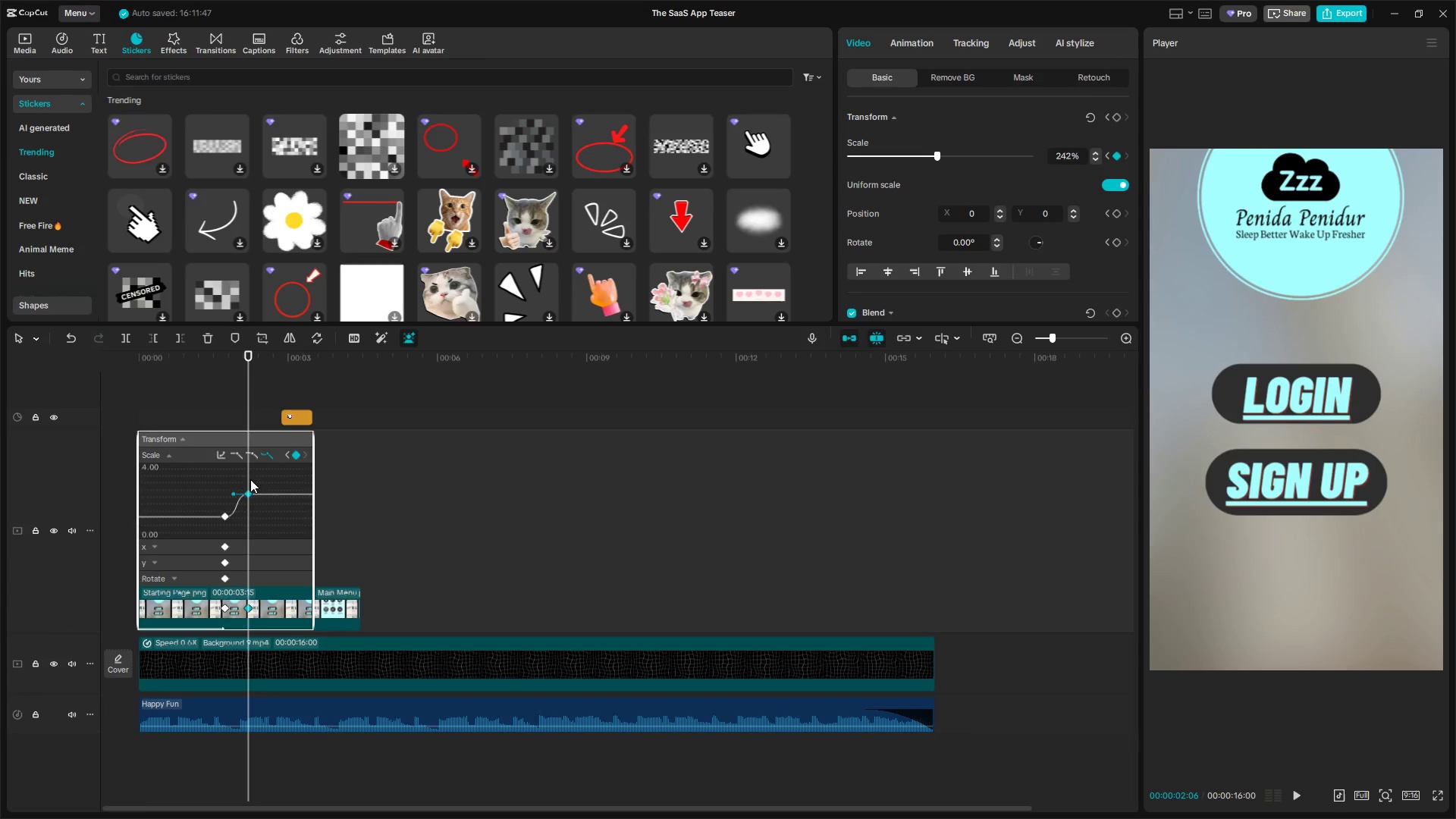 
left_click([219, 458])
 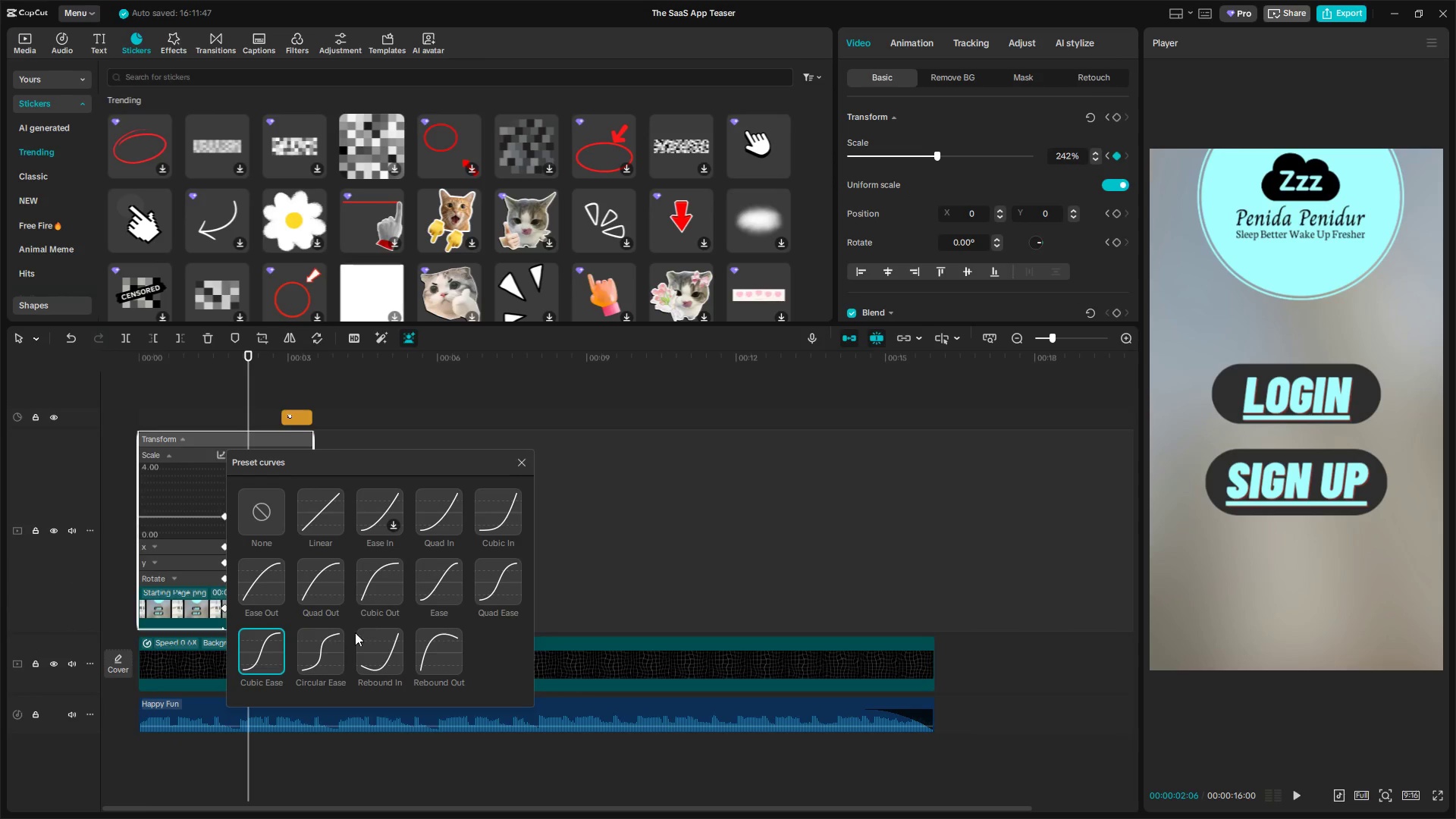 
left_click([327, 649])
 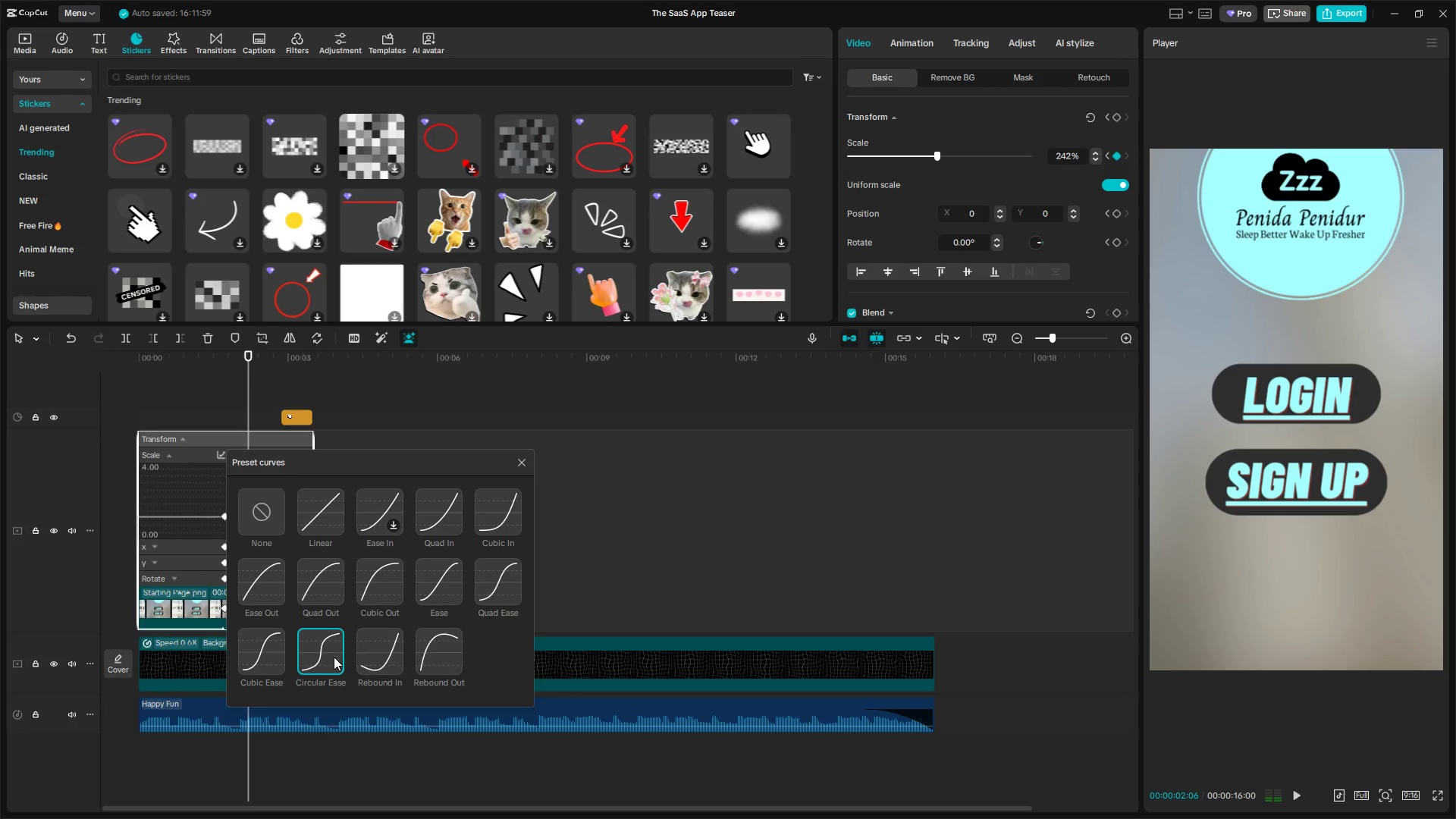 
left_click([381, 661])
 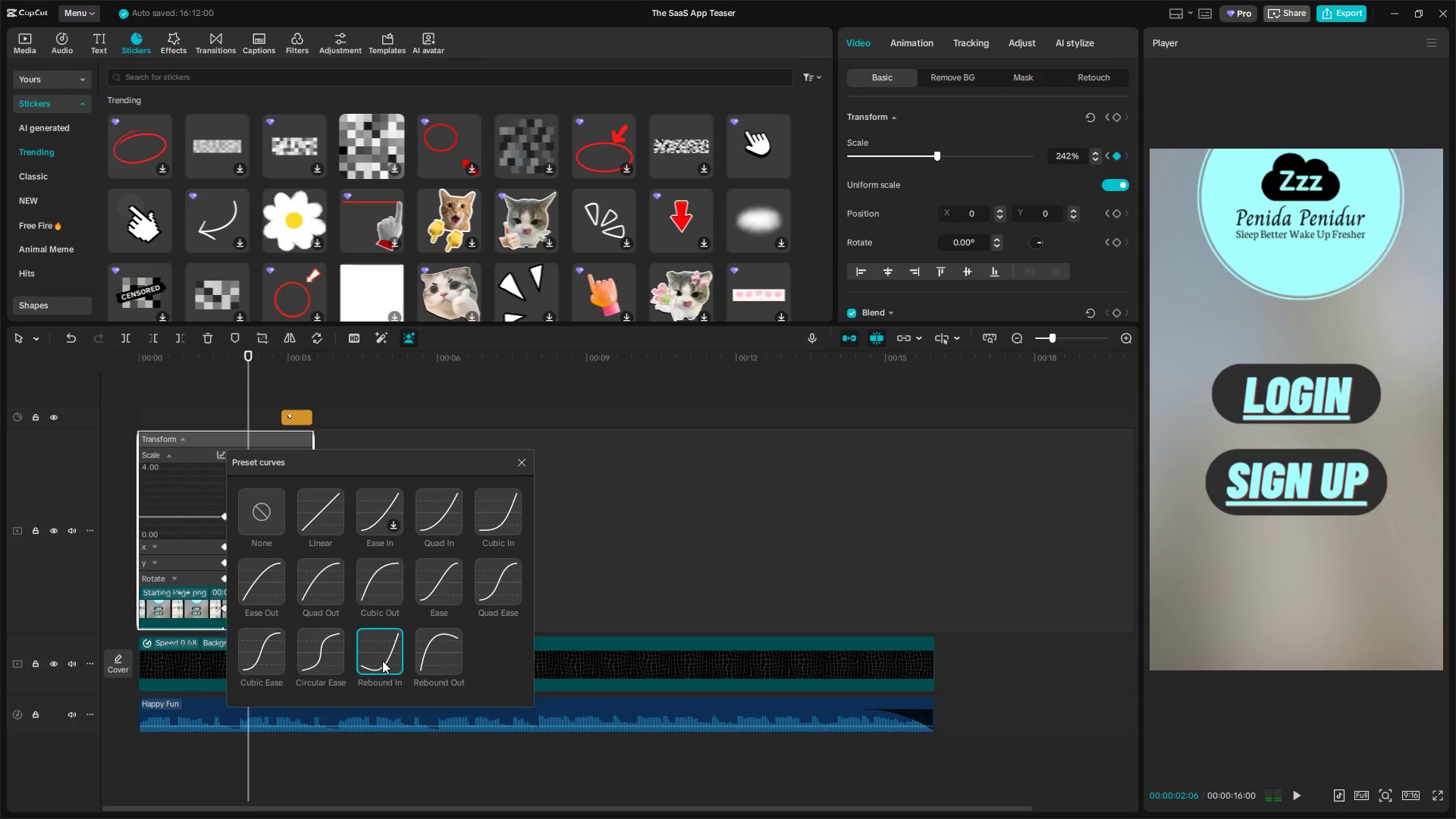 
left_click([324, 656])
 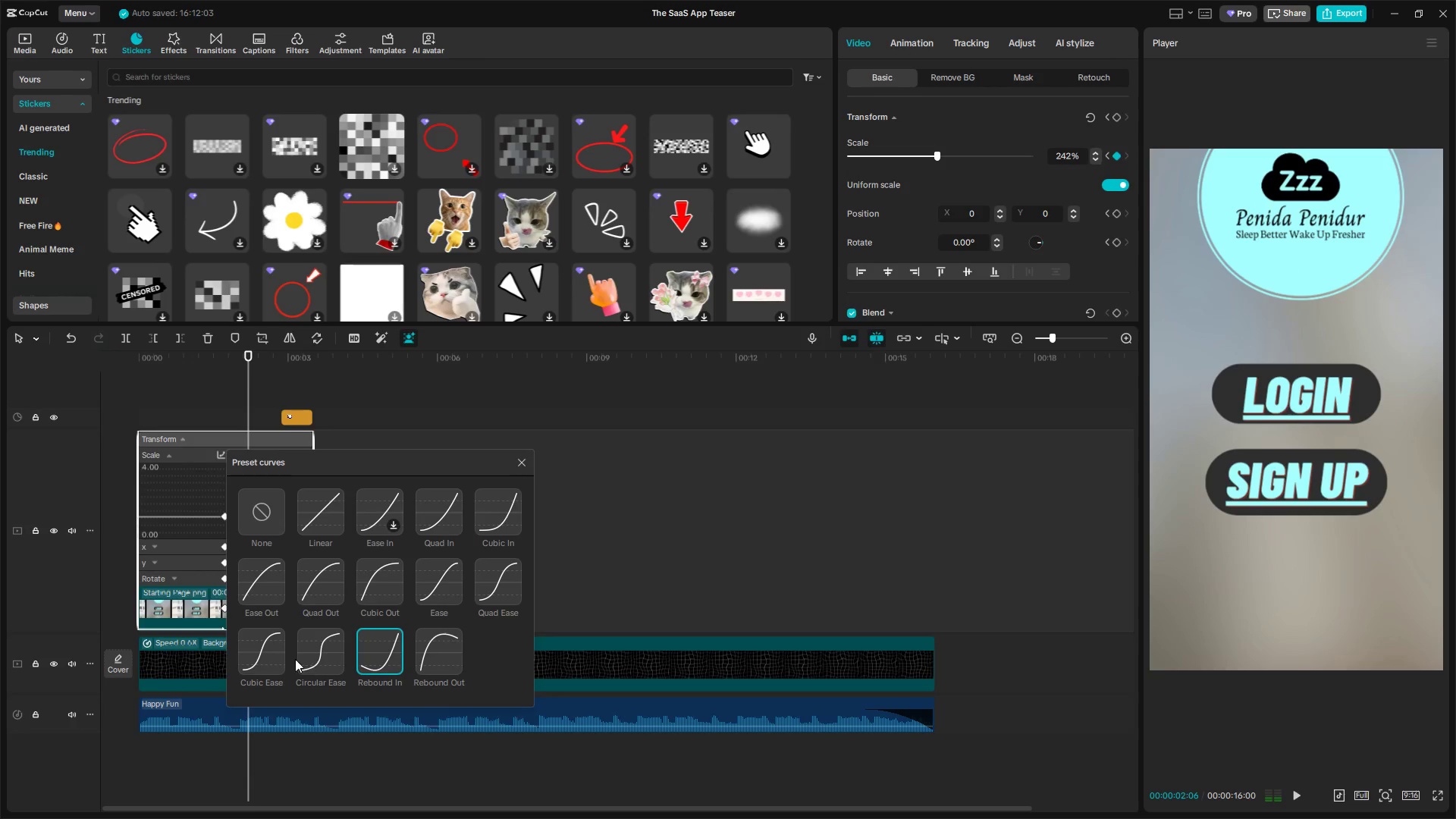 
left_click([262, 653])
 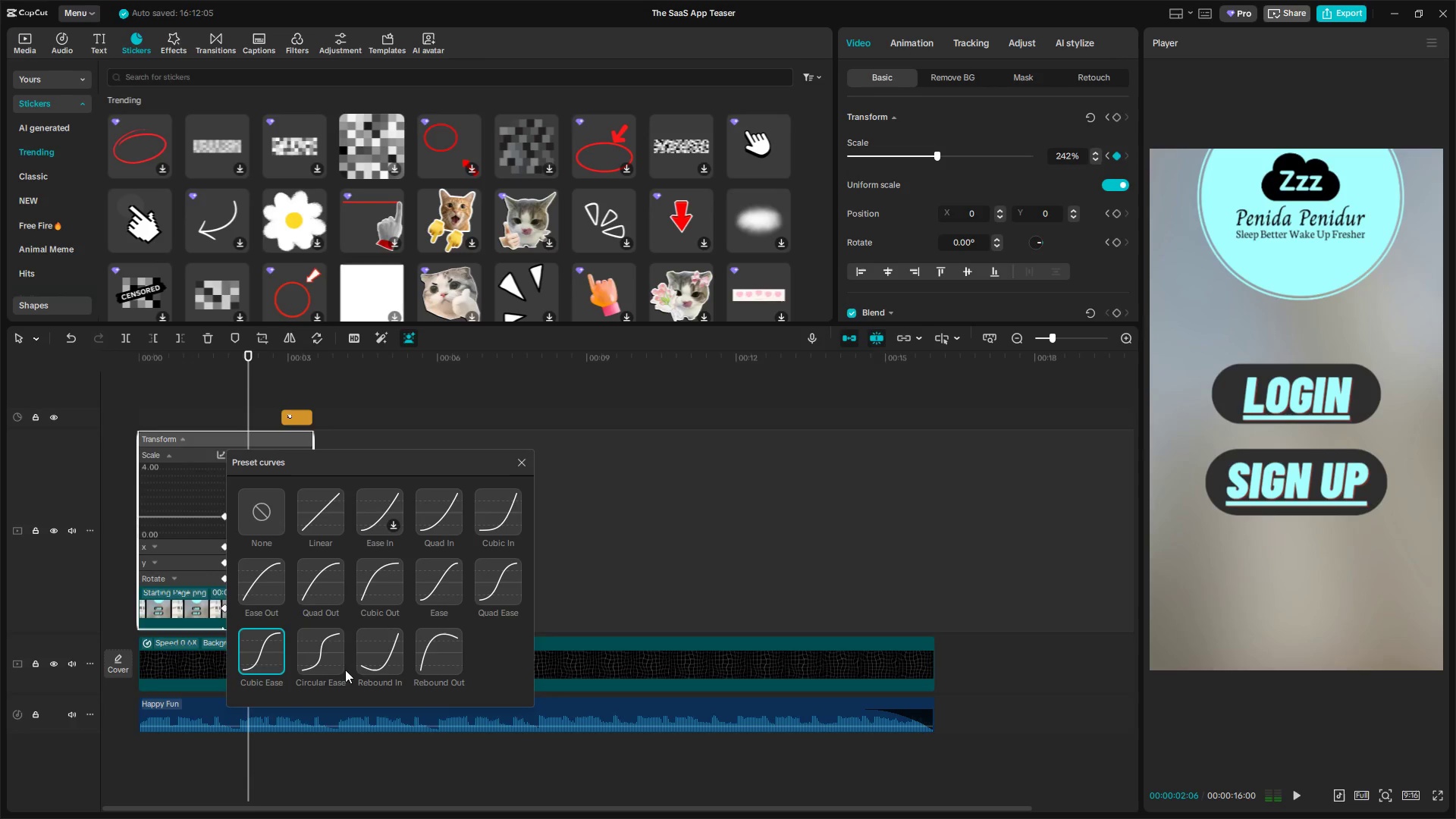 
left_click([367, 667])
 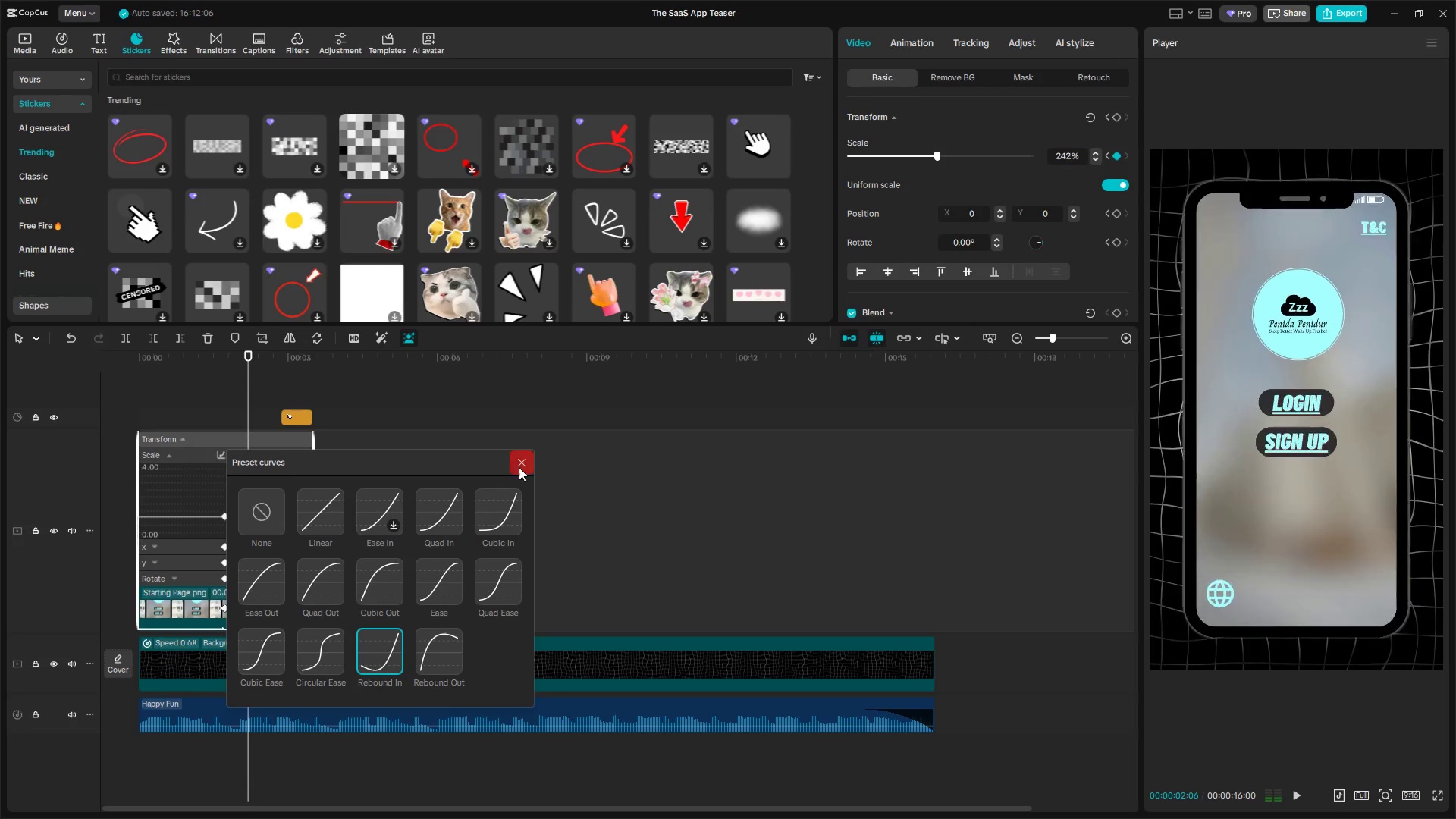 
left_click([523, 463])
 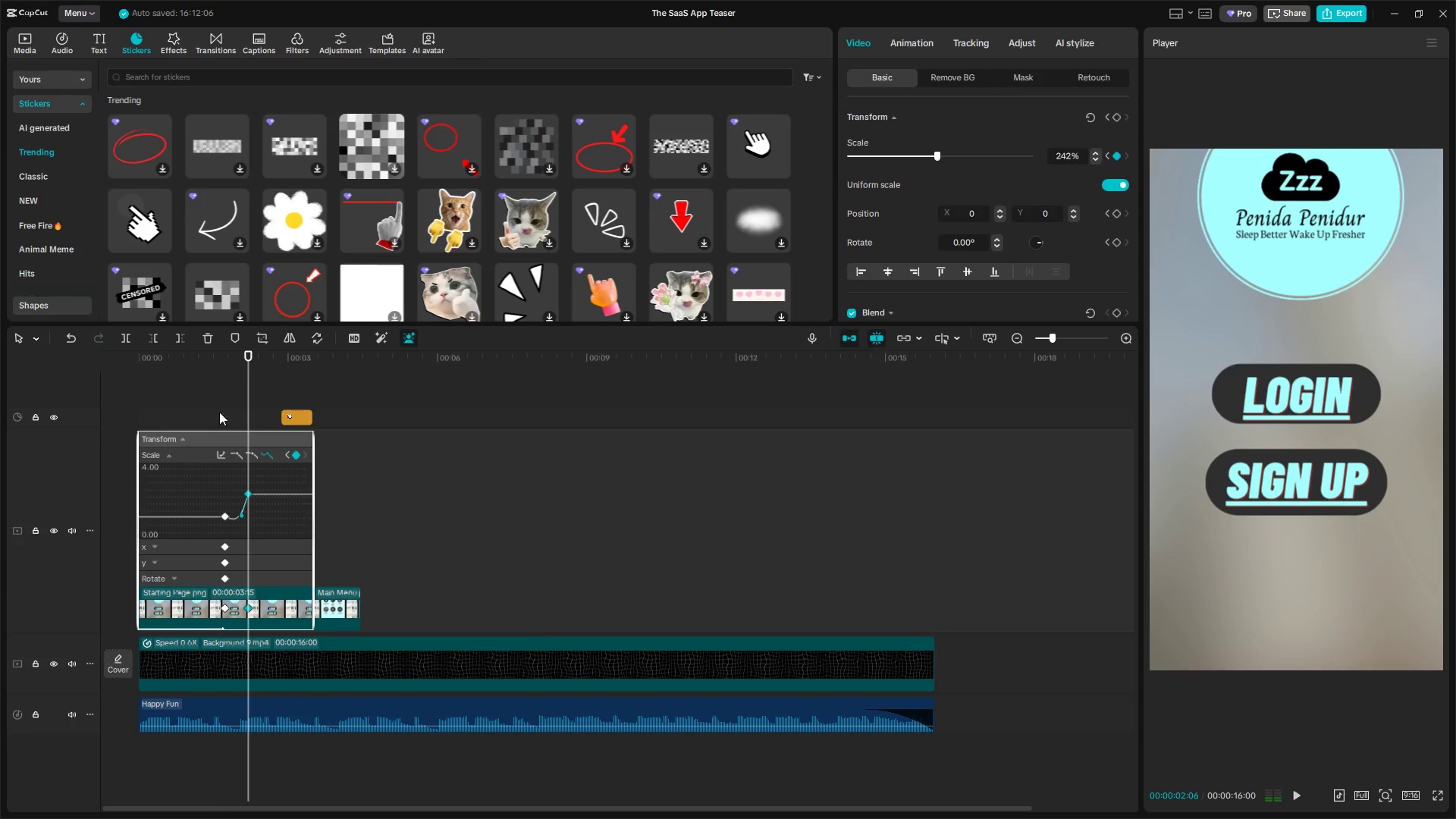 
key(Space)
 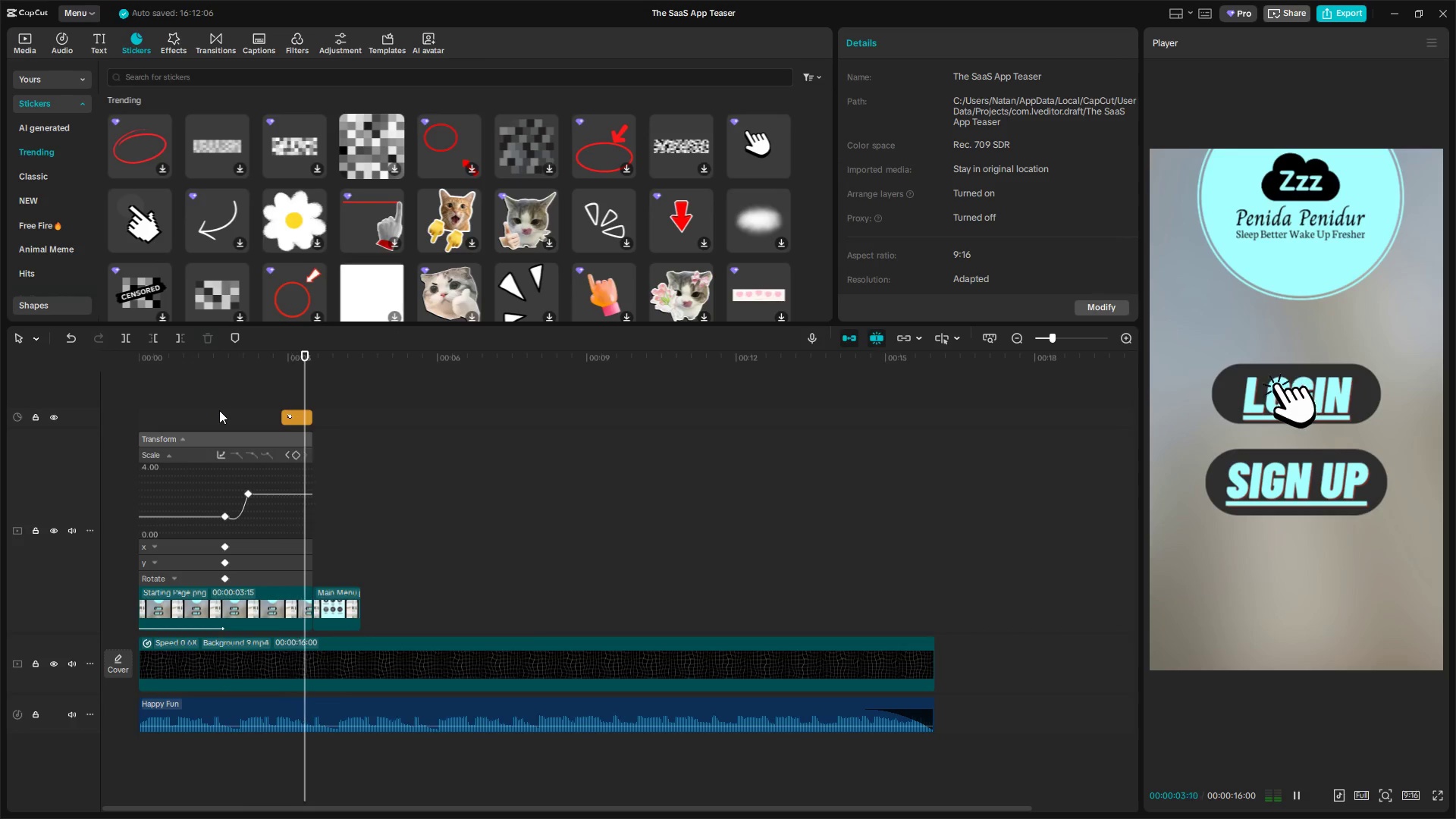 
key(Space)
 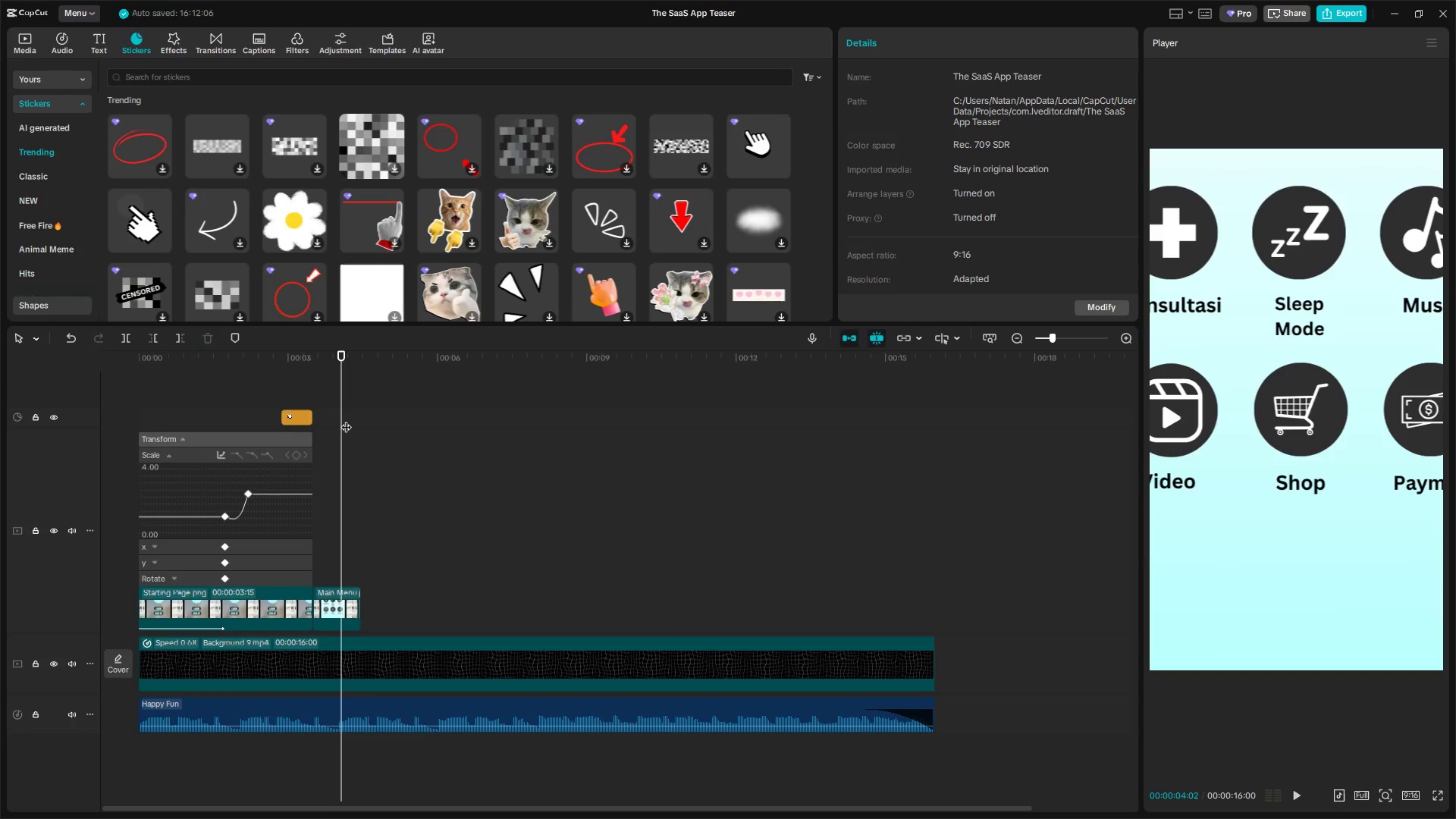 
left_click_drag(start_coordinate=[347, 417], to_coordinate=[339, 417])
 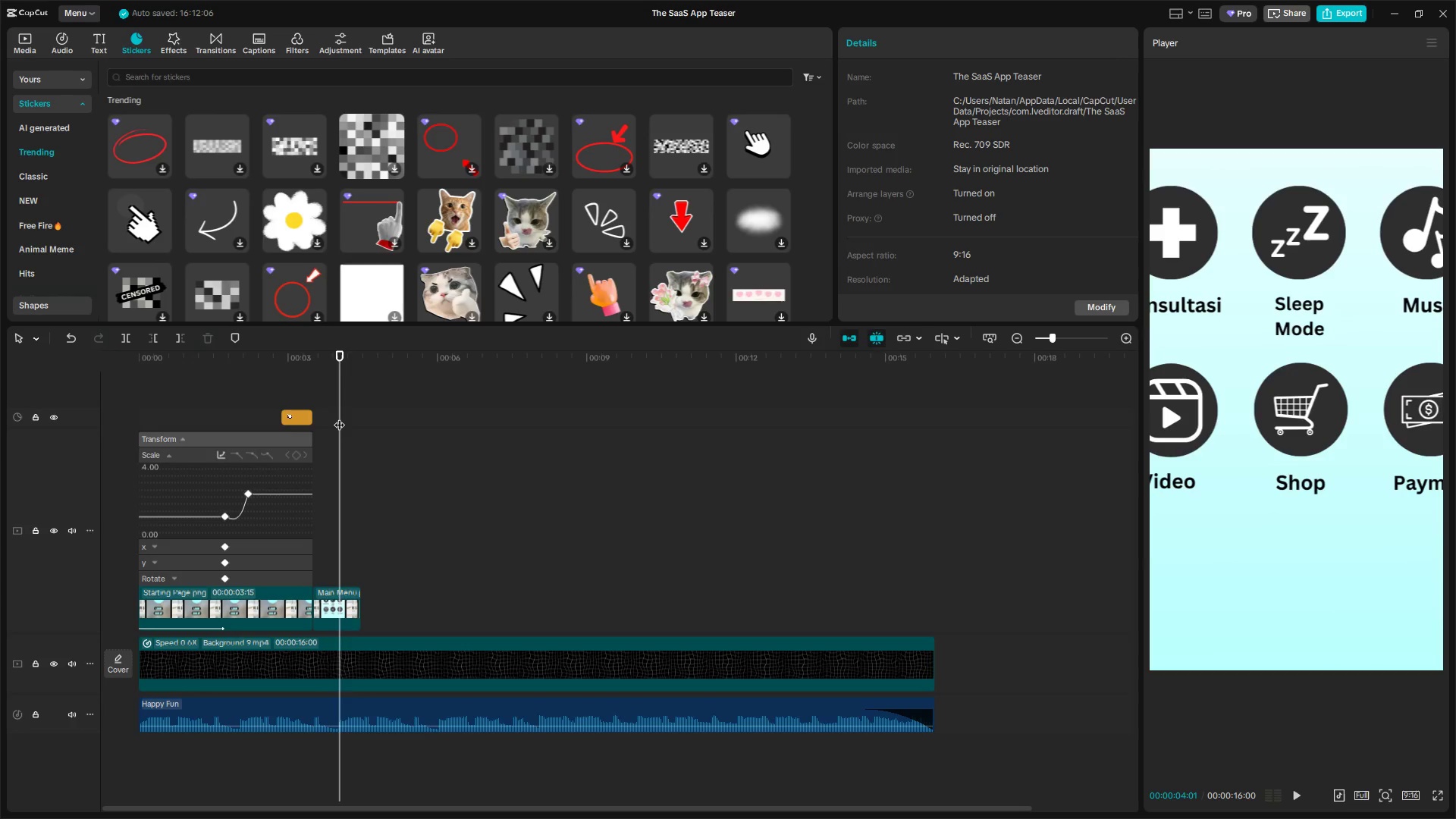 
left_click_drag(start_coordinate=[339, 417], to_coordinate=[315, 416])
 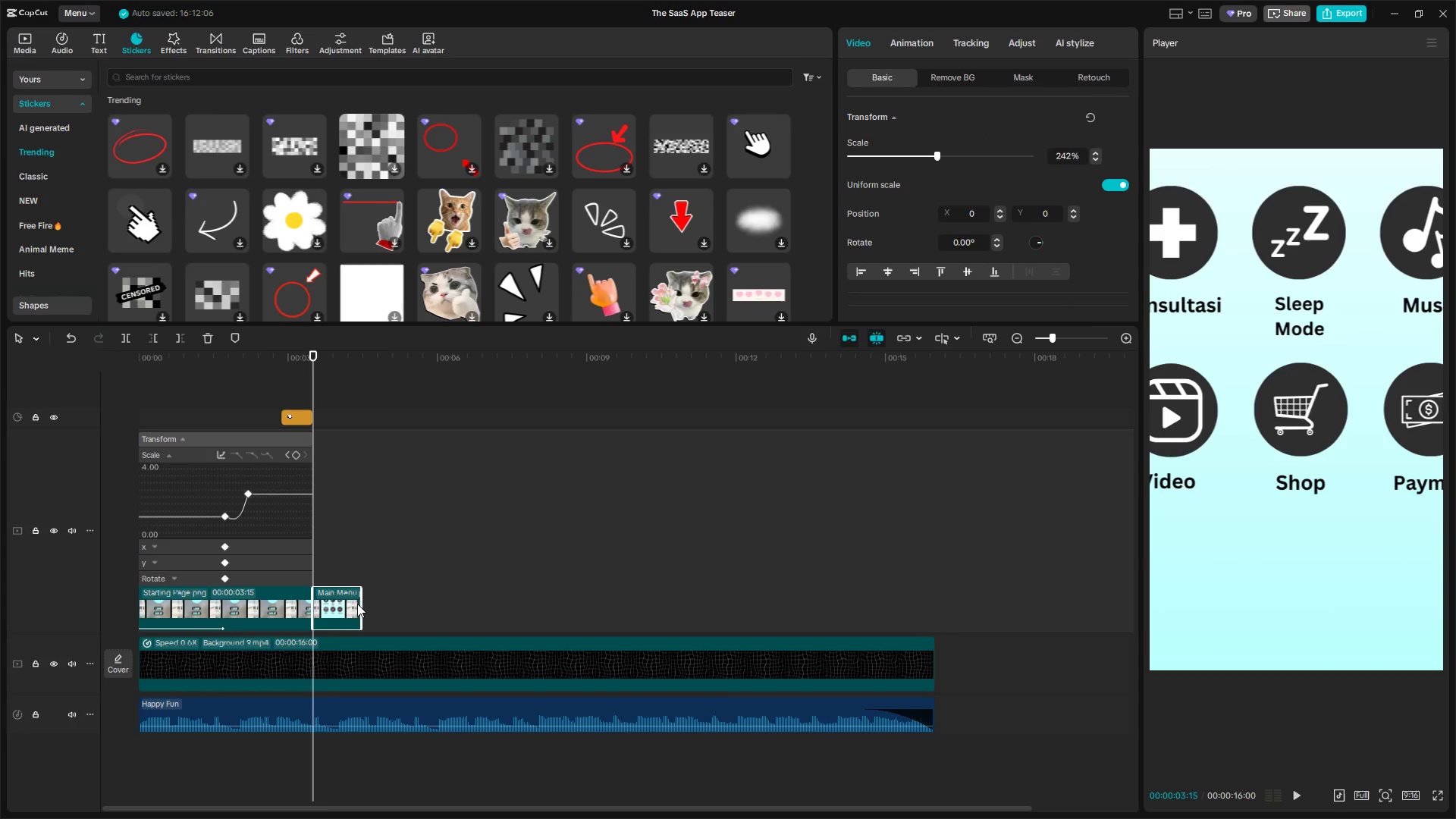 
left_click_drag(start_coordinate=[366, 604], to_coordinate=[568, 607])
 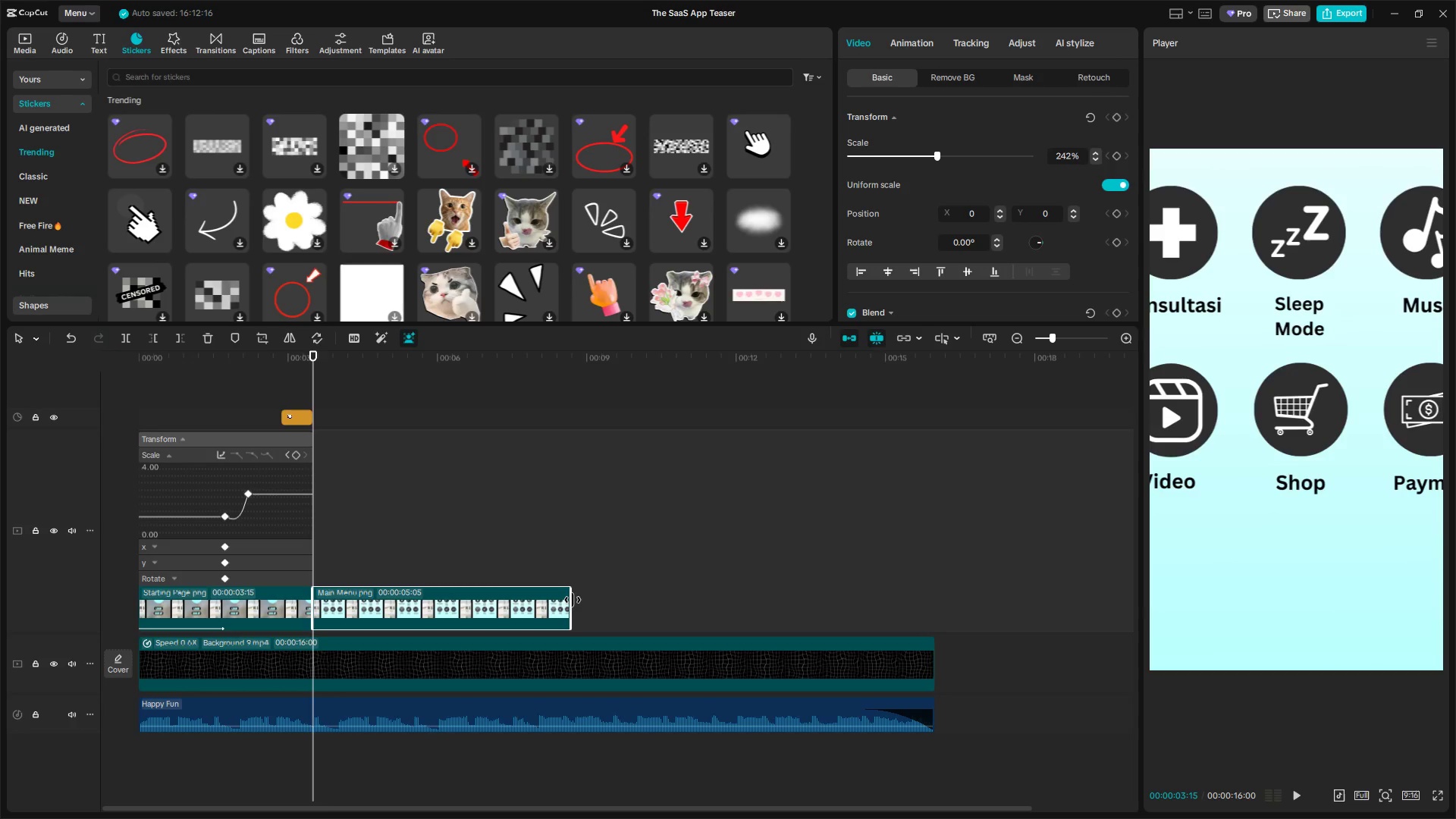 
key(Space)
 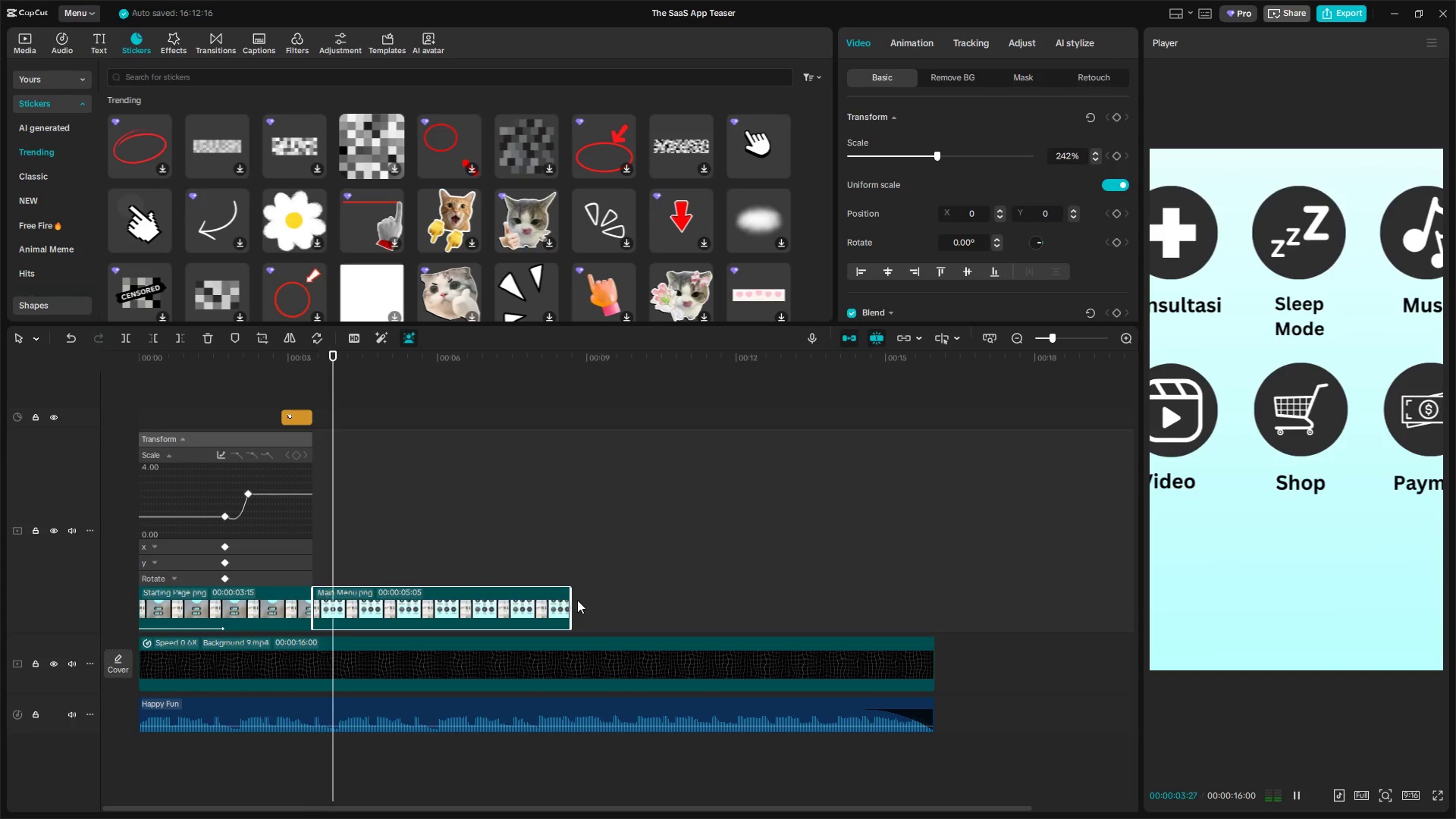 
key(Space)
 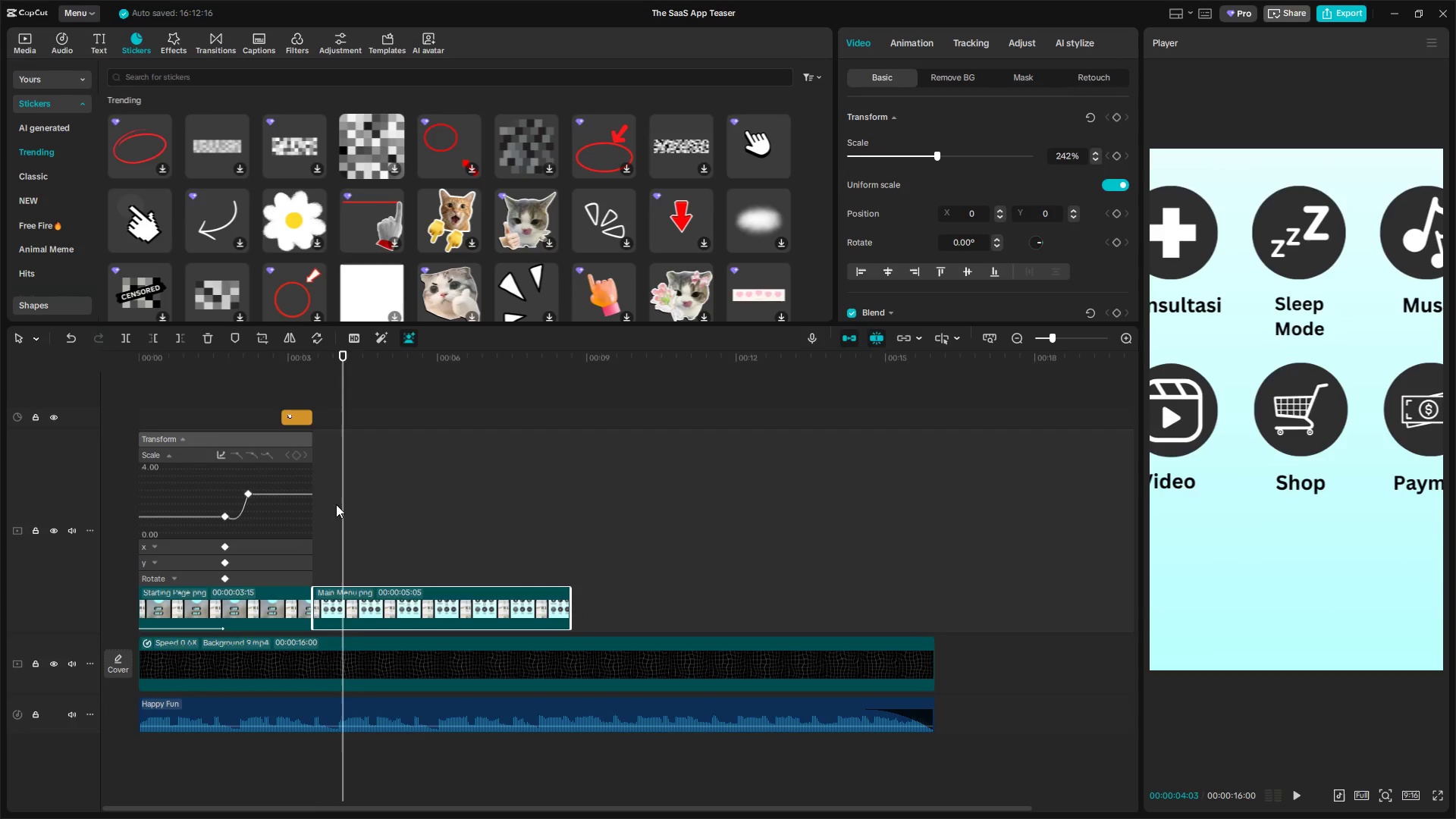 
left_click_drag(start_coordinate=[344, 503], to_coordinate=[240, 505])
 